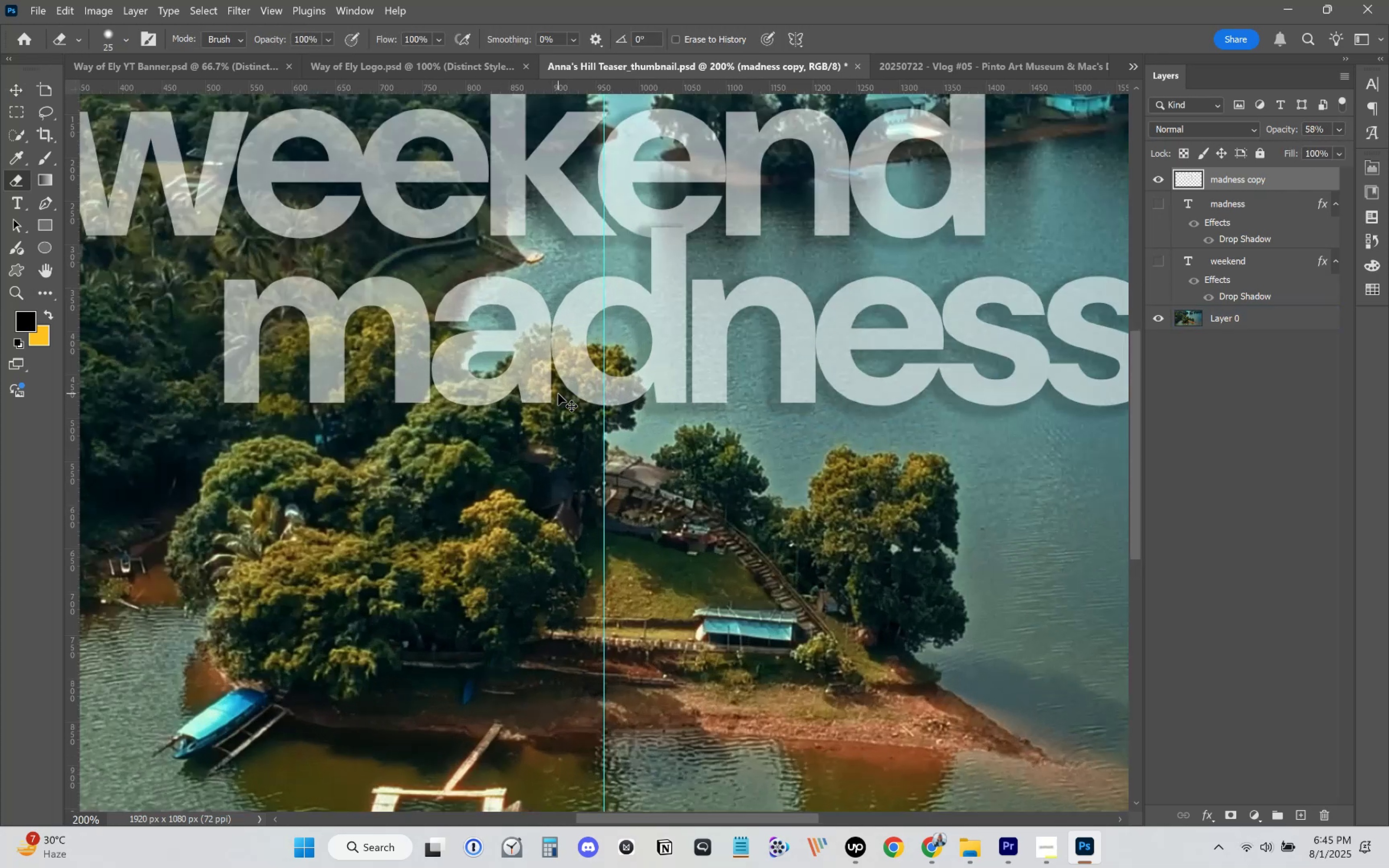 
key(Control+Equal)
 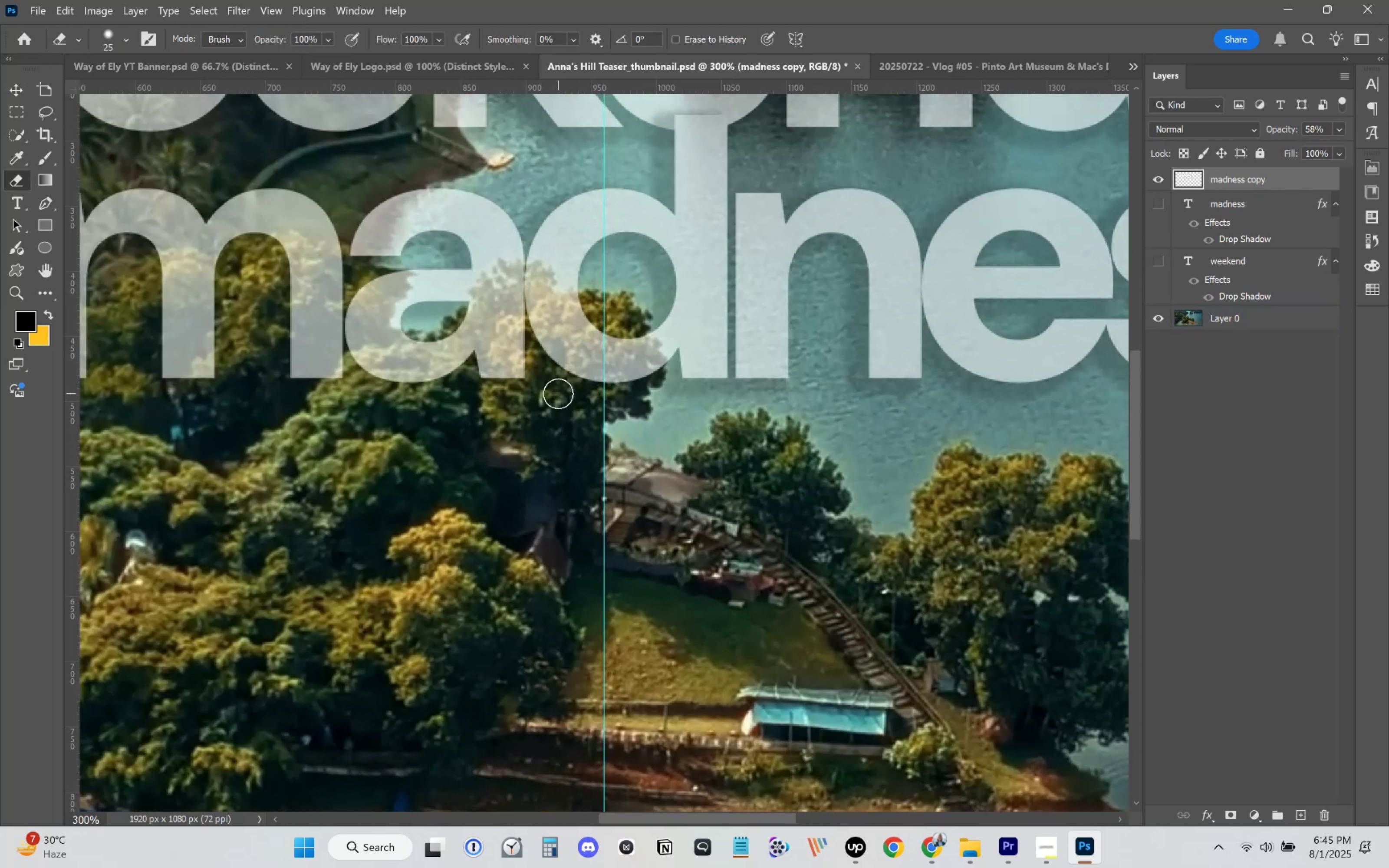 
key(Control+S)
 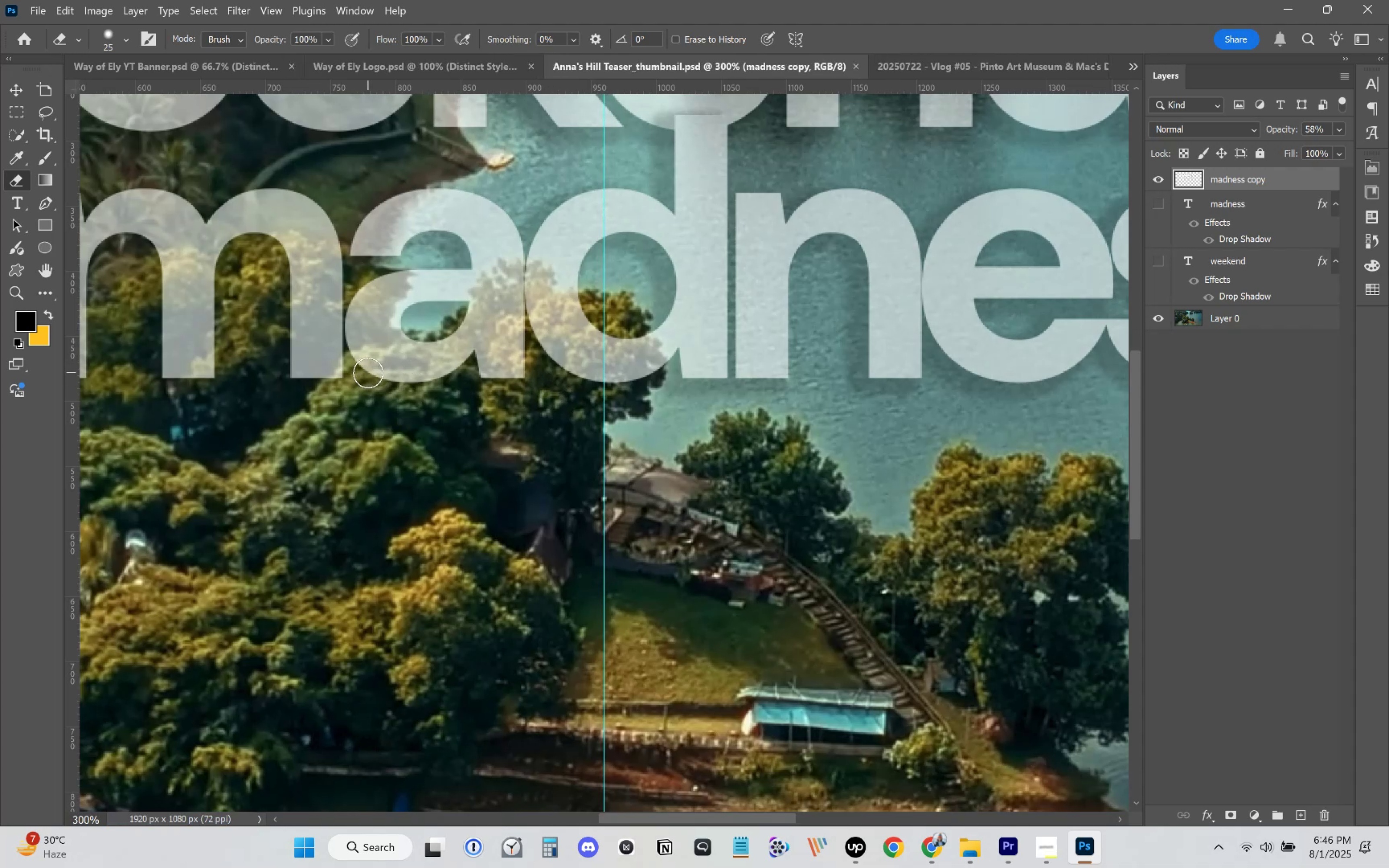 
wait(7.35)
 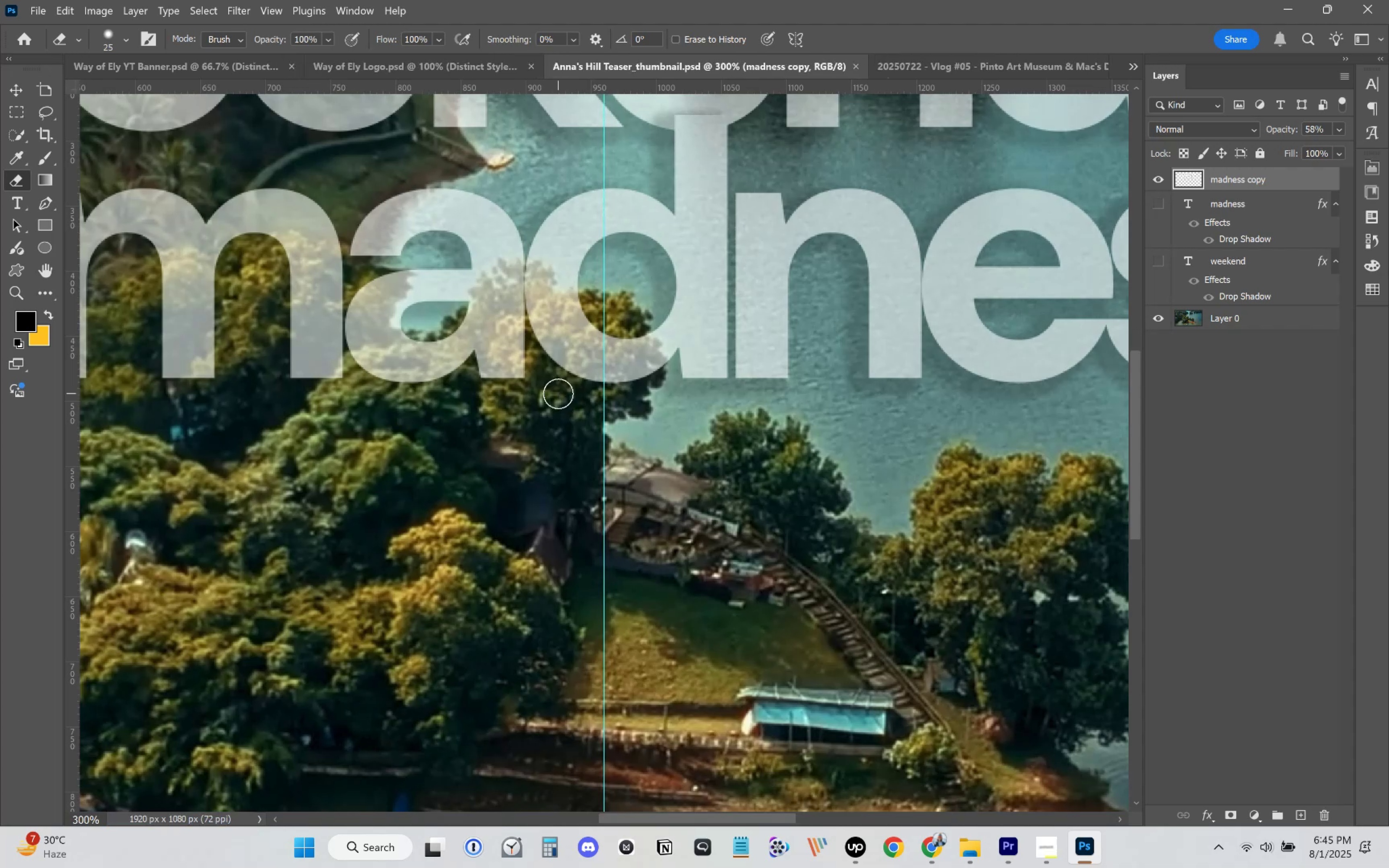 
hold_key(key=Space, duration=1.53)
 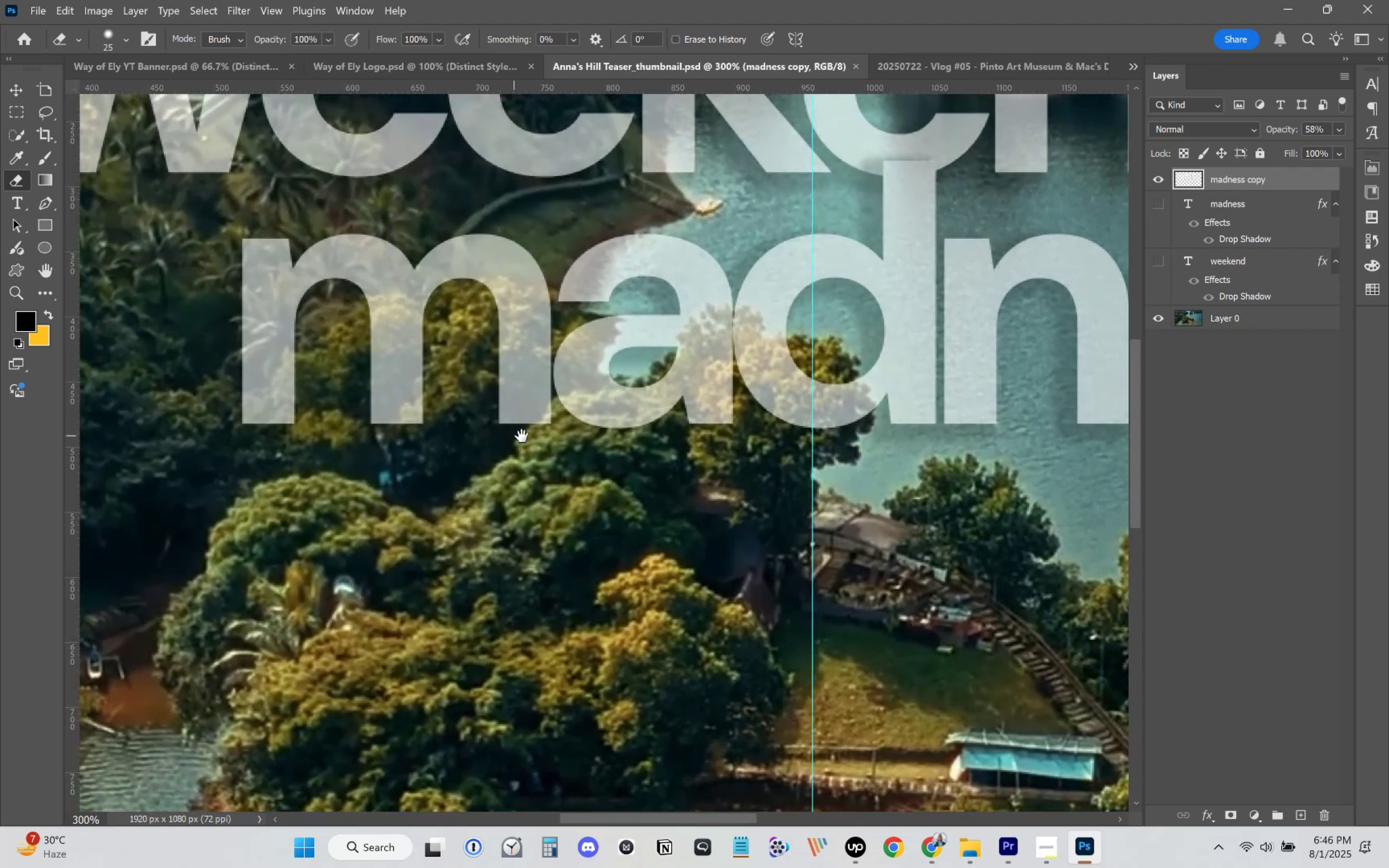 
left_click_drag(start_coordinate=[272, 390], to_coordinate=[480, 436])
 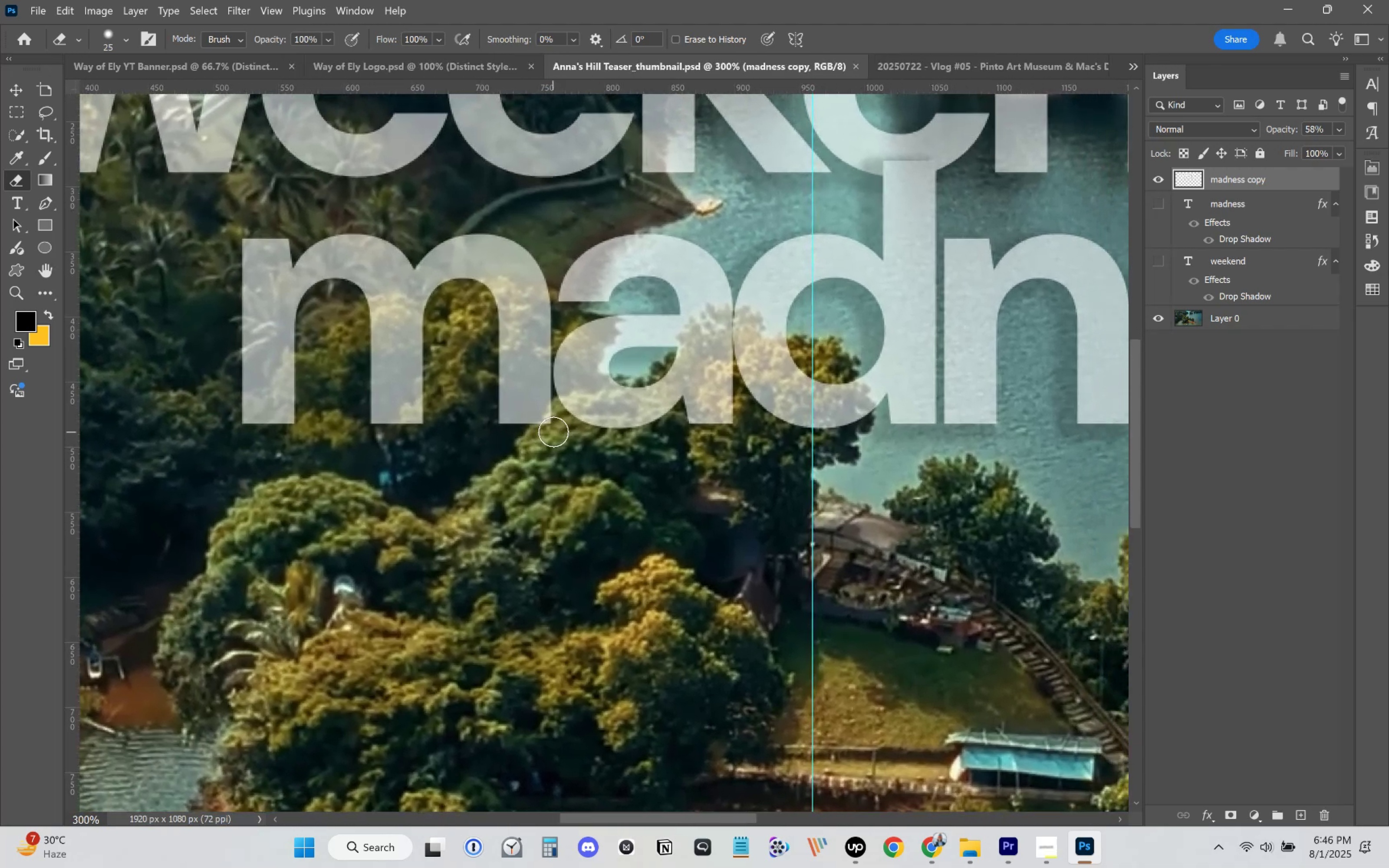 
hold_key(key=Space, duration=0.47)
 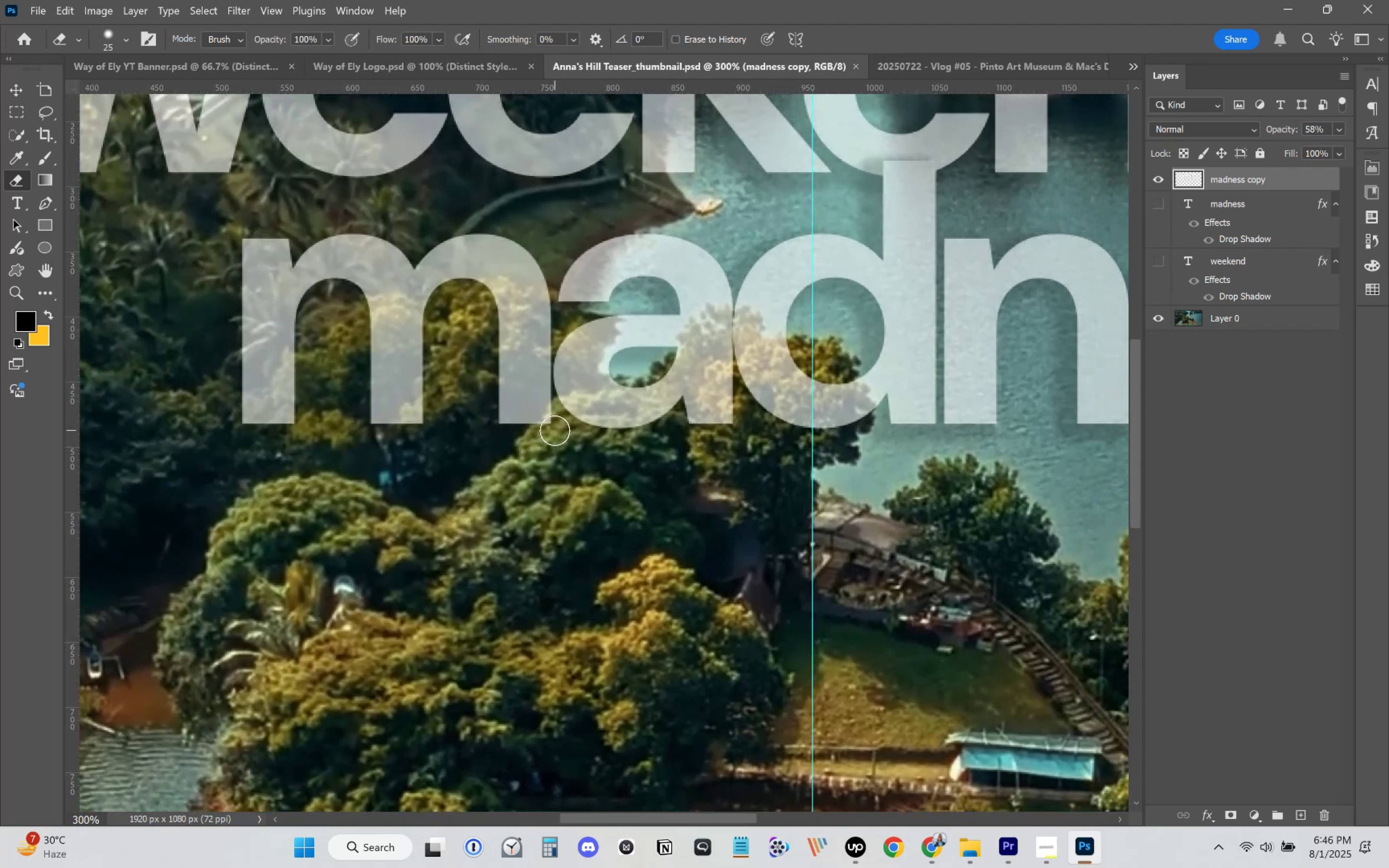 
left_click_drag(start_coordinate=[555, 429], to_coordinate=[549, 434])
 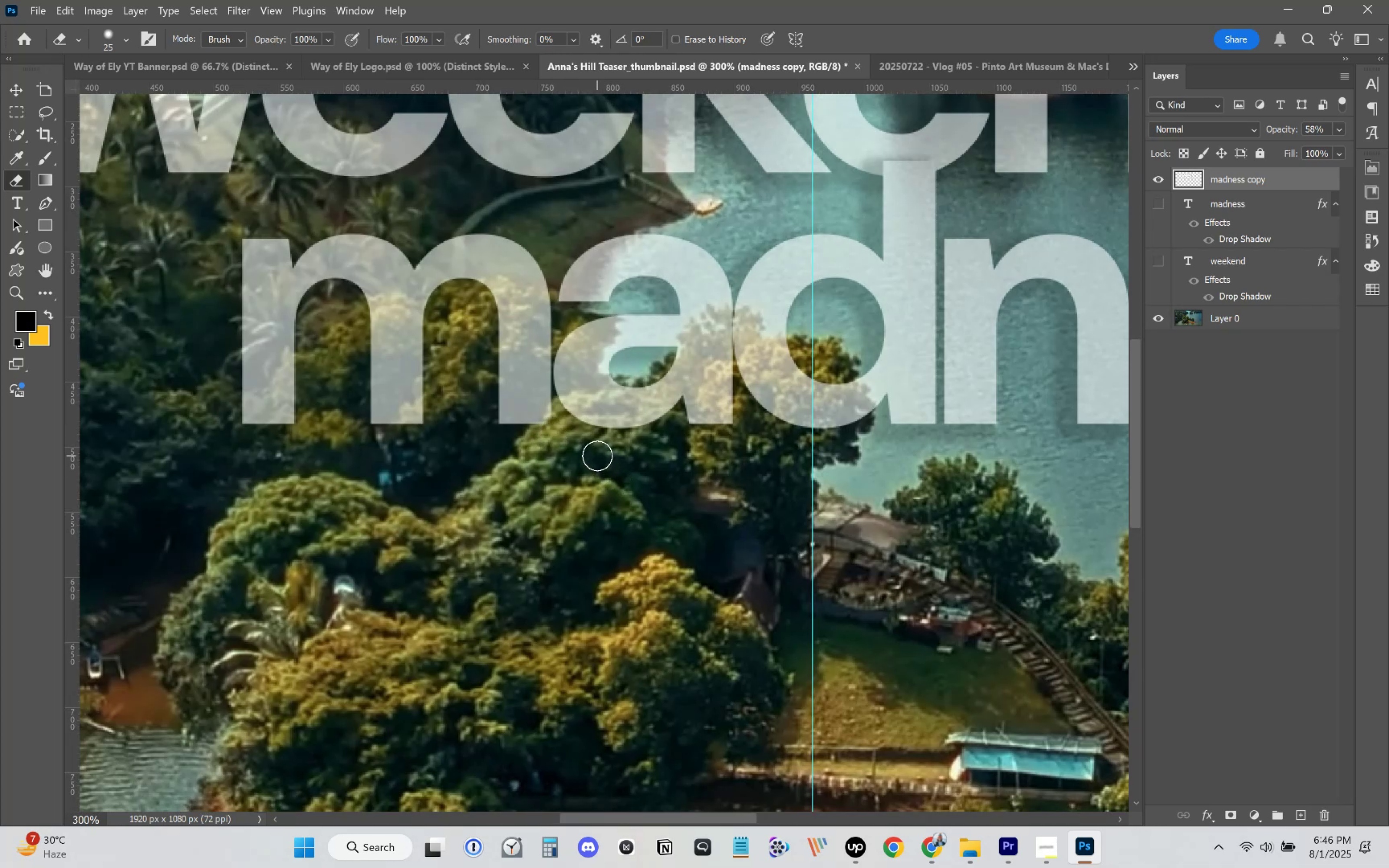 
key(BracketLeft)
 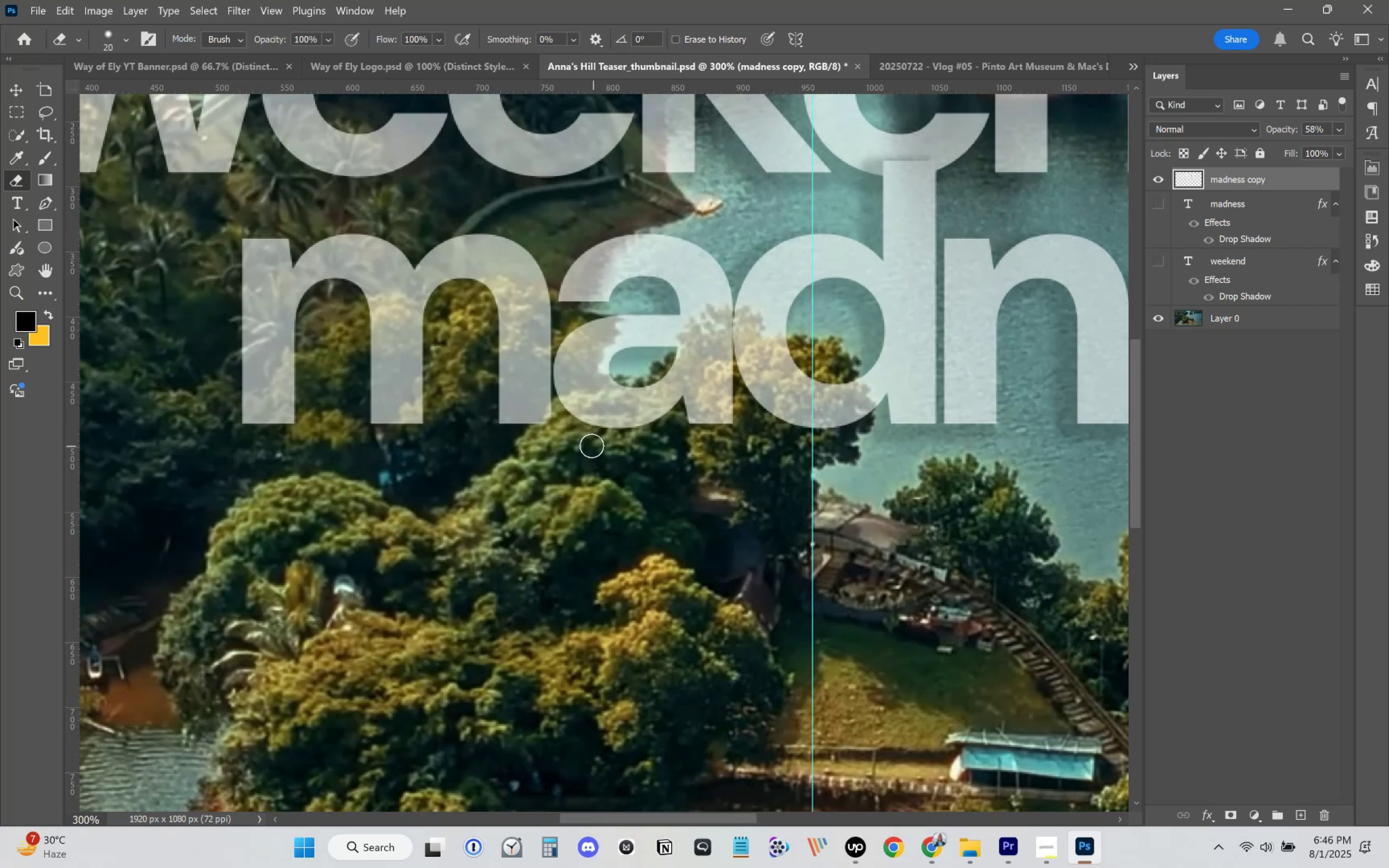 
key(BracketLeft)
 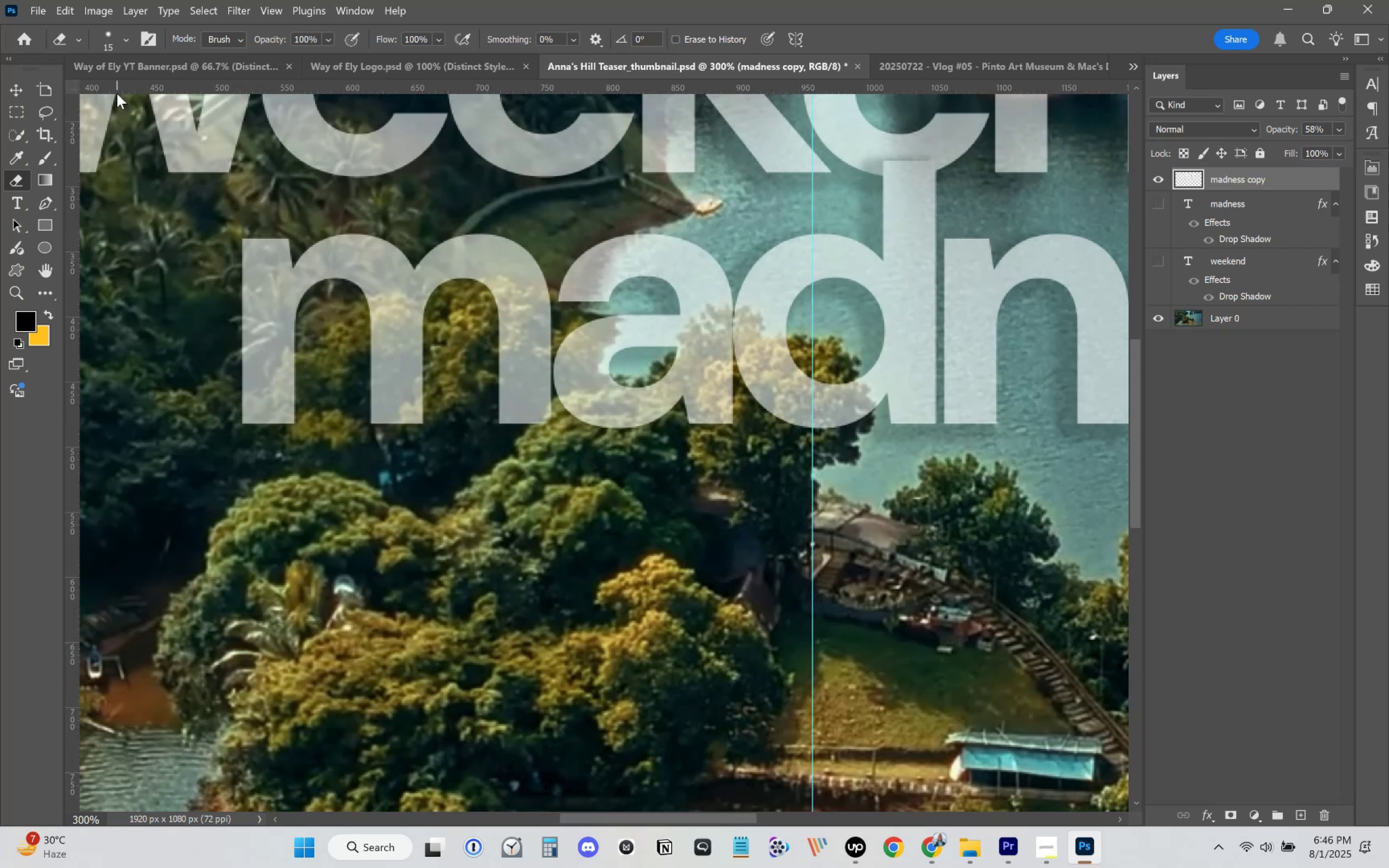 
left_click([126, 42])
 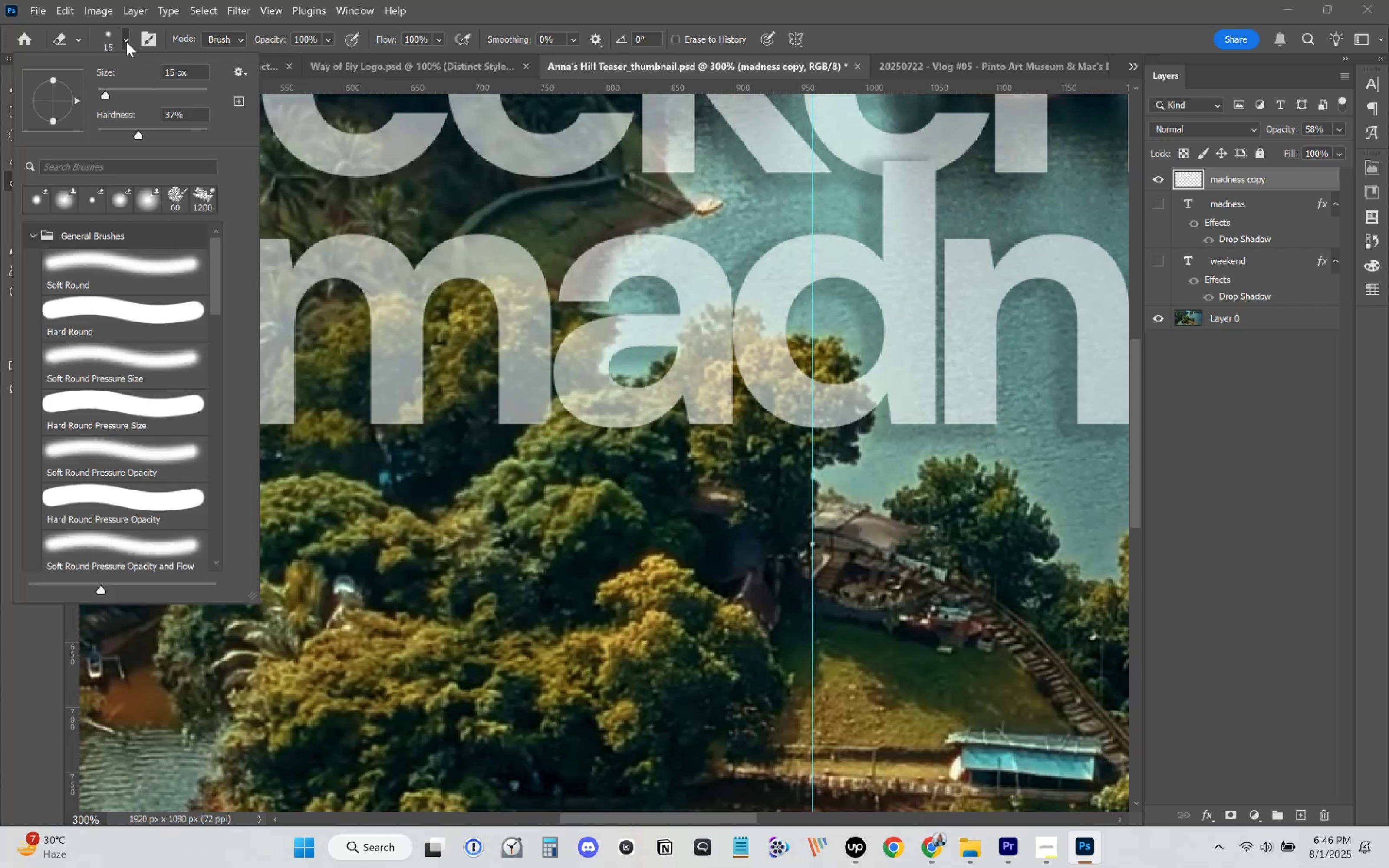 
left_click([126, 42])
 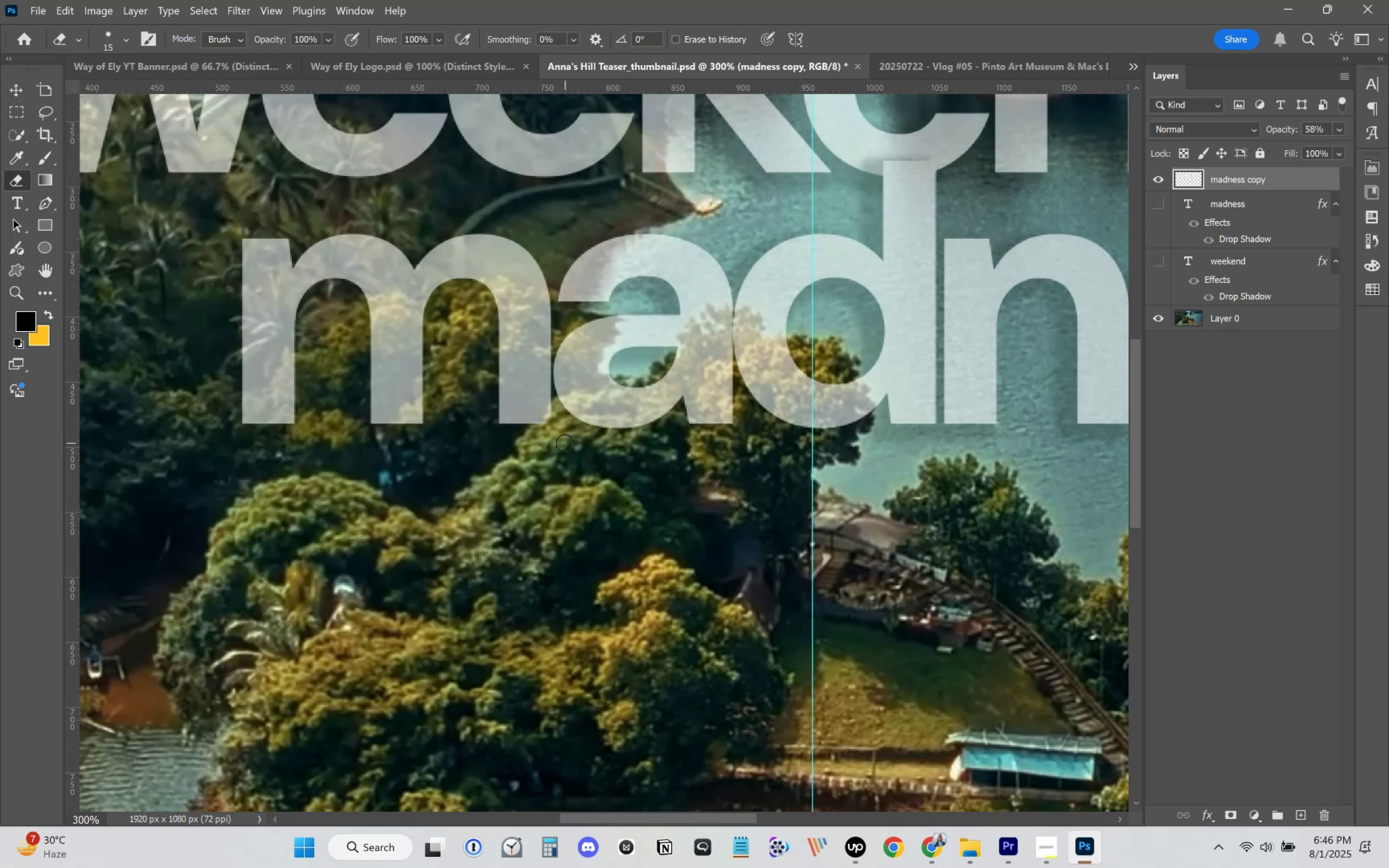 
left_click_drag(start_coordinate=[540, 433], to_coordinate=[555, 426])
 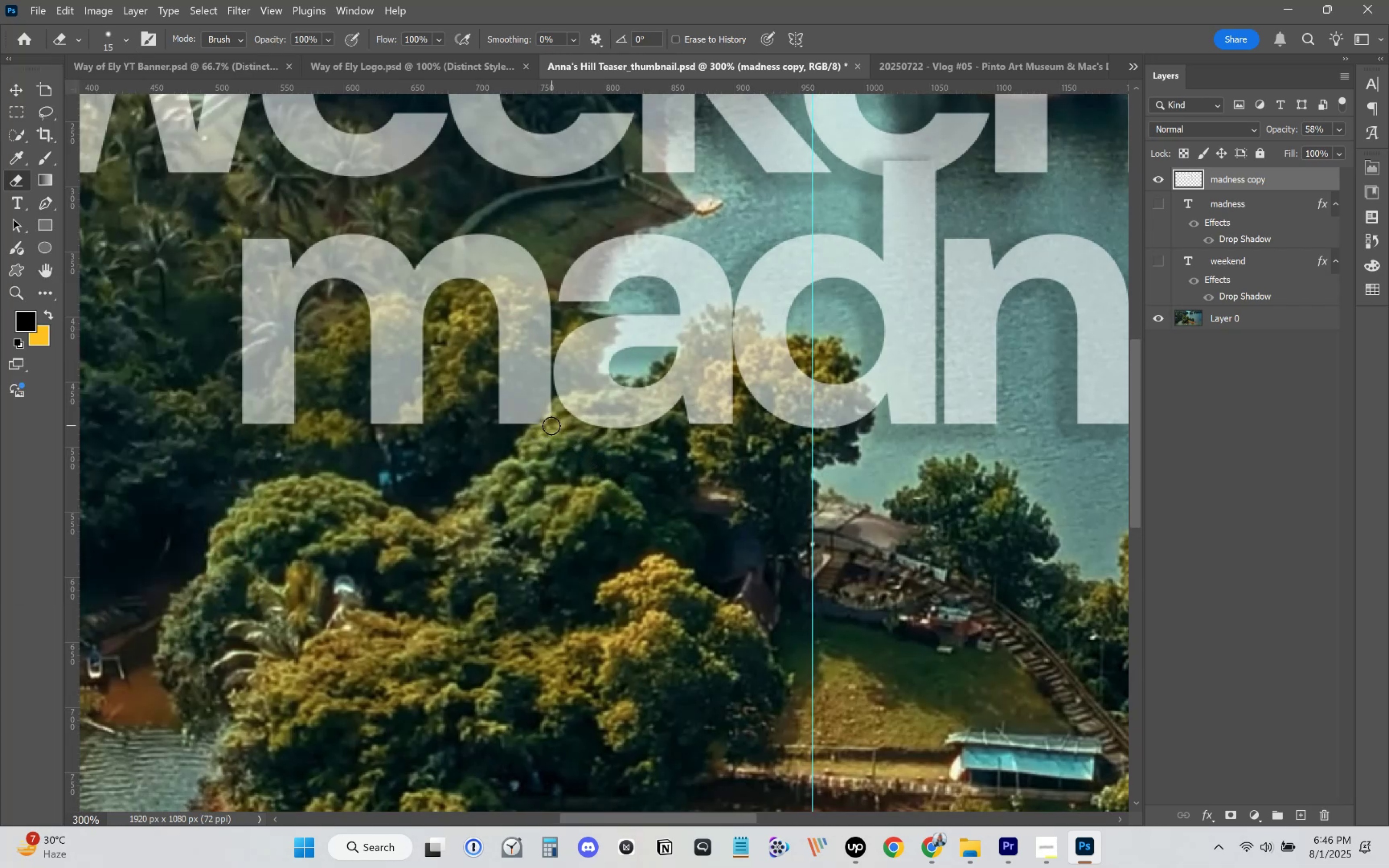 
left_click_drag(start_coordinate=[552, 424], to_coordinate=[553, 420])
 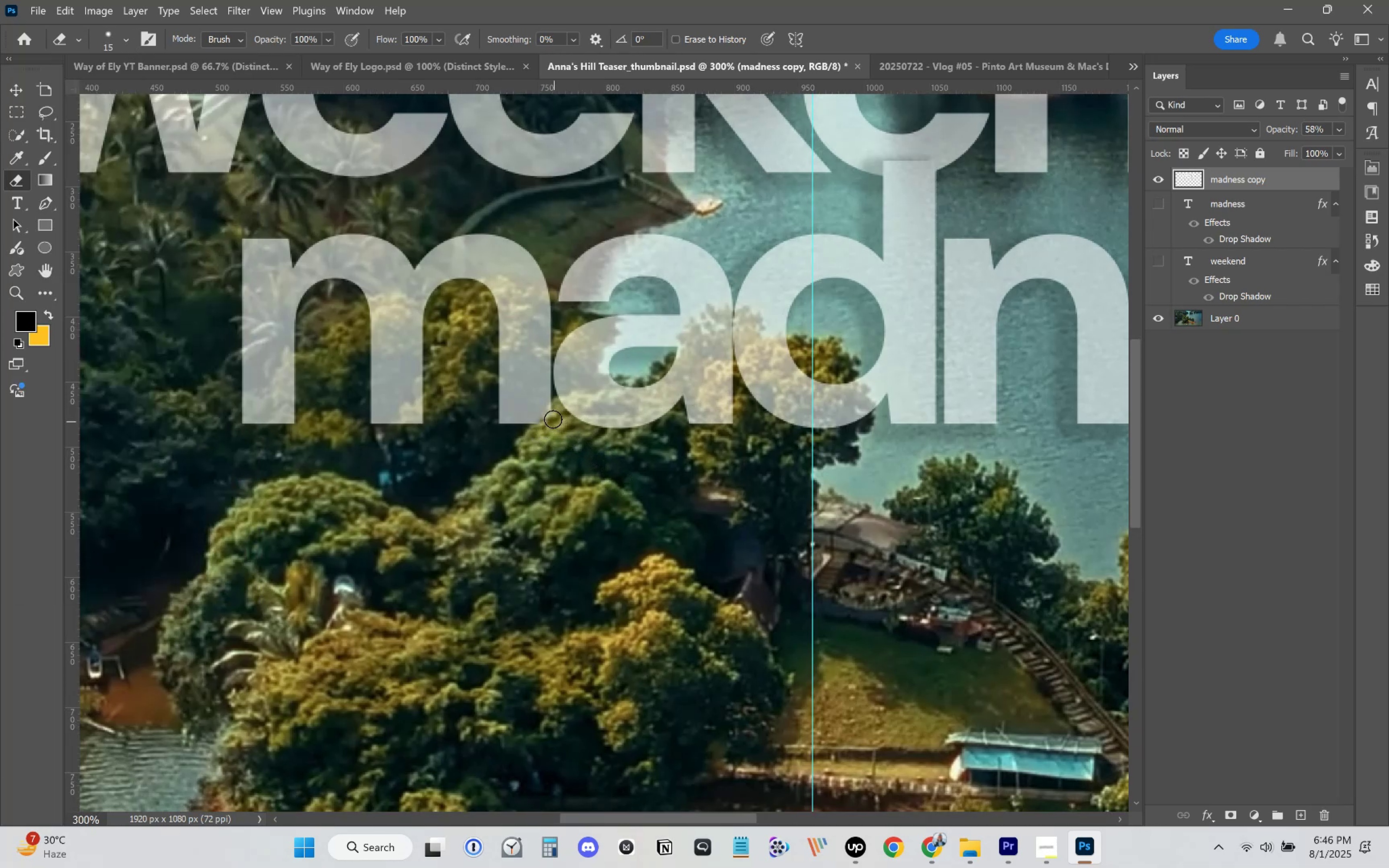 
left_click_drag(start_coordinate=[553, 418], to_coordinate=[560, 414])
 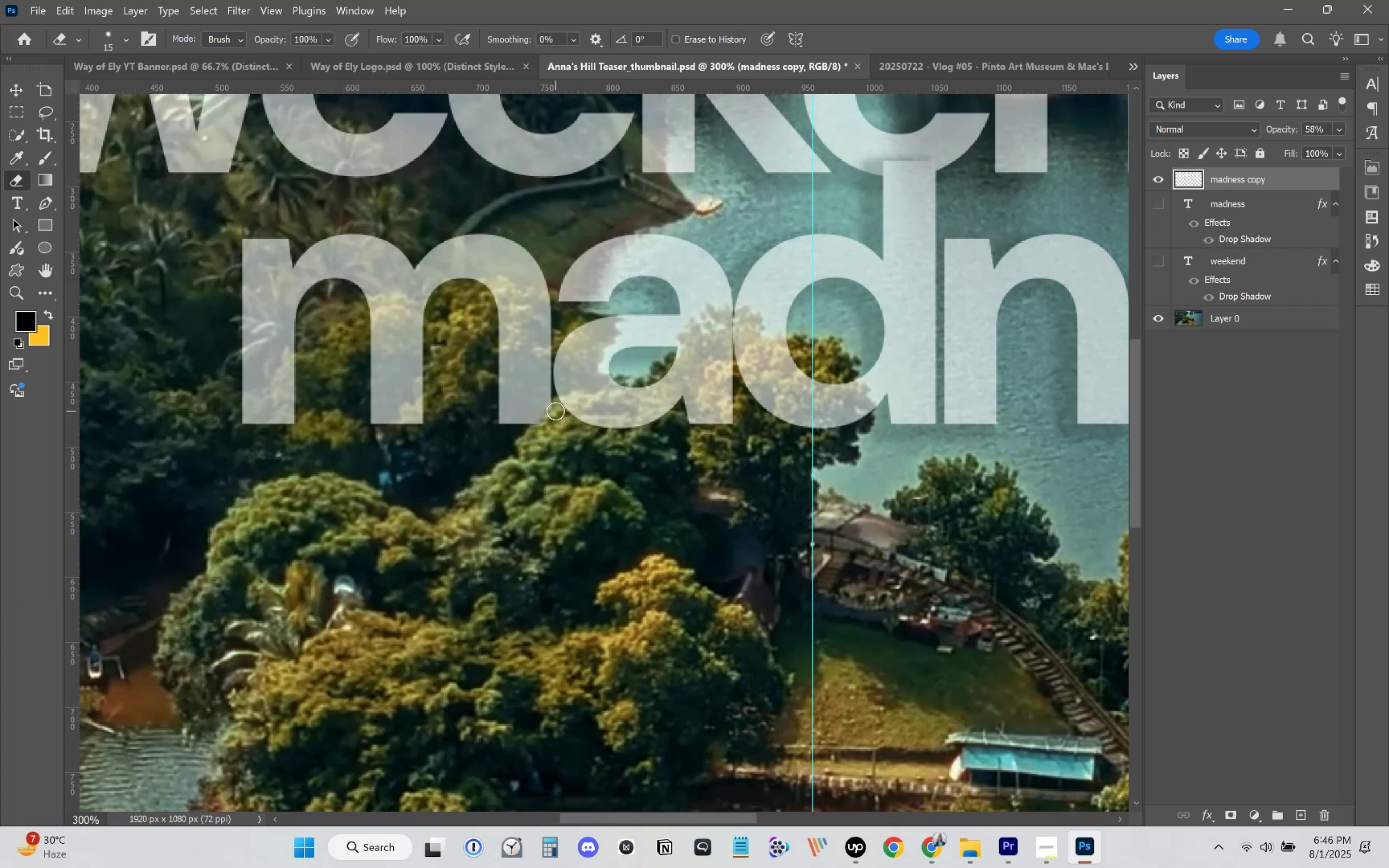 
left_click_drag(start_coordinate=[556, 408], to_coordinate=[571, 408])
 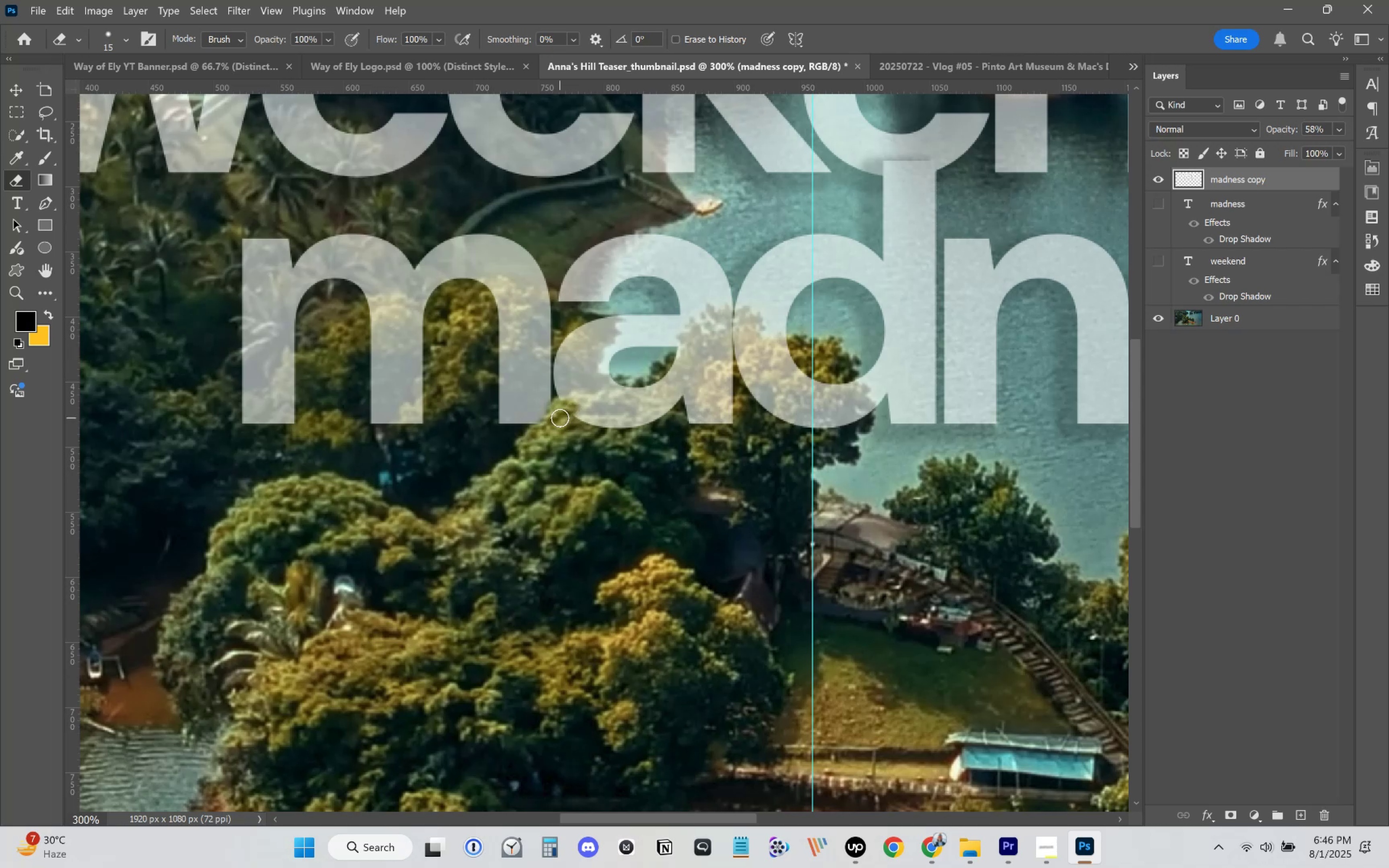 
key(Control+ControlLeft)
 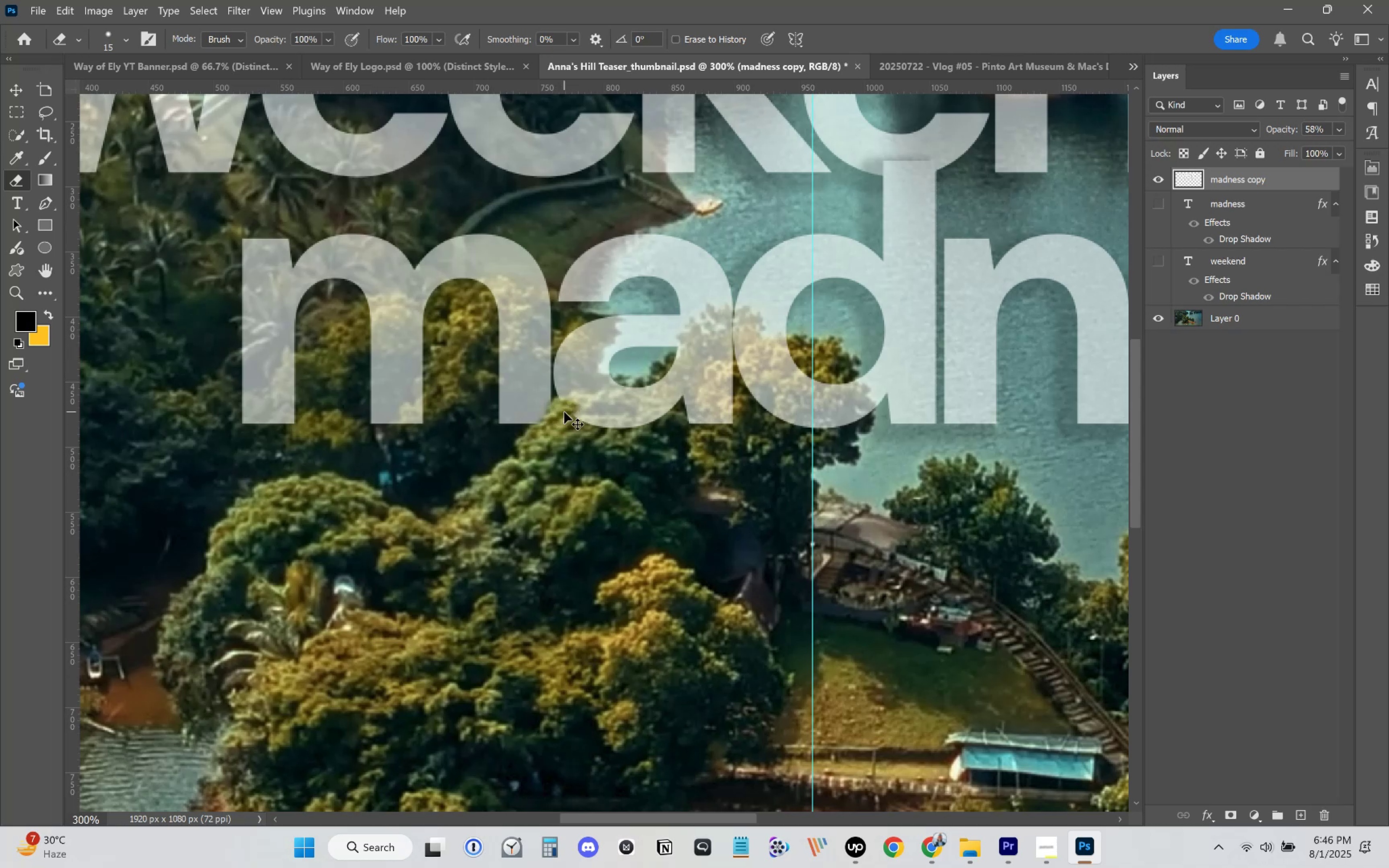 
key(Control+Z)
 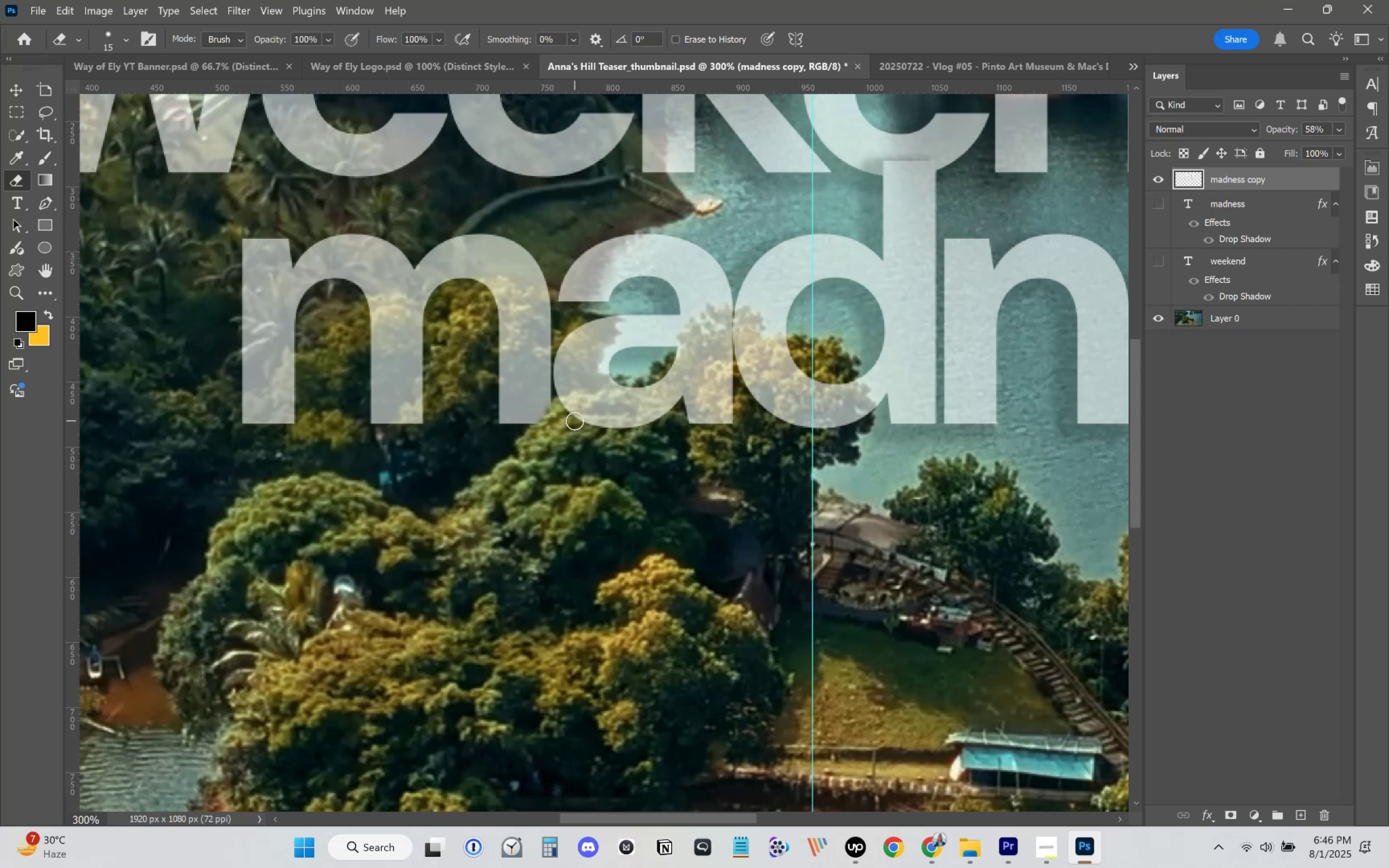 
left_click_drag(start_coordinate=[572, 416], to_coordinate=[716, 422])
 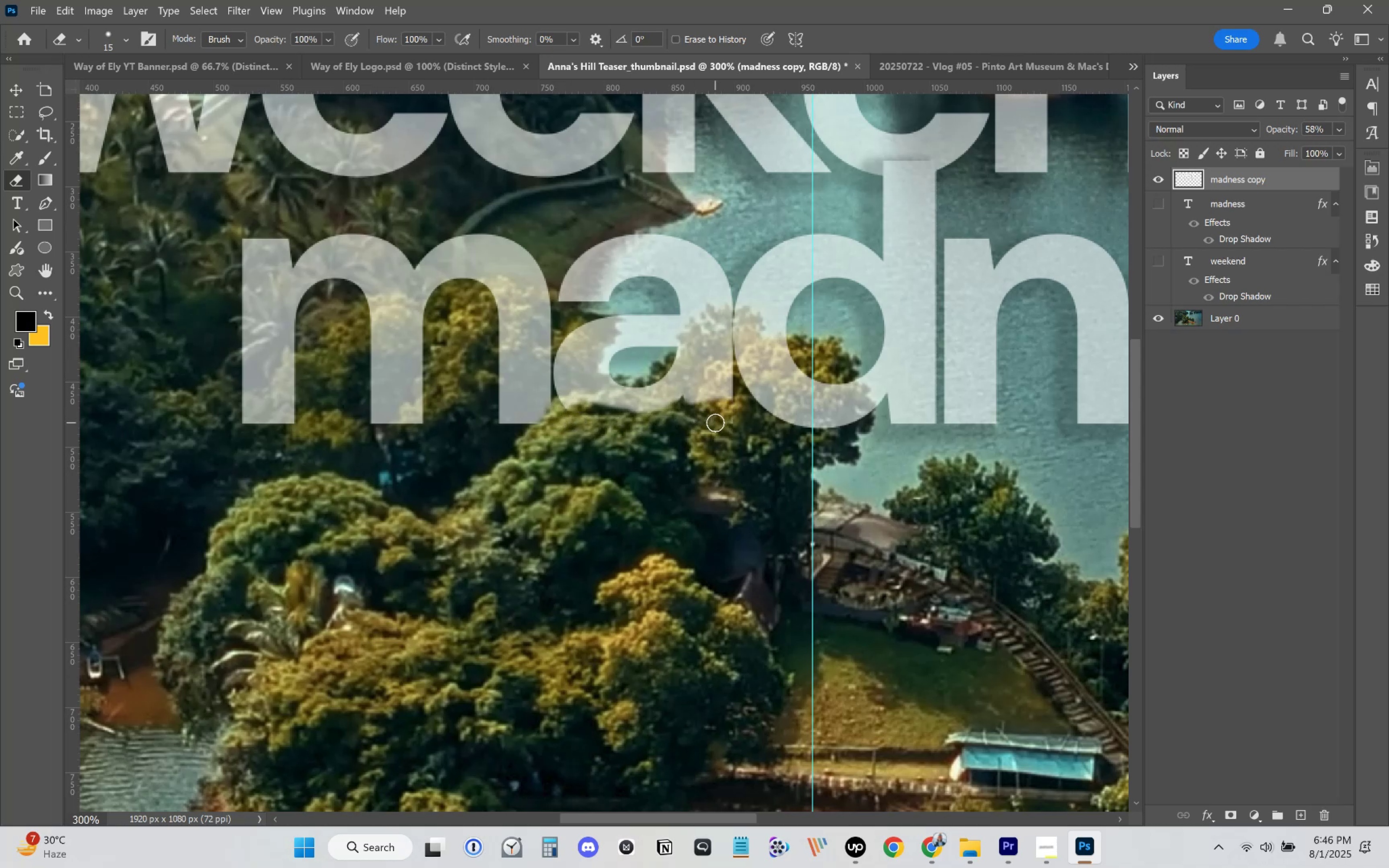 
key(BracketRight)
 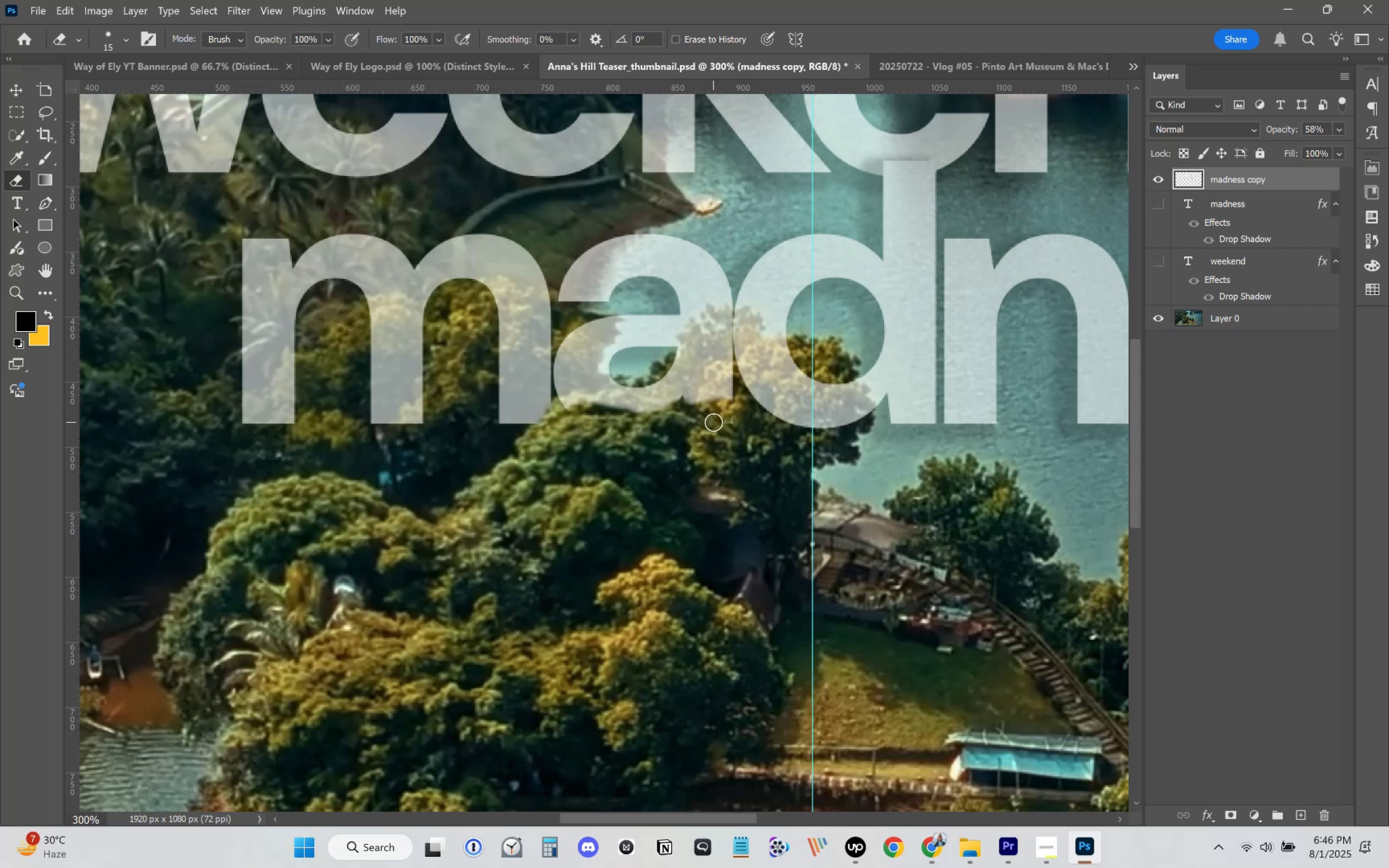 
key(BracketRight)
 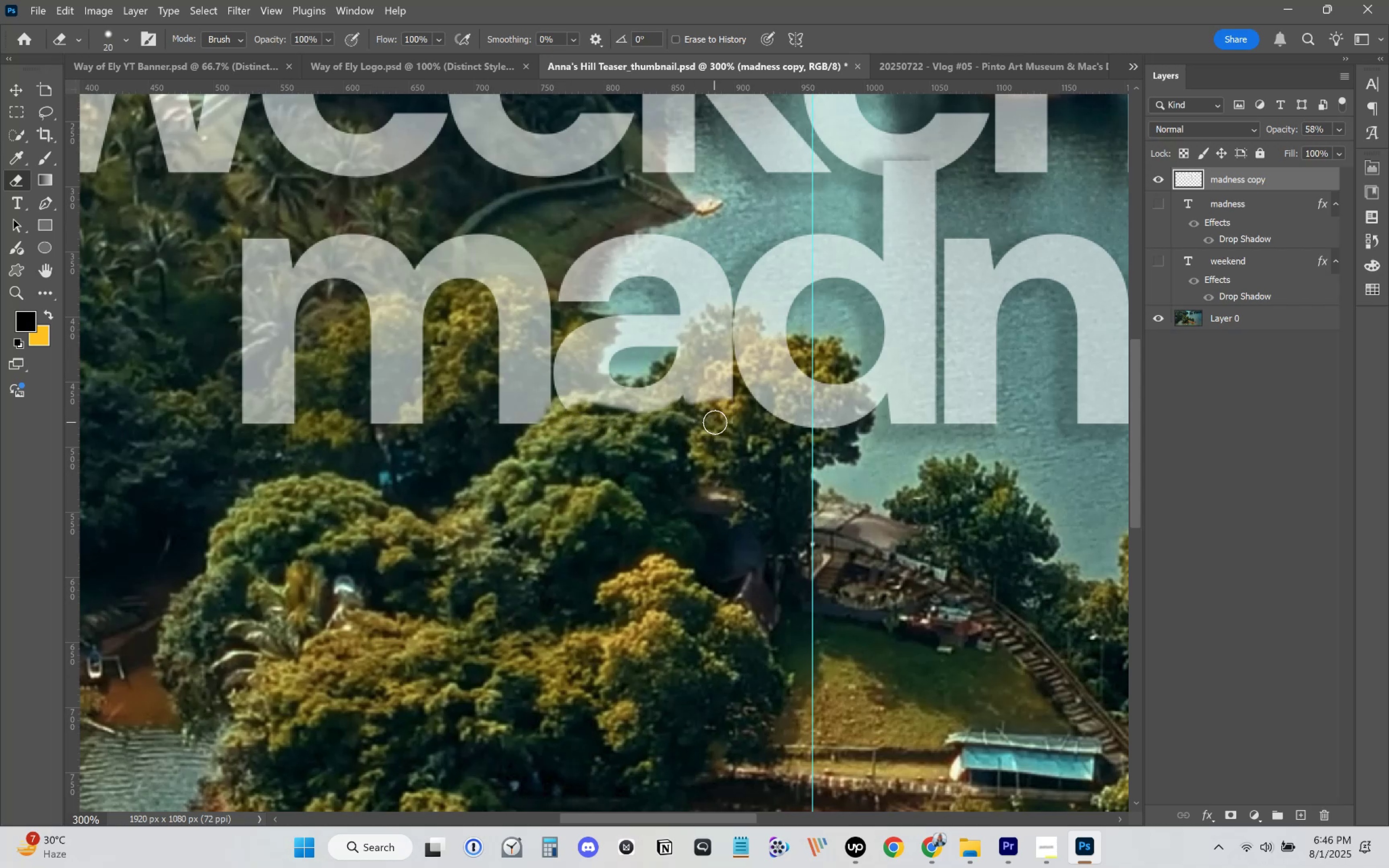 
key(BracketRight)
 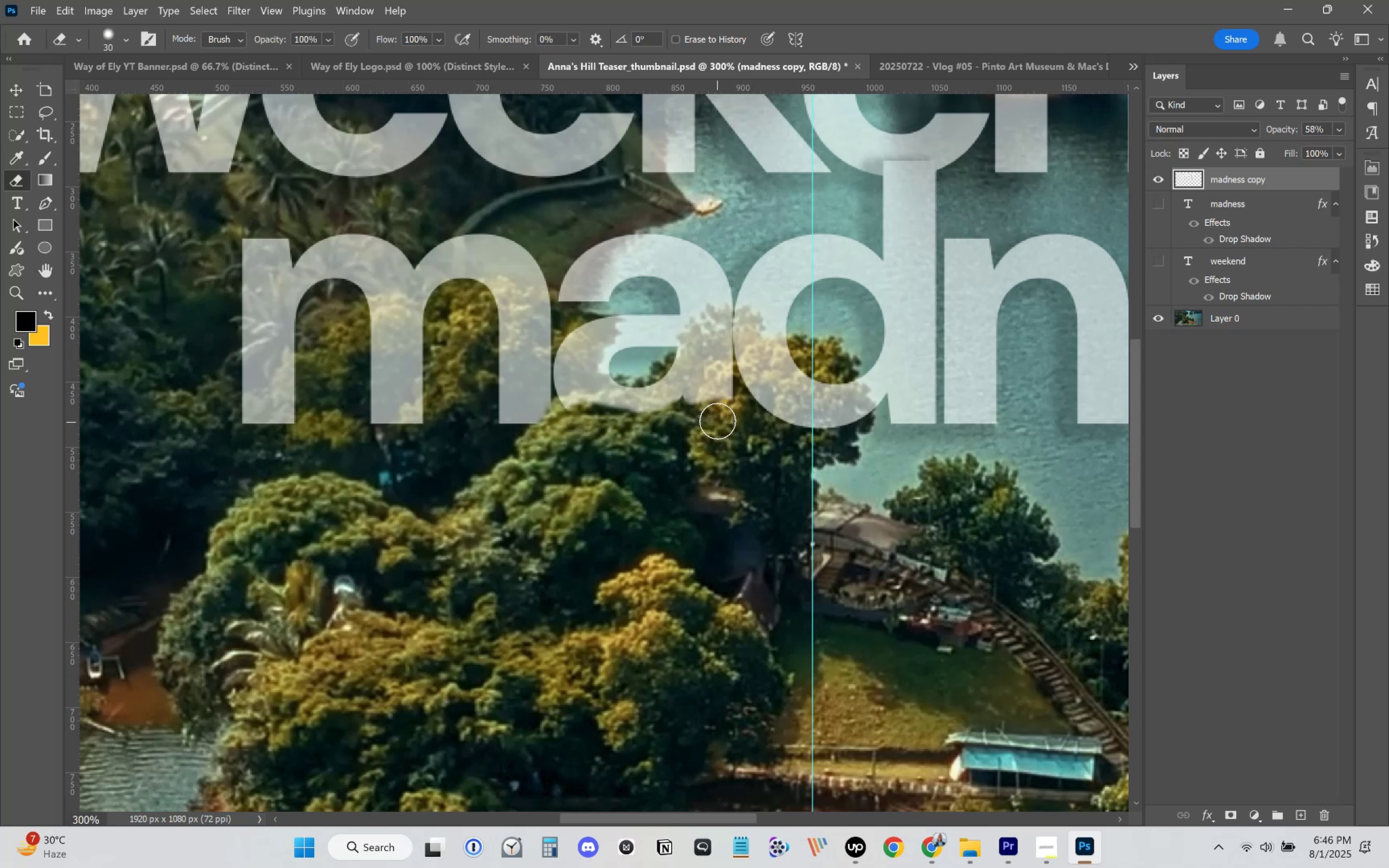 
left_click_drag(start_coordinate=[722, 406], to_coordinate=[826, 395])
 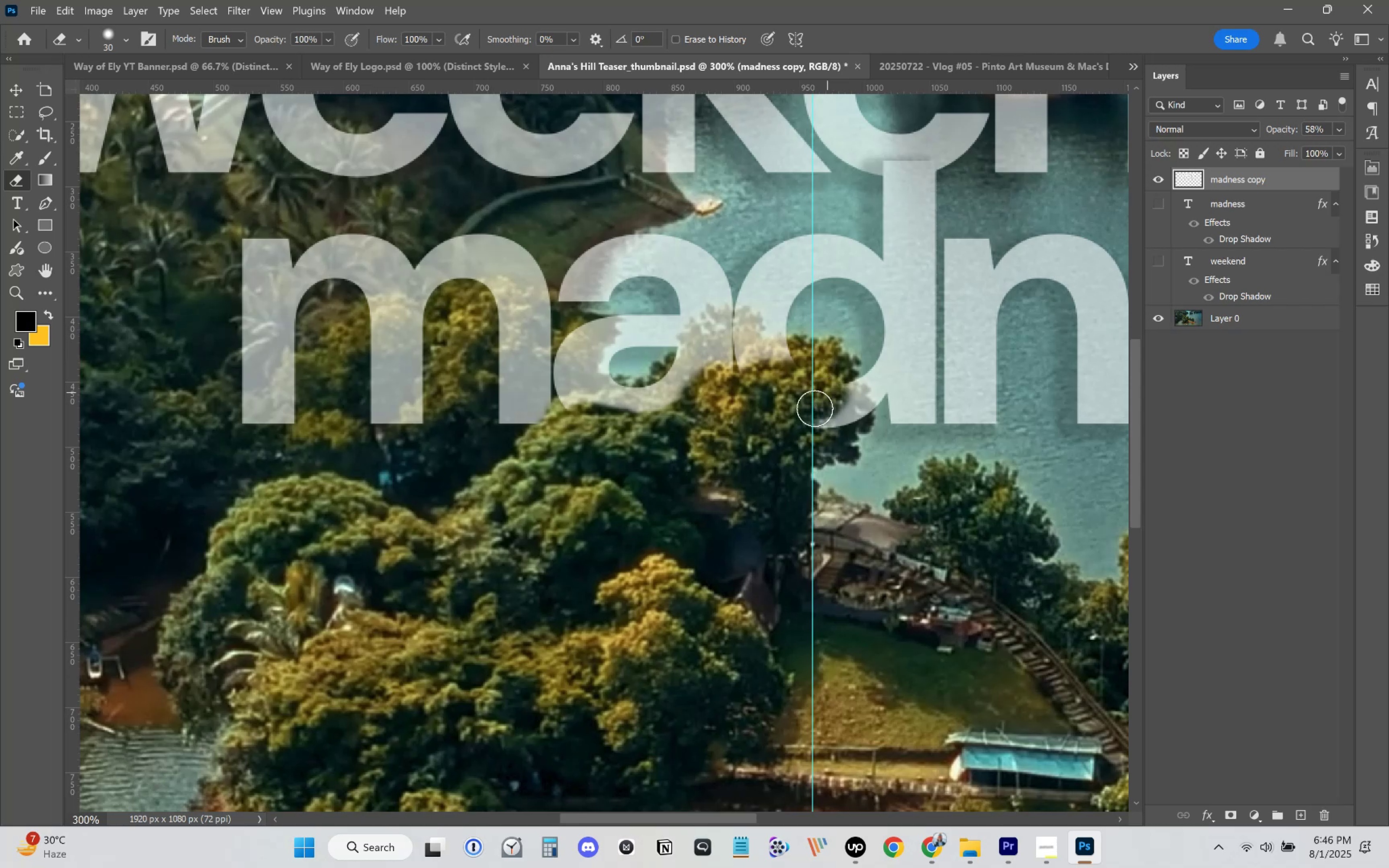 
left_click_drag(start_coordinate=[818, 410], to_coordinate=[773, 378])
 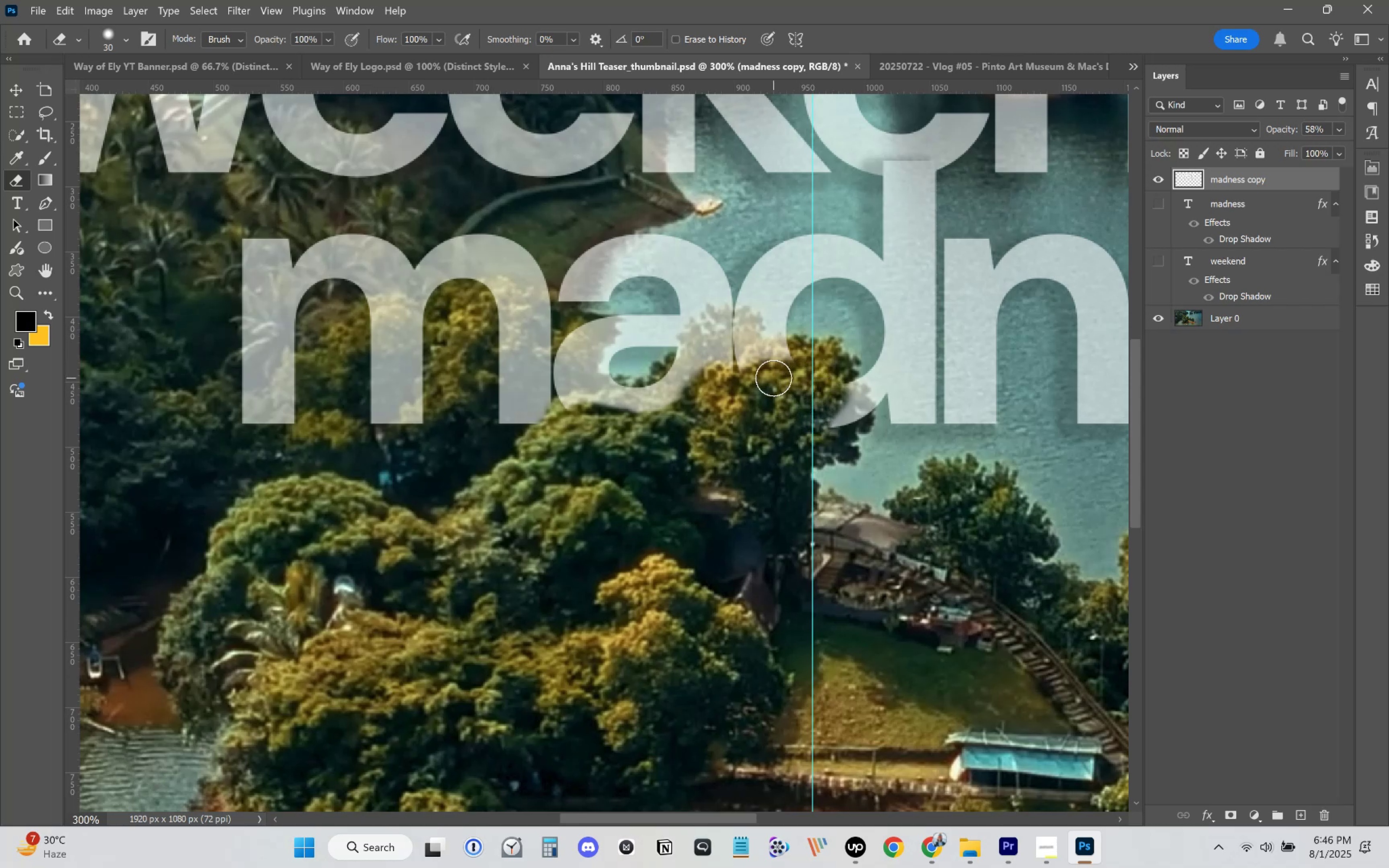 
key(BracketLeft)
 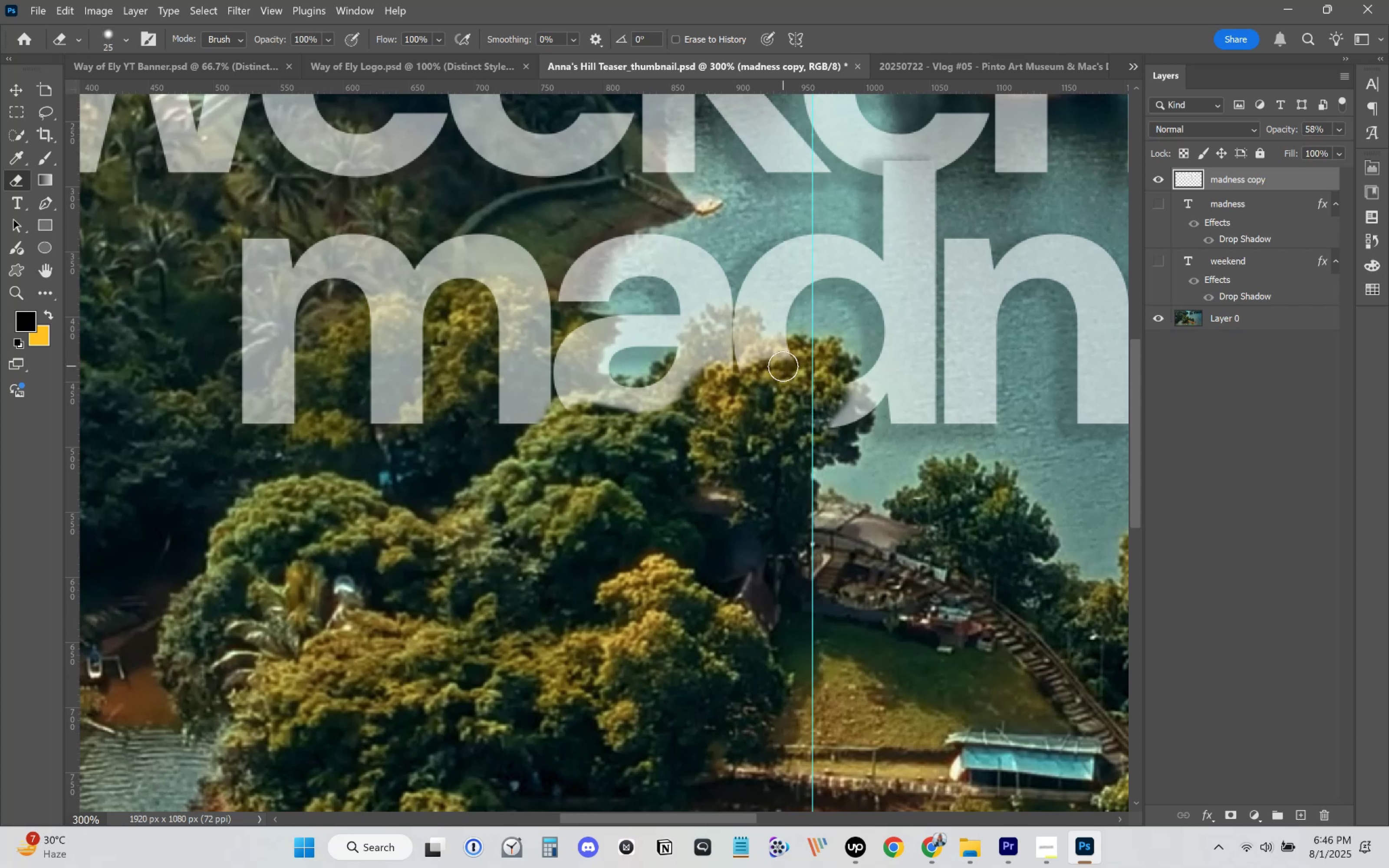 
key(BracketLeft)
 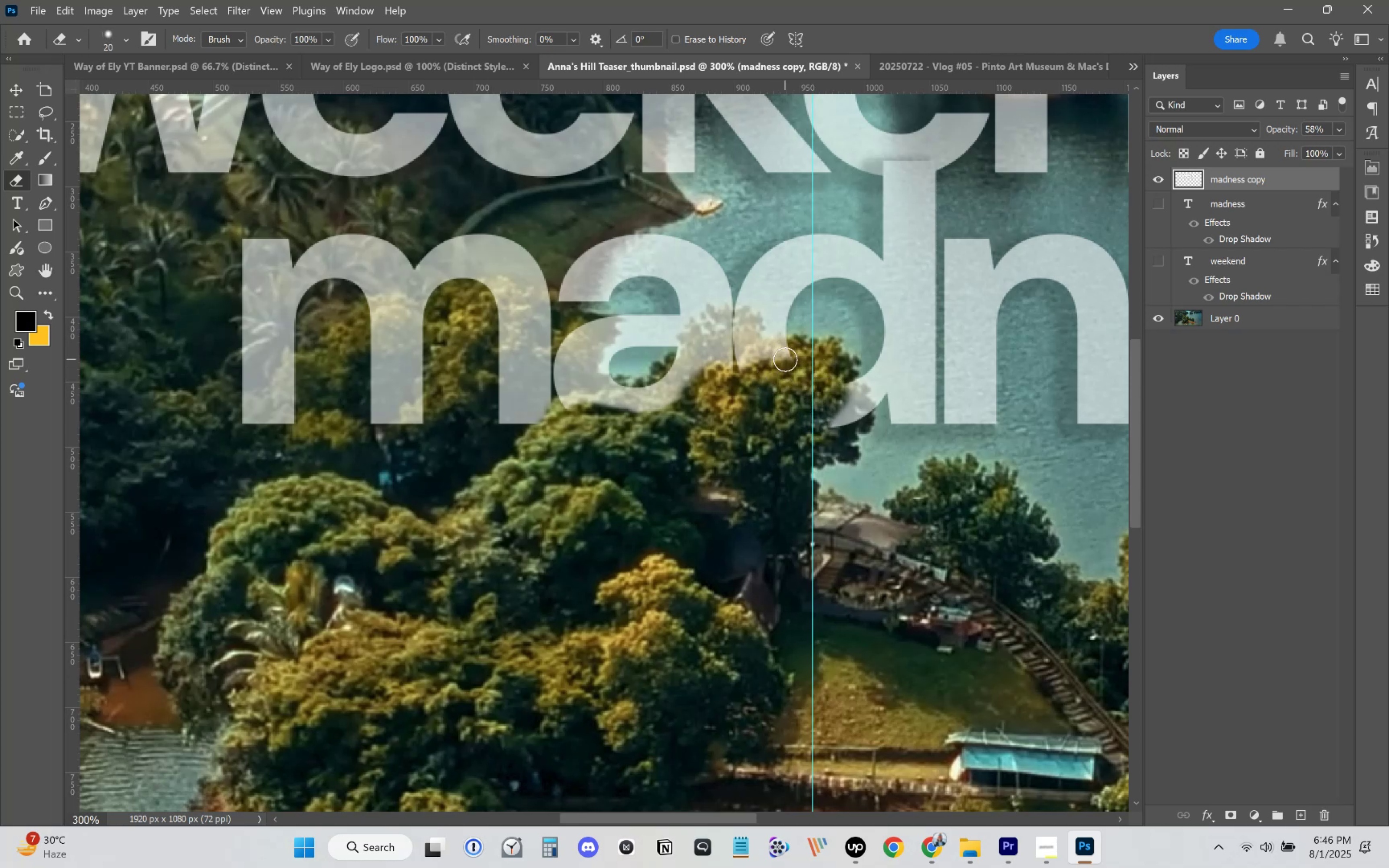 
left_click_drag(start_coordinate=[786, 356], to_coordinate=[746, 369])
 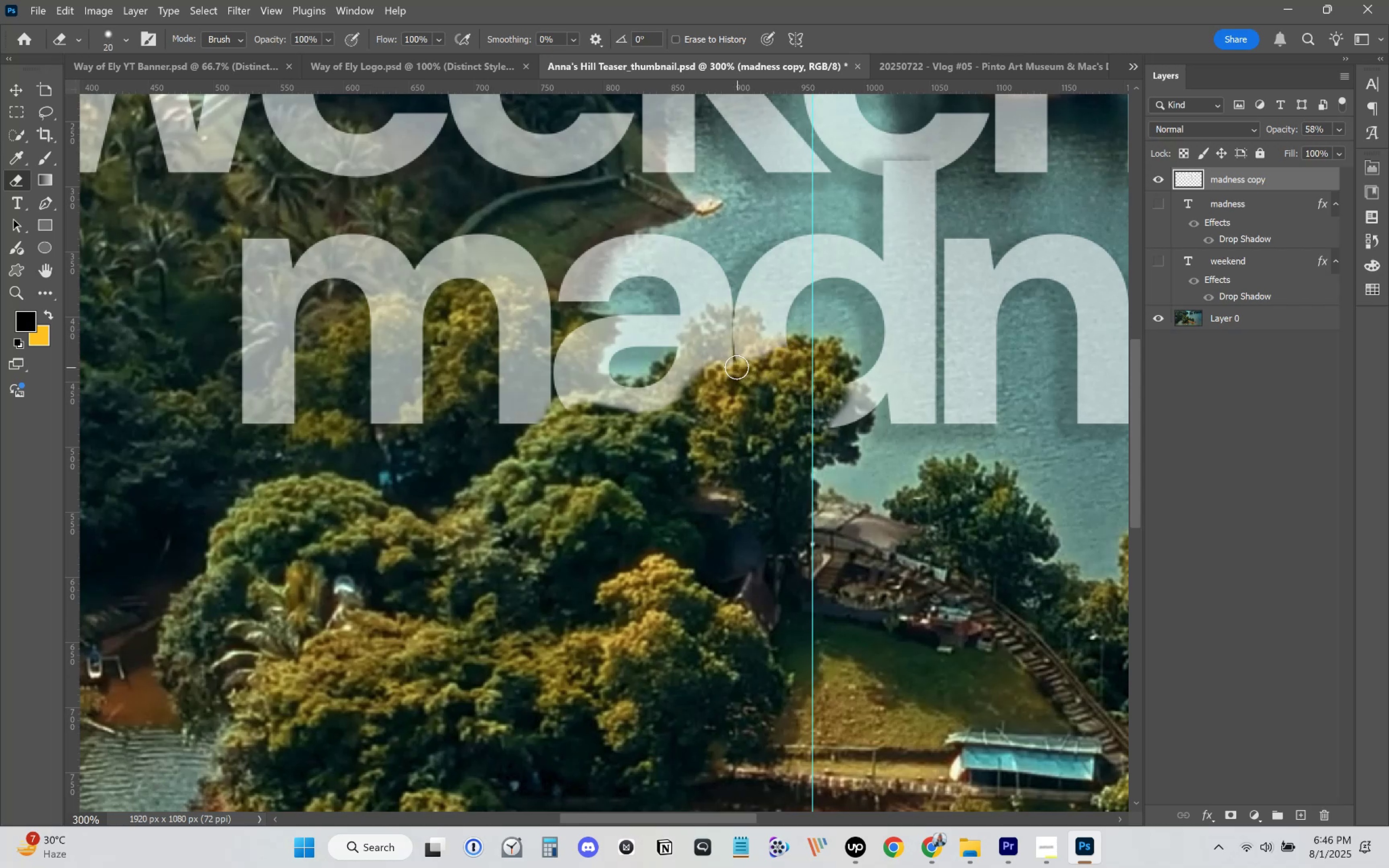 
left_click_drag(start_coordinate=[733, 365], to_coordinate=[765, 367])
 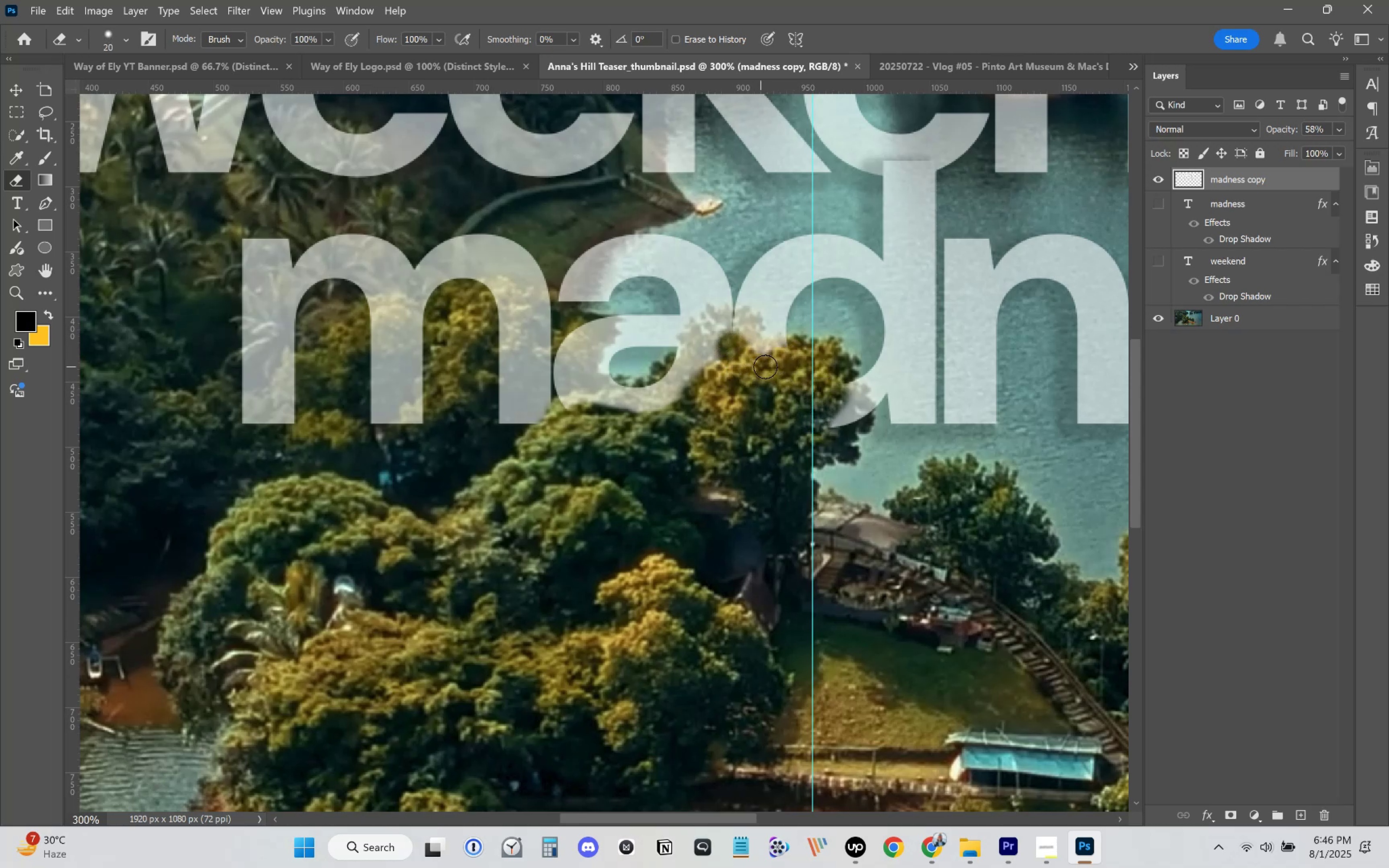 
key(BracketLeft)
 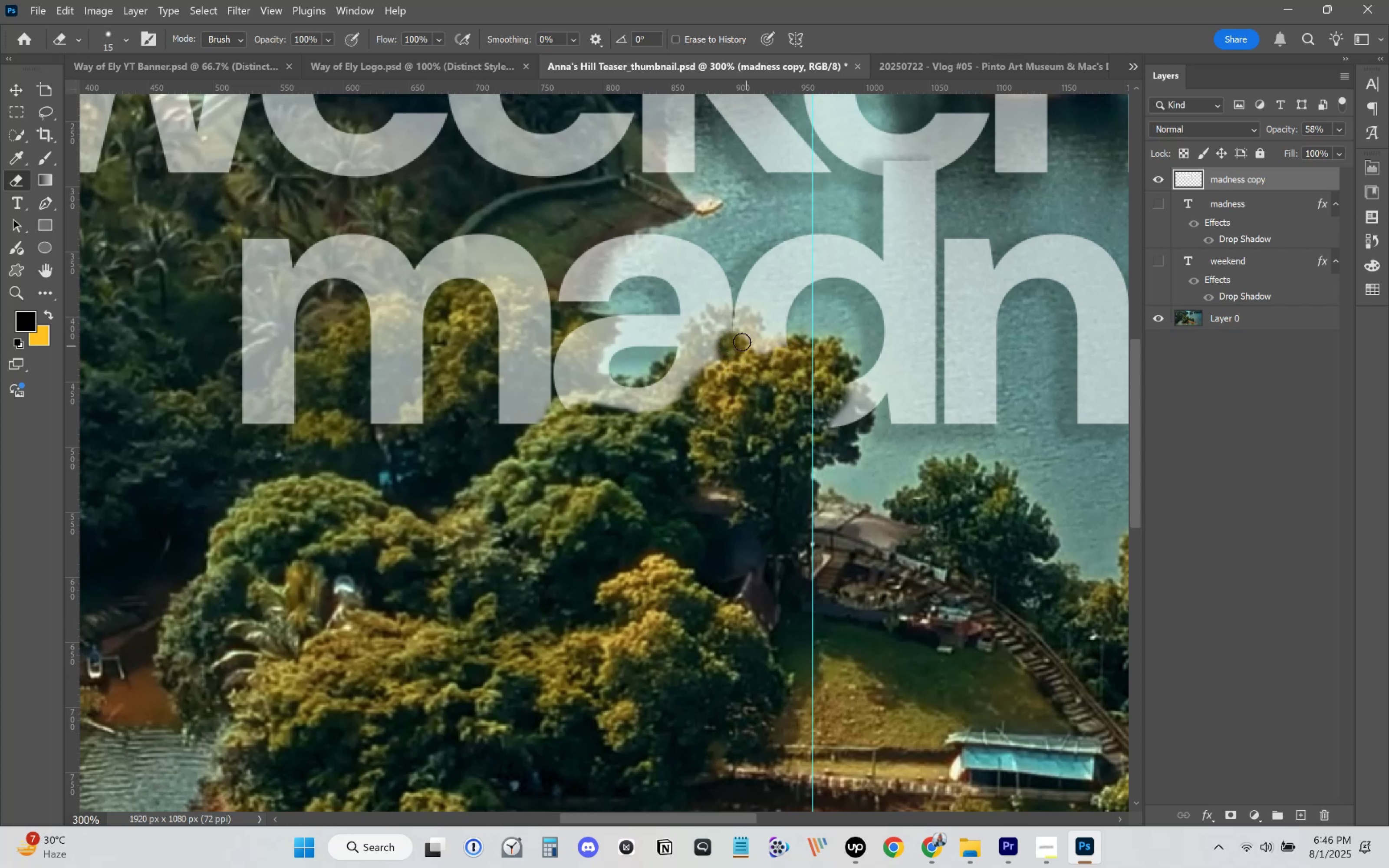 
key(BracketLeft)
 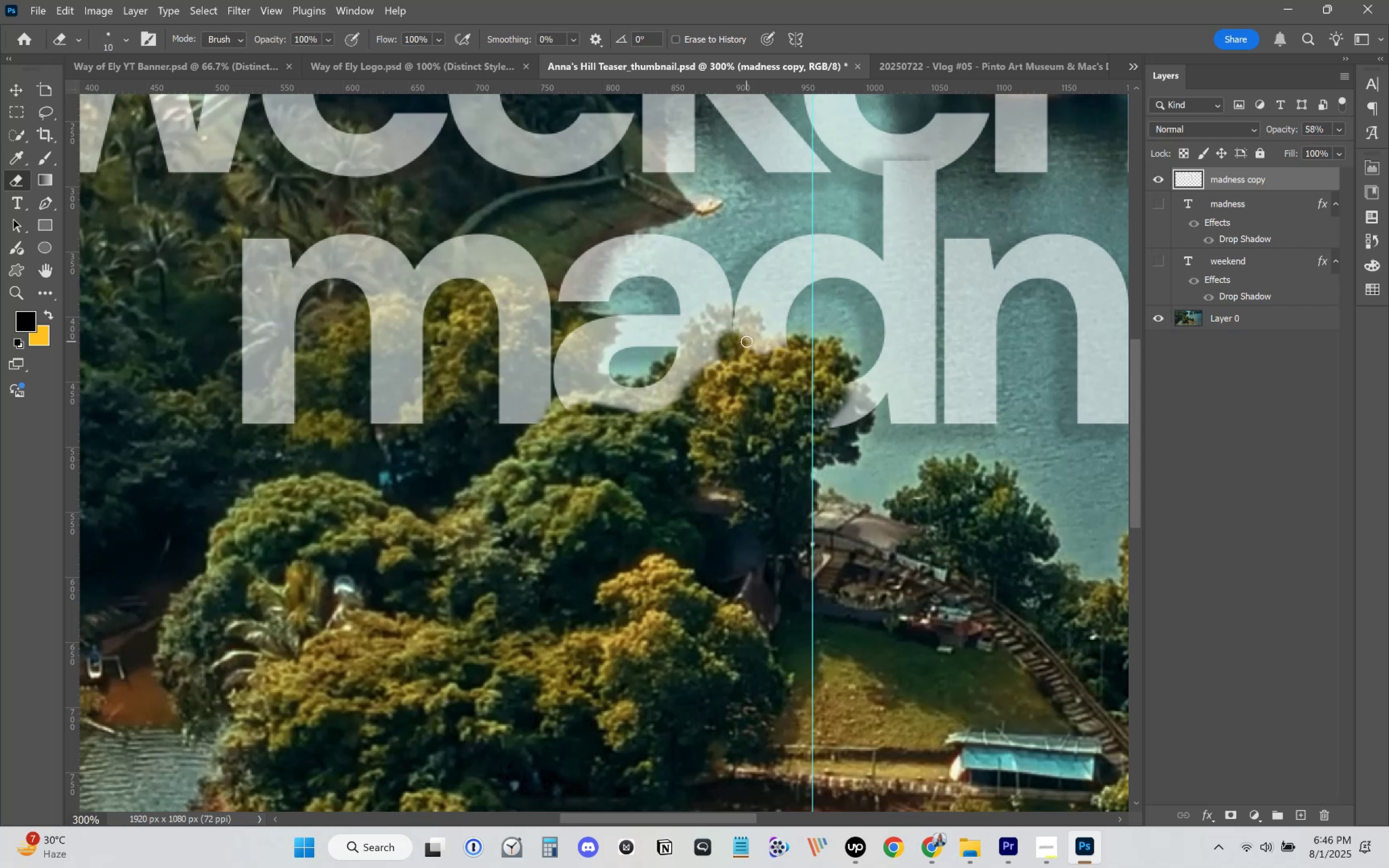 
left_click_drag(start_coordinate=[747, 340], to_coordinate=[760, 349])
 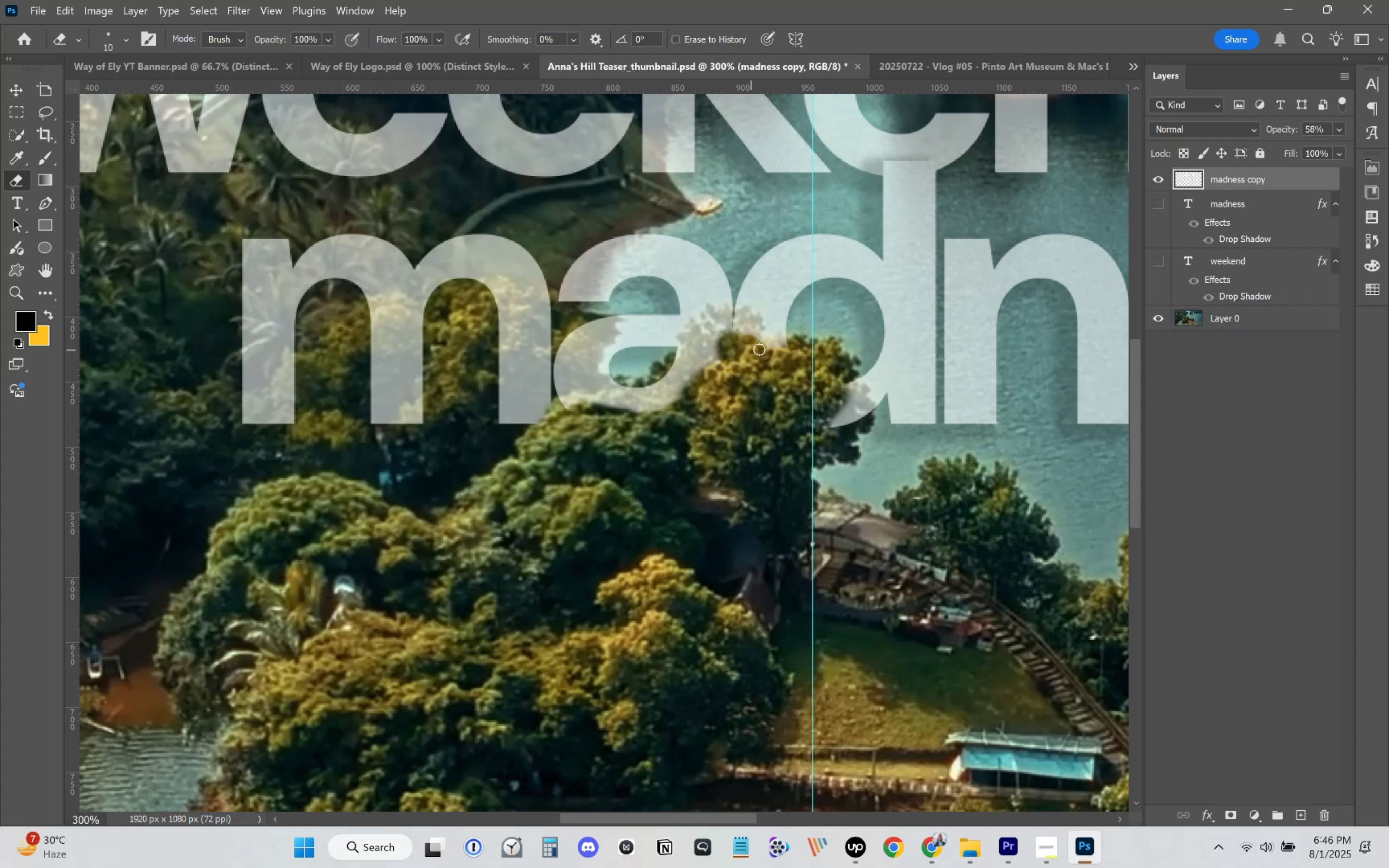 
key(BracketRight)
 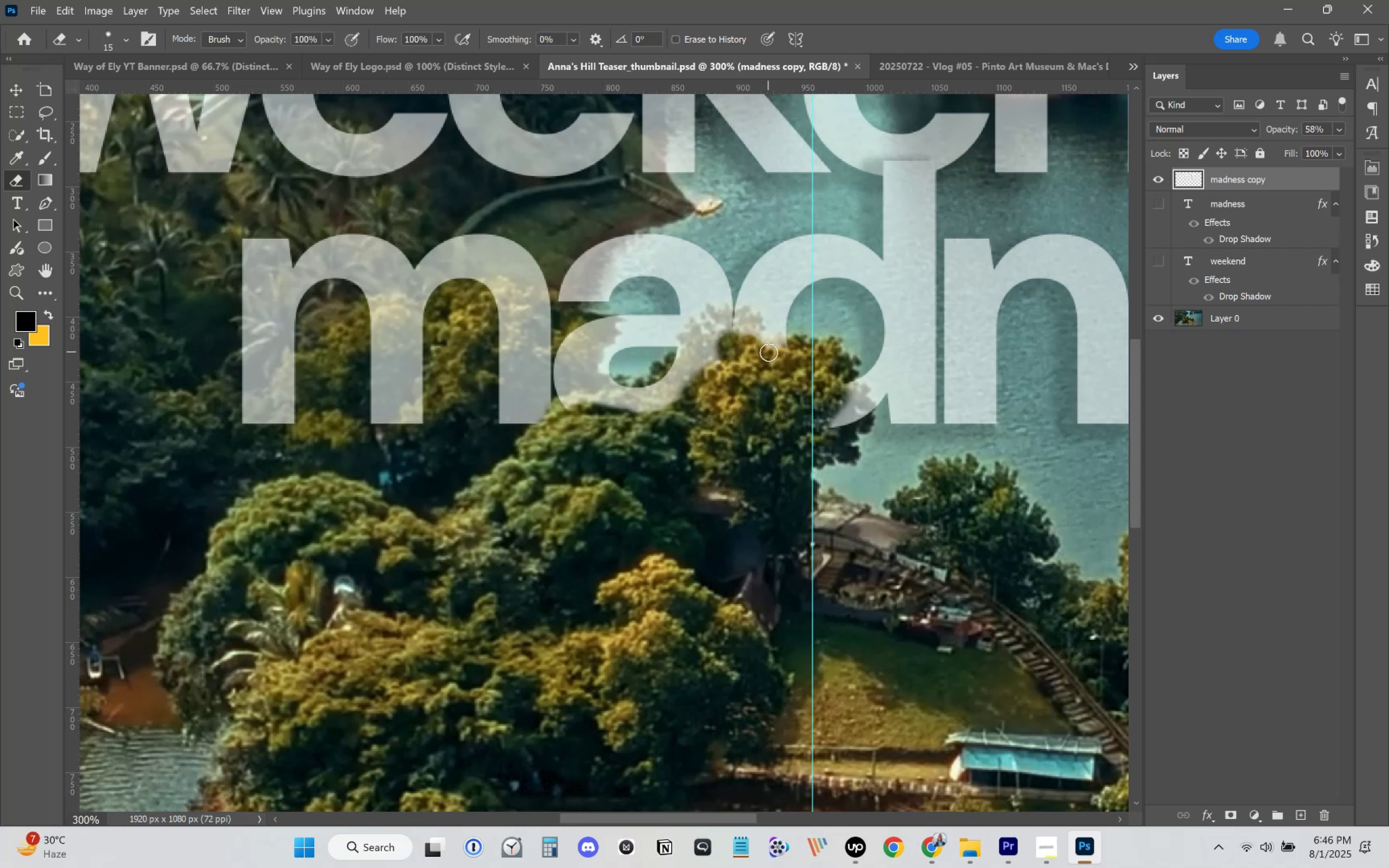 
left_click_drag(start_coordinate=[772, 352], to_coordinate=[775, 347])
 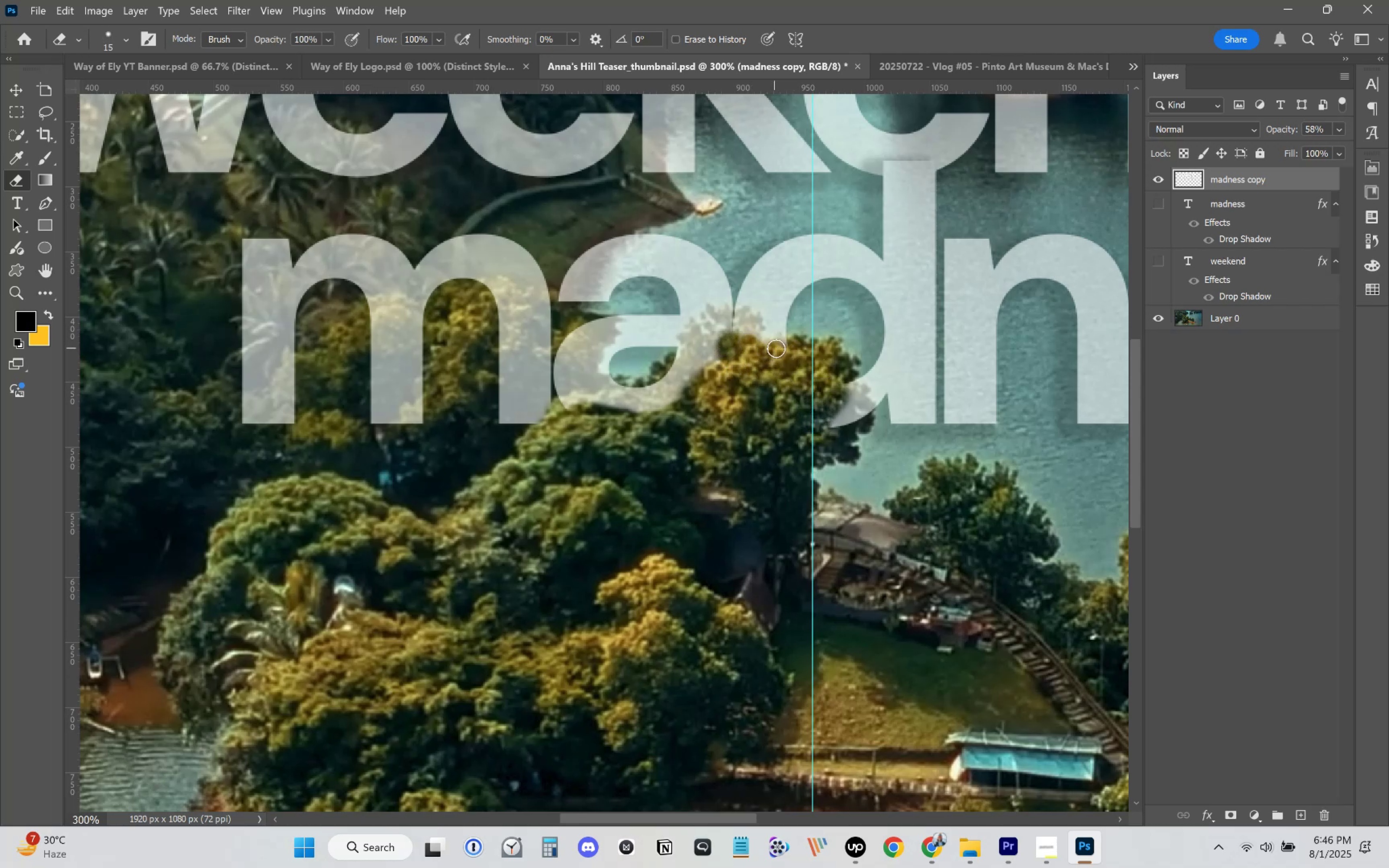 
key(BracketLeft)
 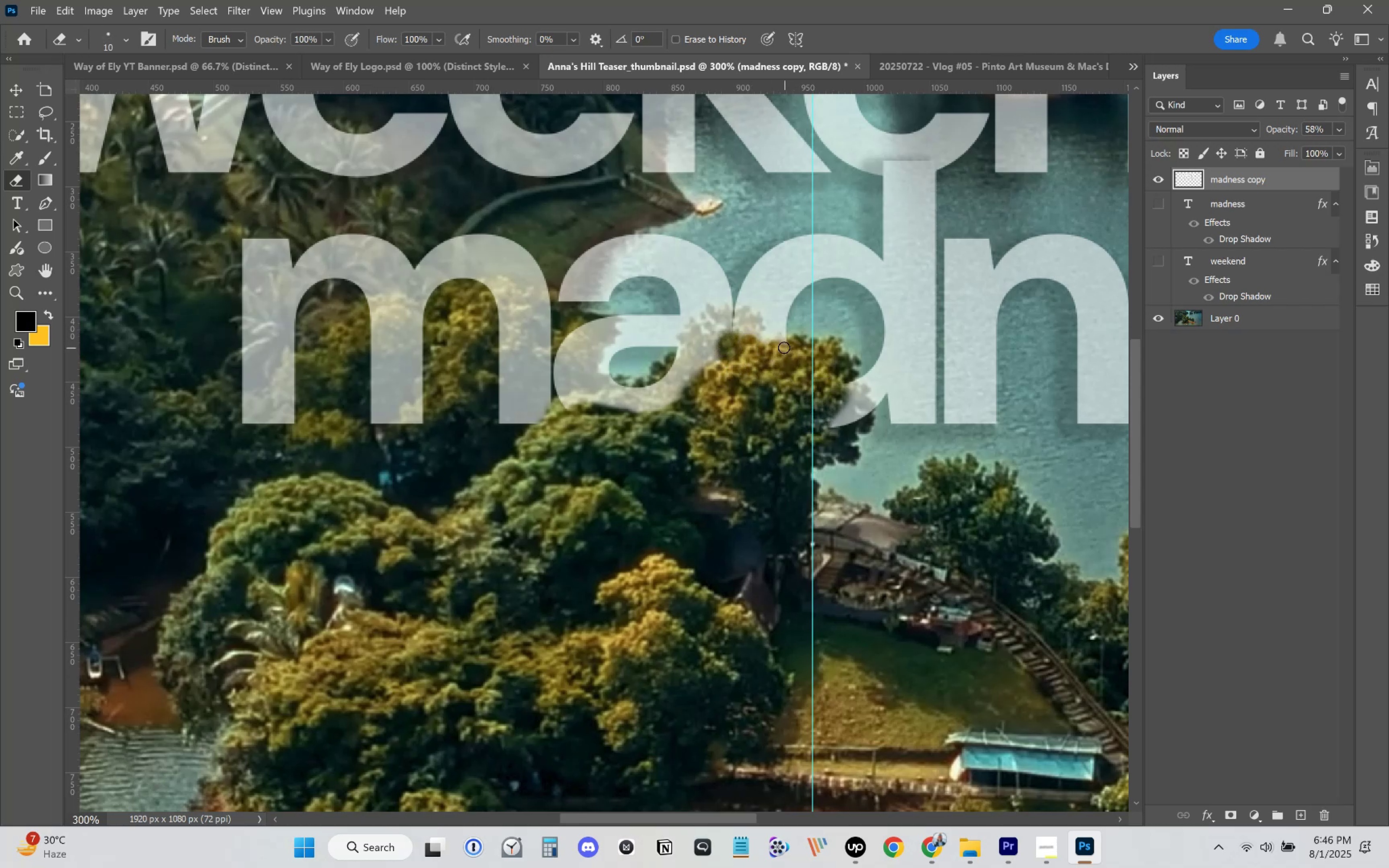 
left_click_drag(start_coordinate=[783, 345], to_coordinate=[781, 339])
 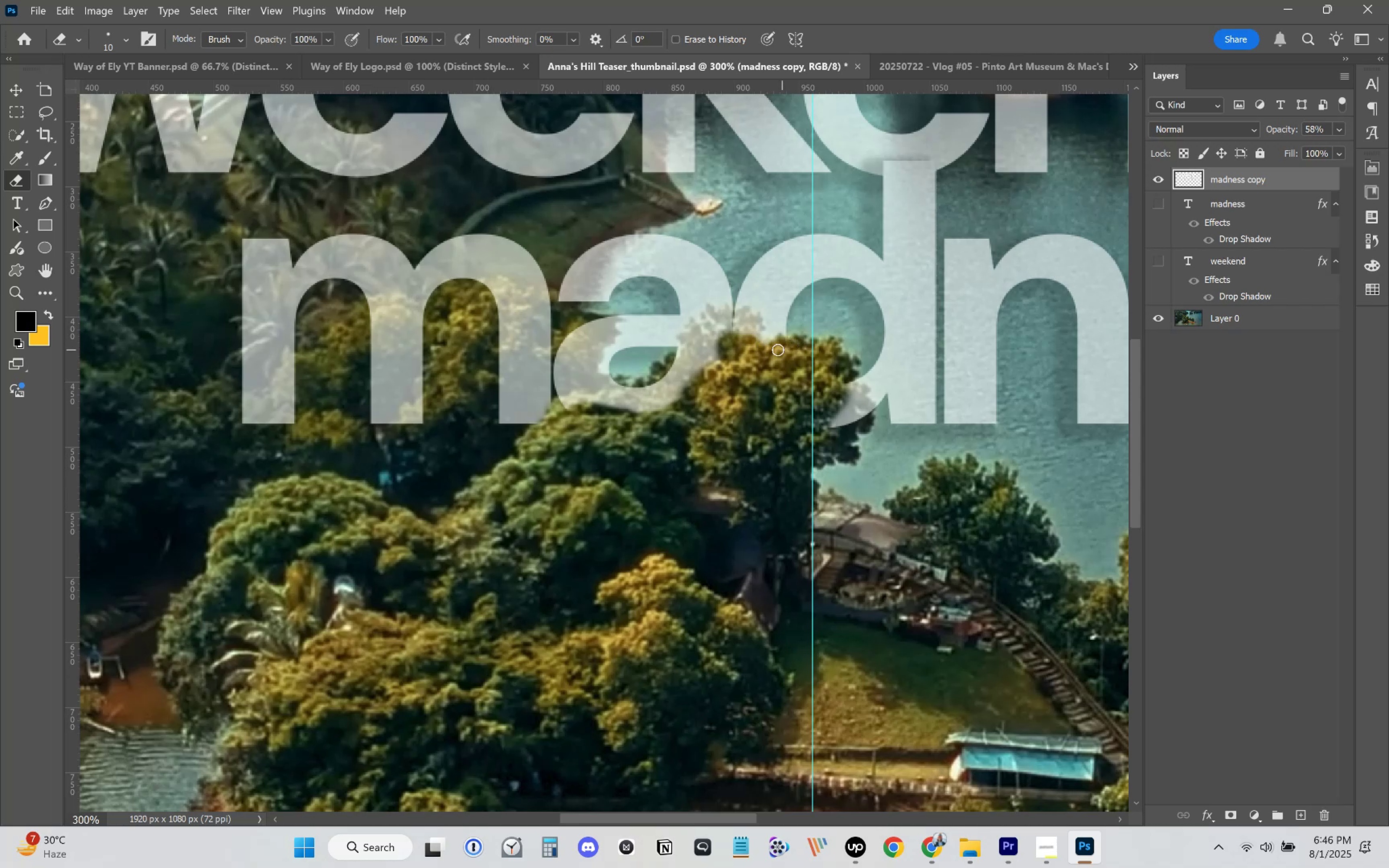 
left_click_drag(start_coordinate=[757, 346], to_coordinate=[755, 329])
 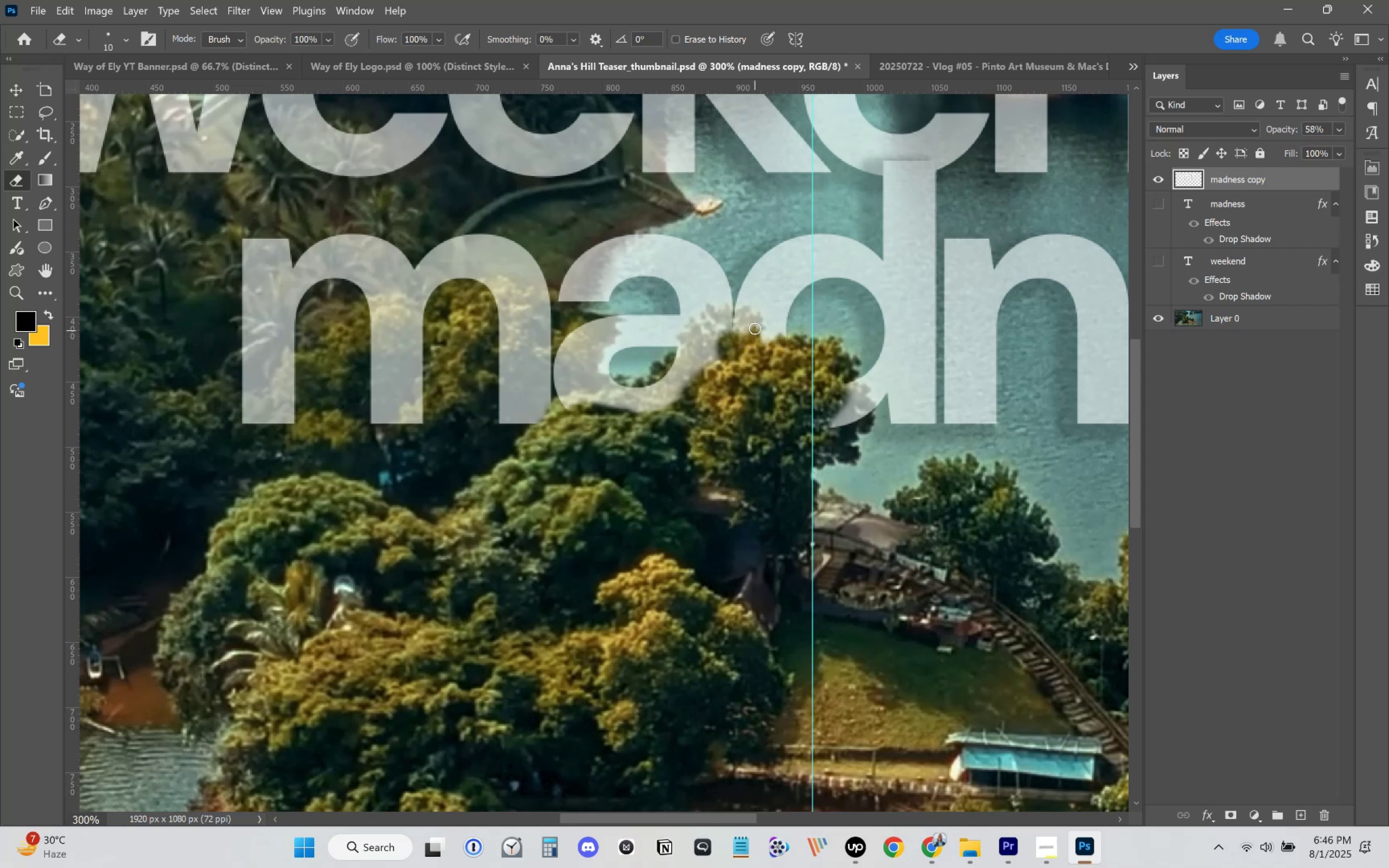 
key(BracketLeft)
 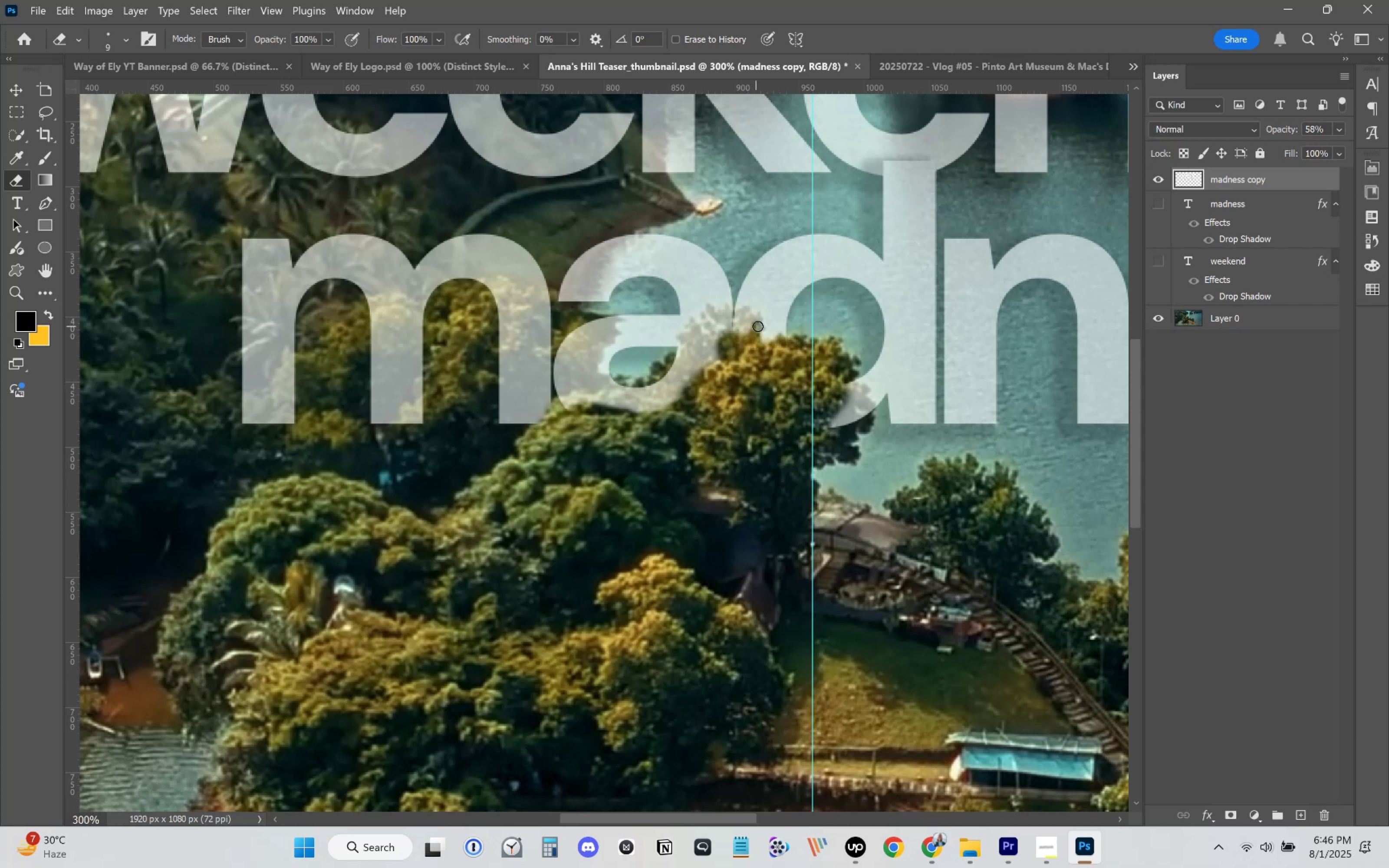 
key(BracketLeft)
 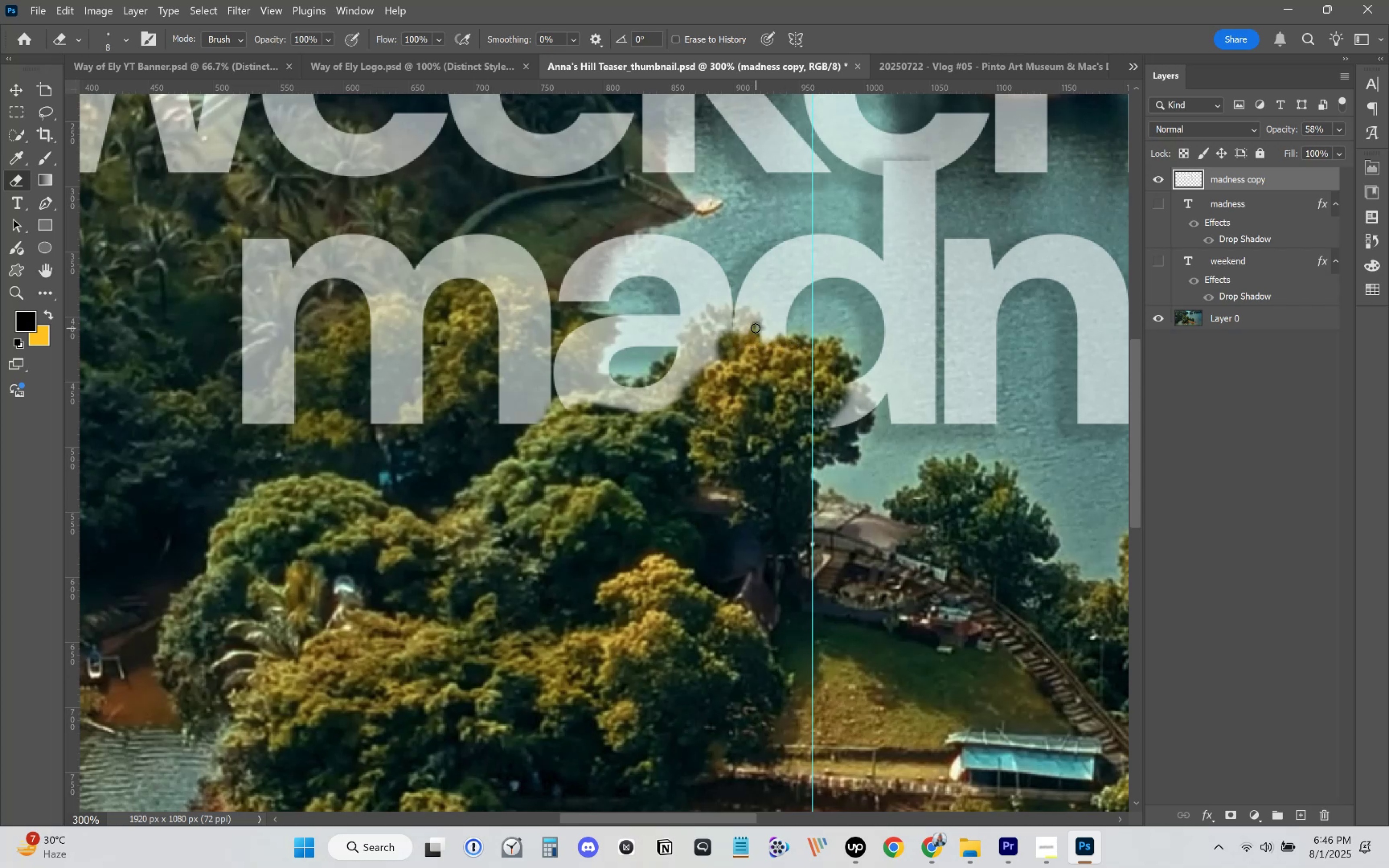 
key(BracketLeft)
 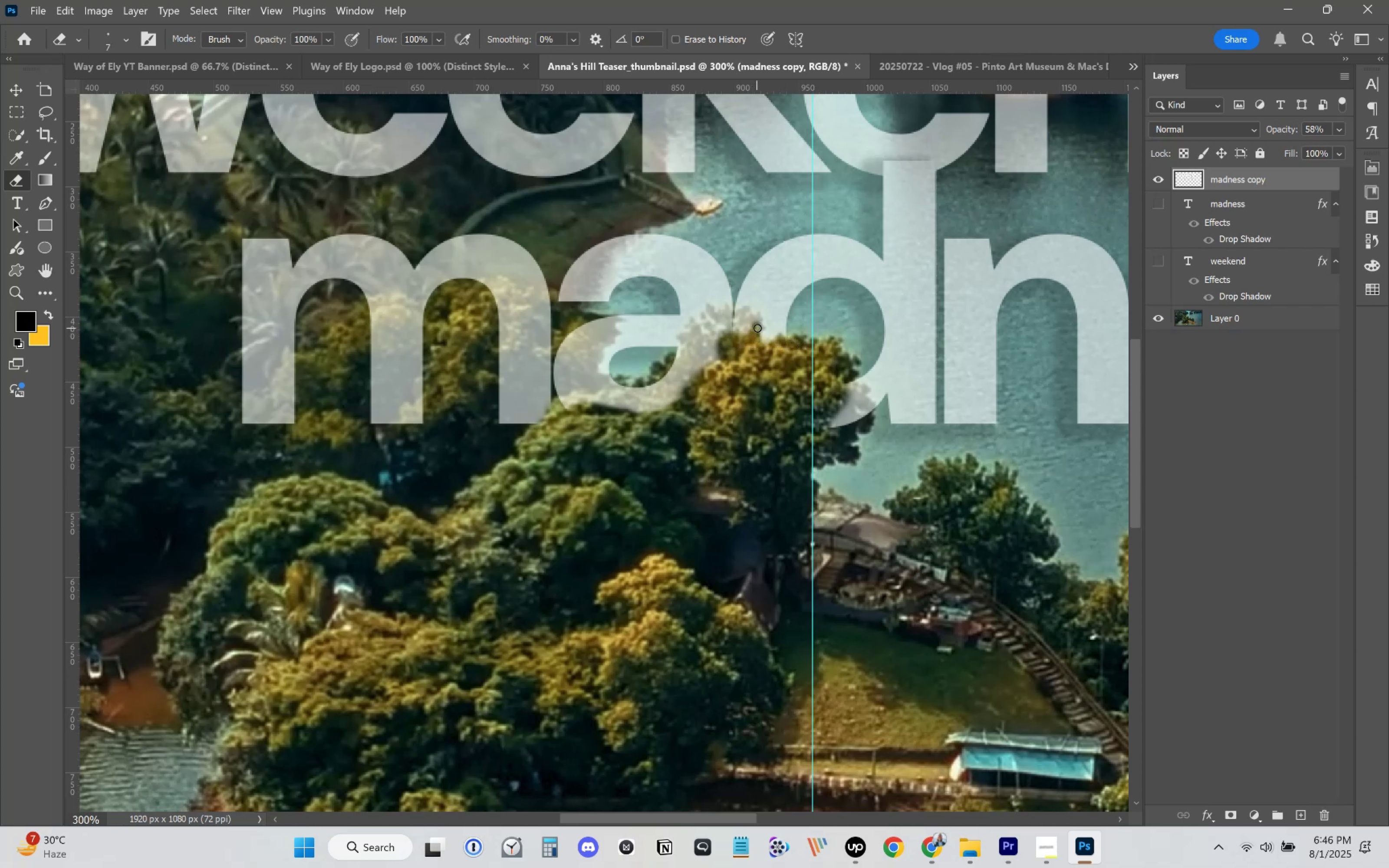 
key(BracketLeft)
 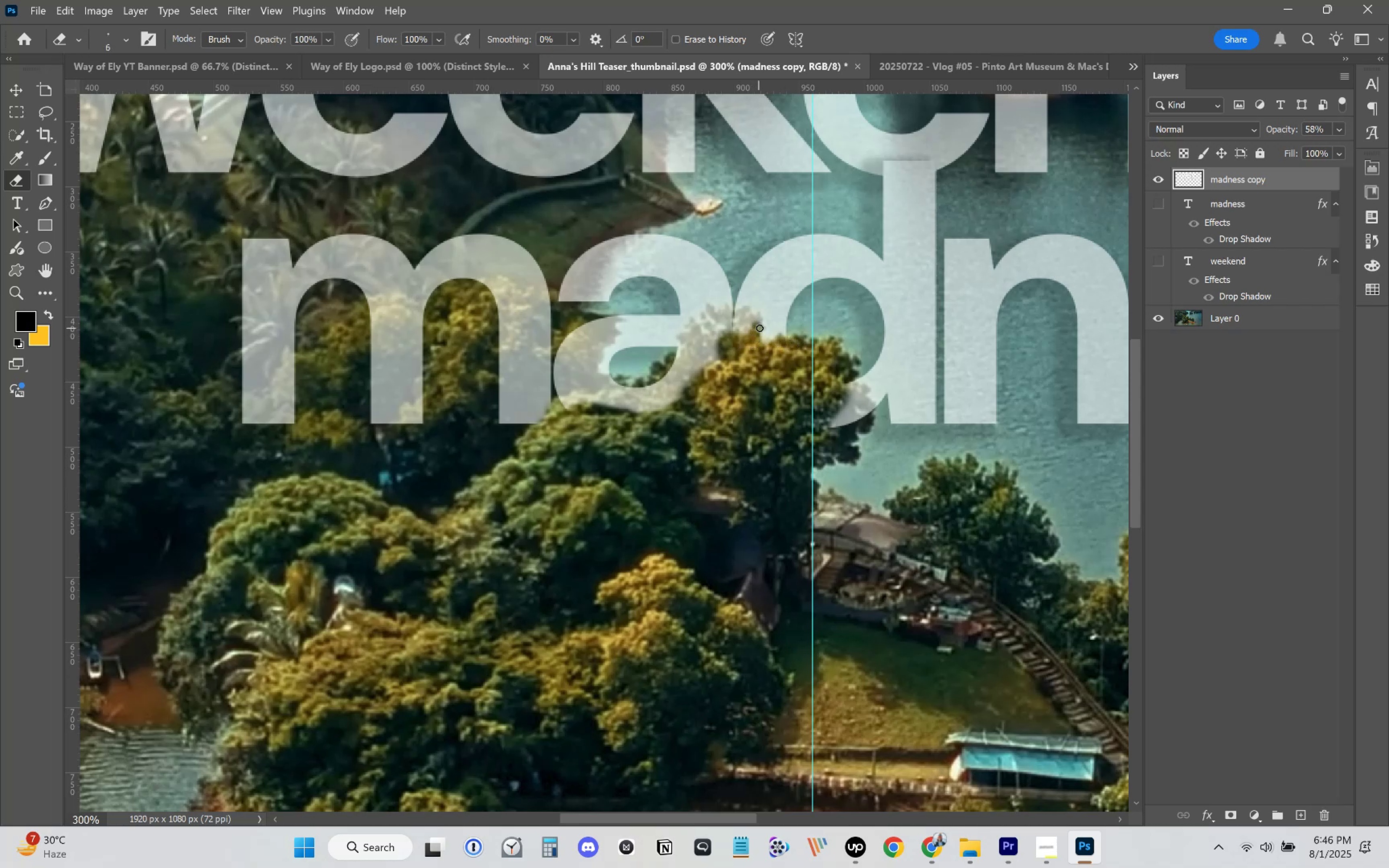 
left_click([760, 328])
 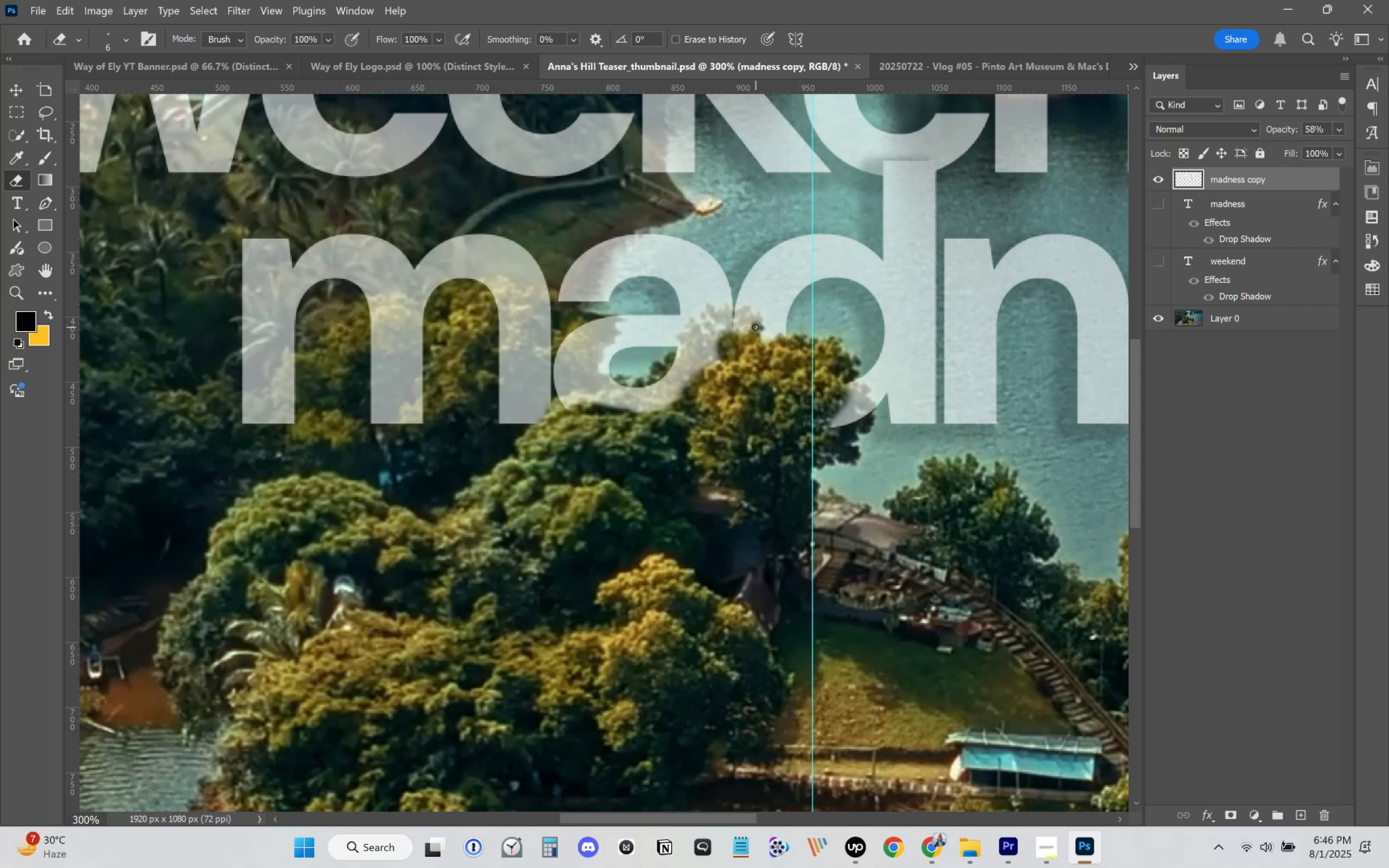 
key(BracketRight)
 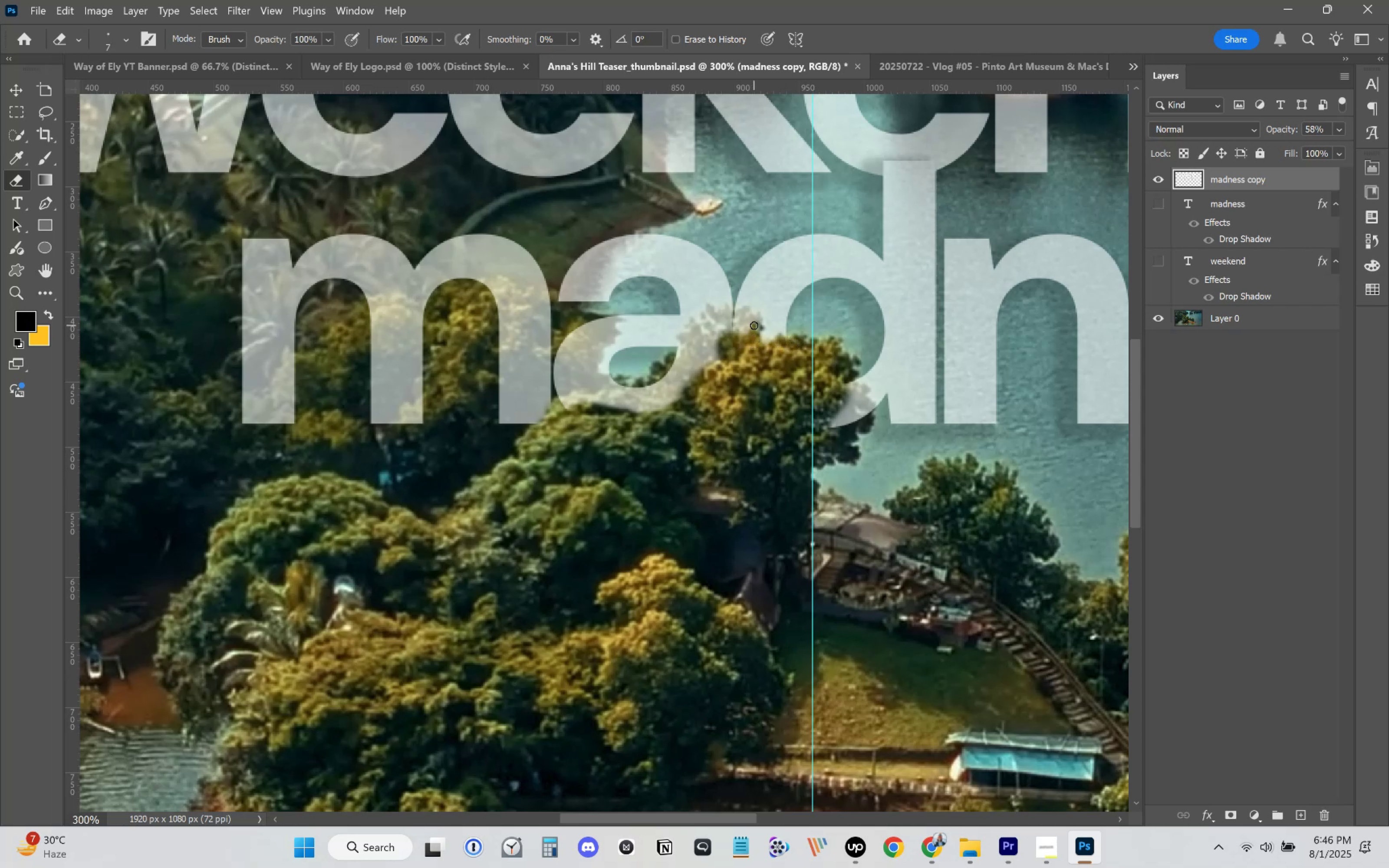 
left_click_drag(start_coordinate=[755, 324], to_coordinate=[759, 320])
 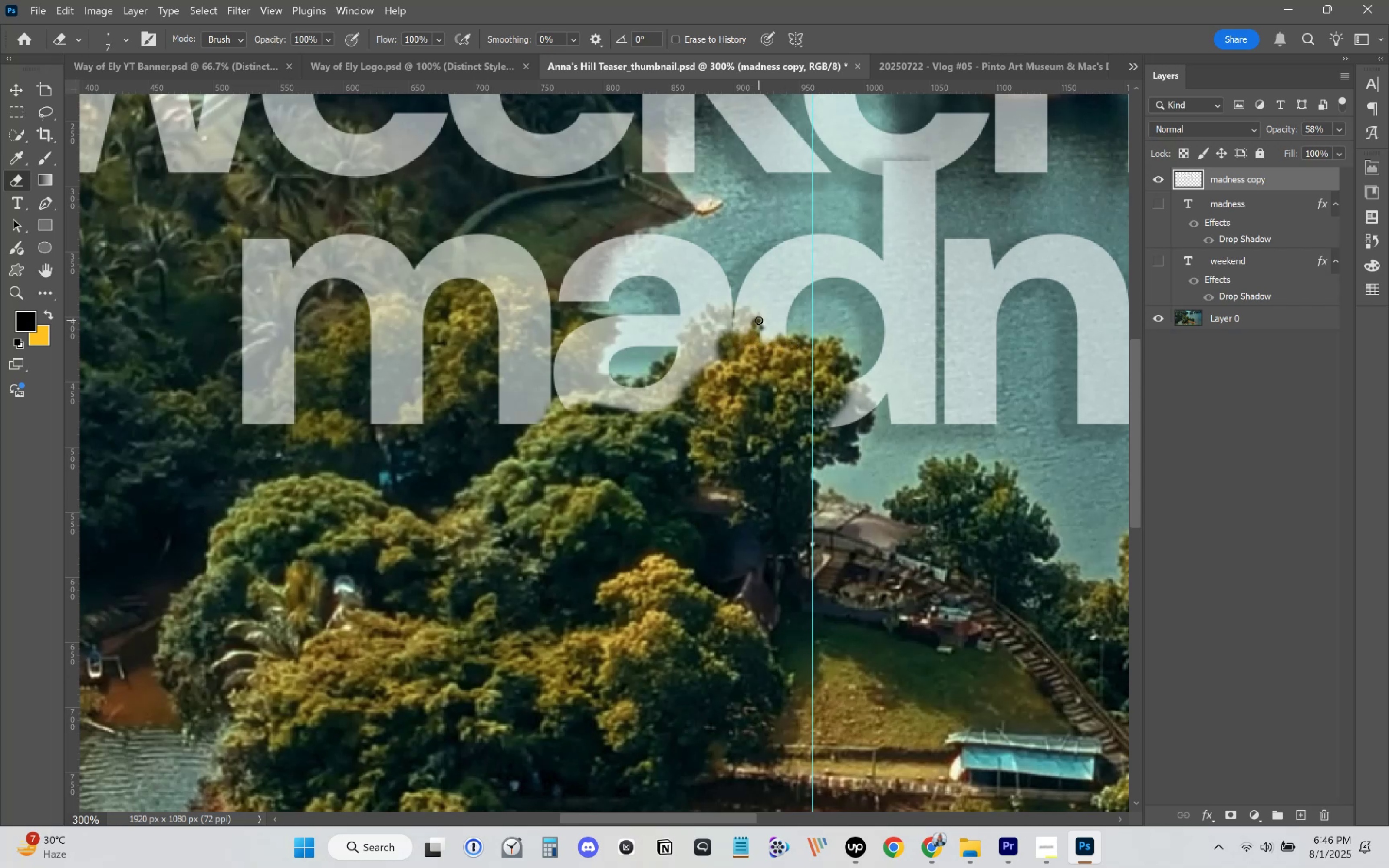 
key(BracketLeft)
 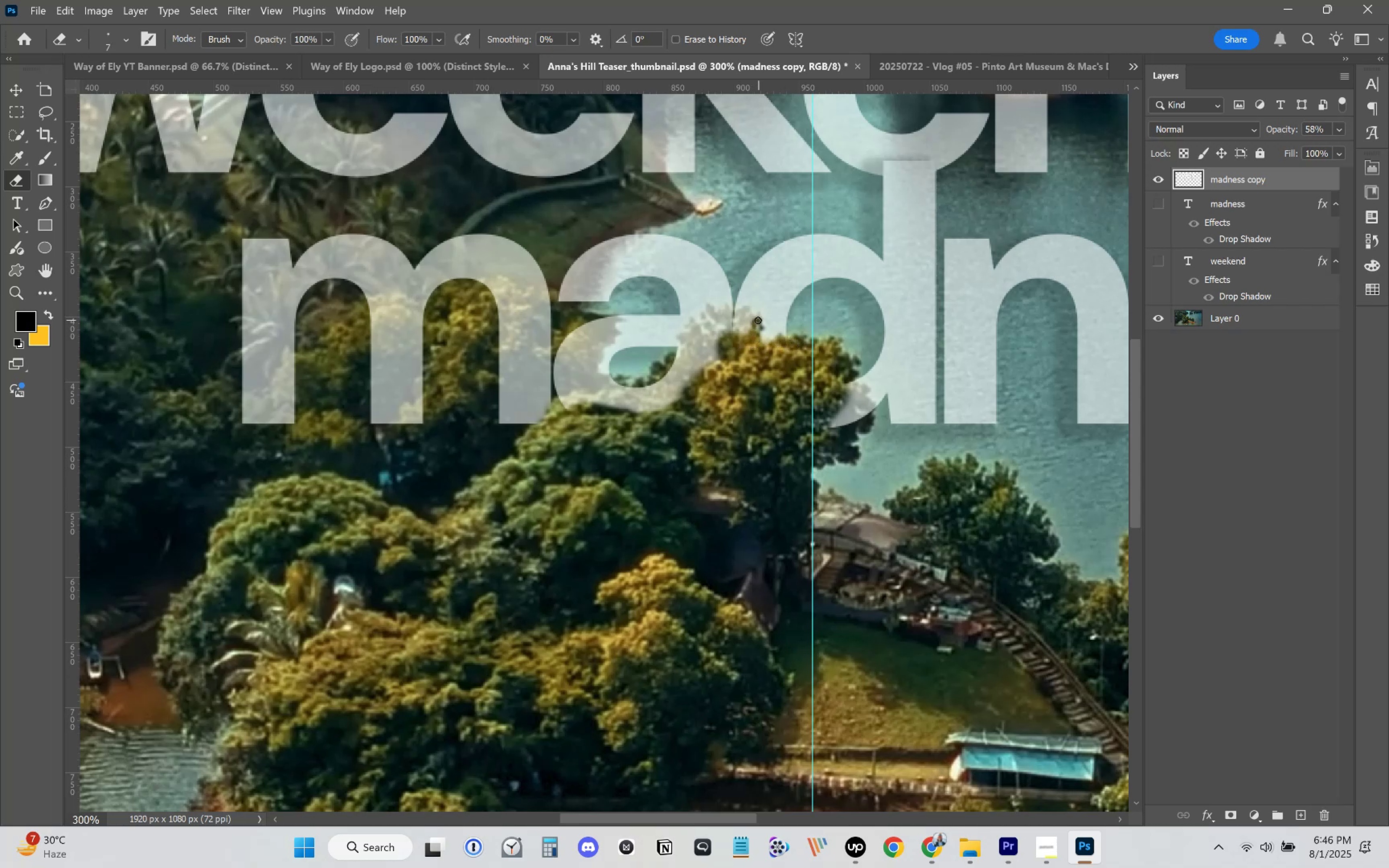 
key(BracketLeft)
 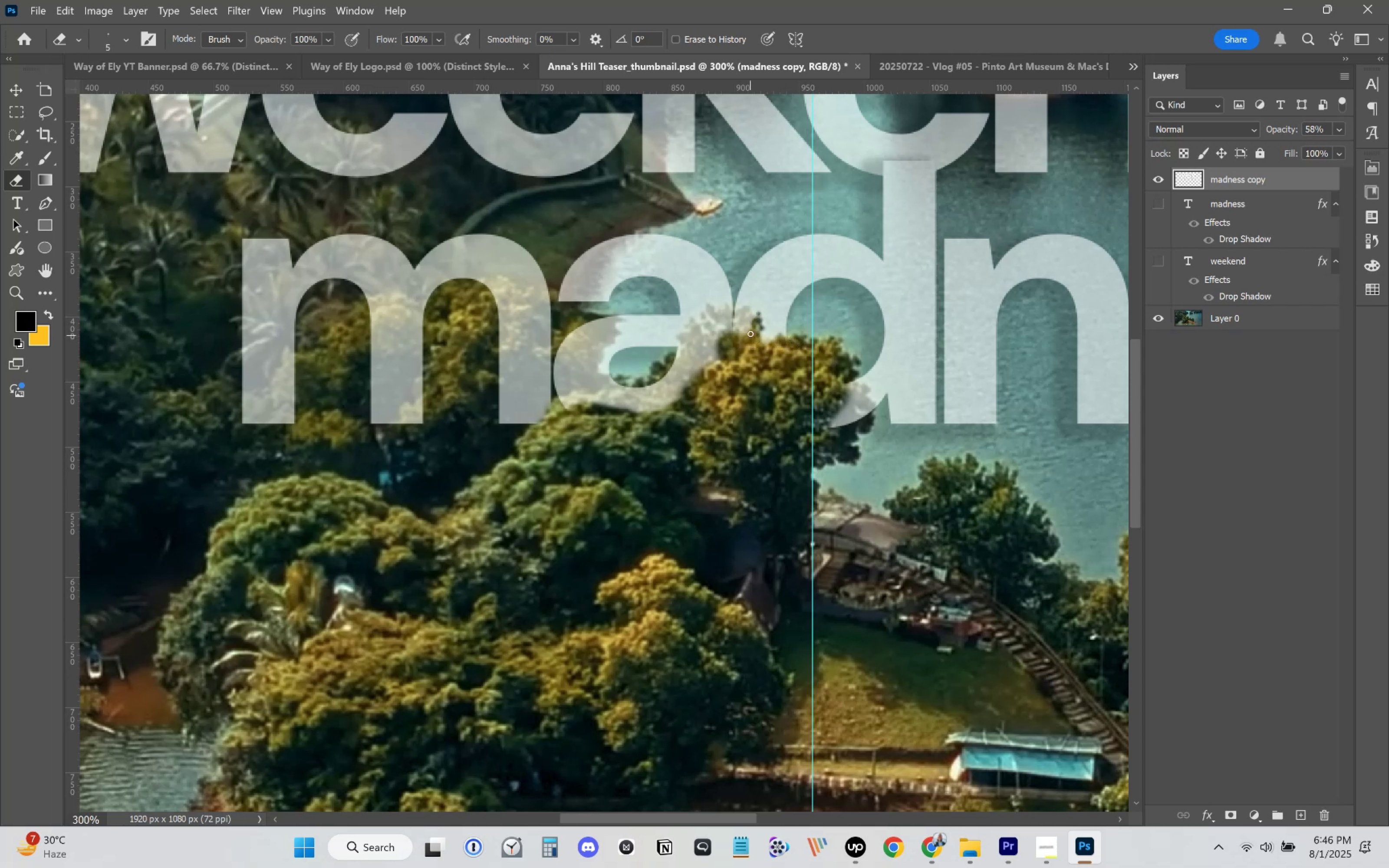 
left_click_drag(start_coordinate=[758, 318], to_coordinate=[758, 321])
 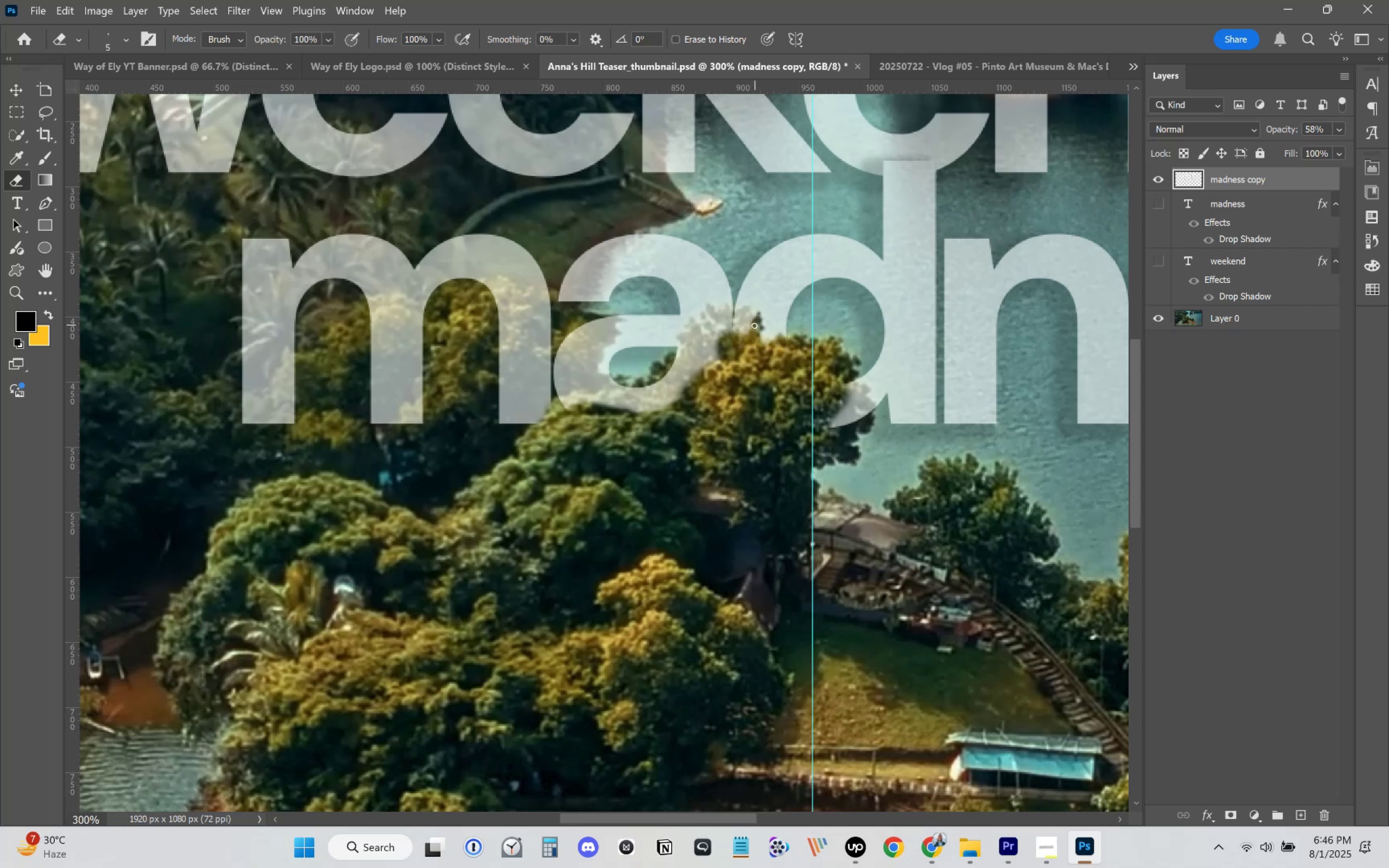 
key(BracketRight)
 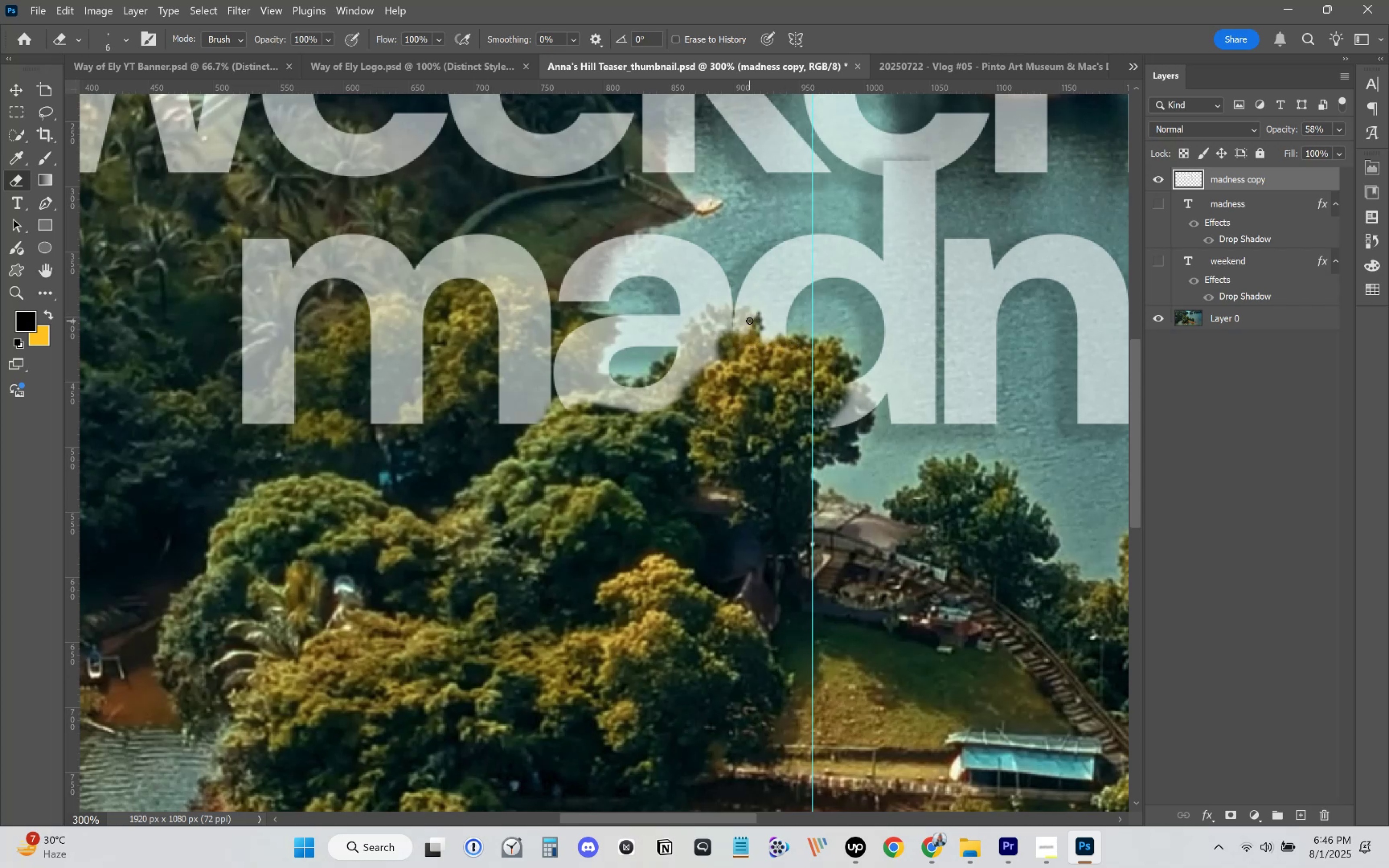 
key(BracketRight)
 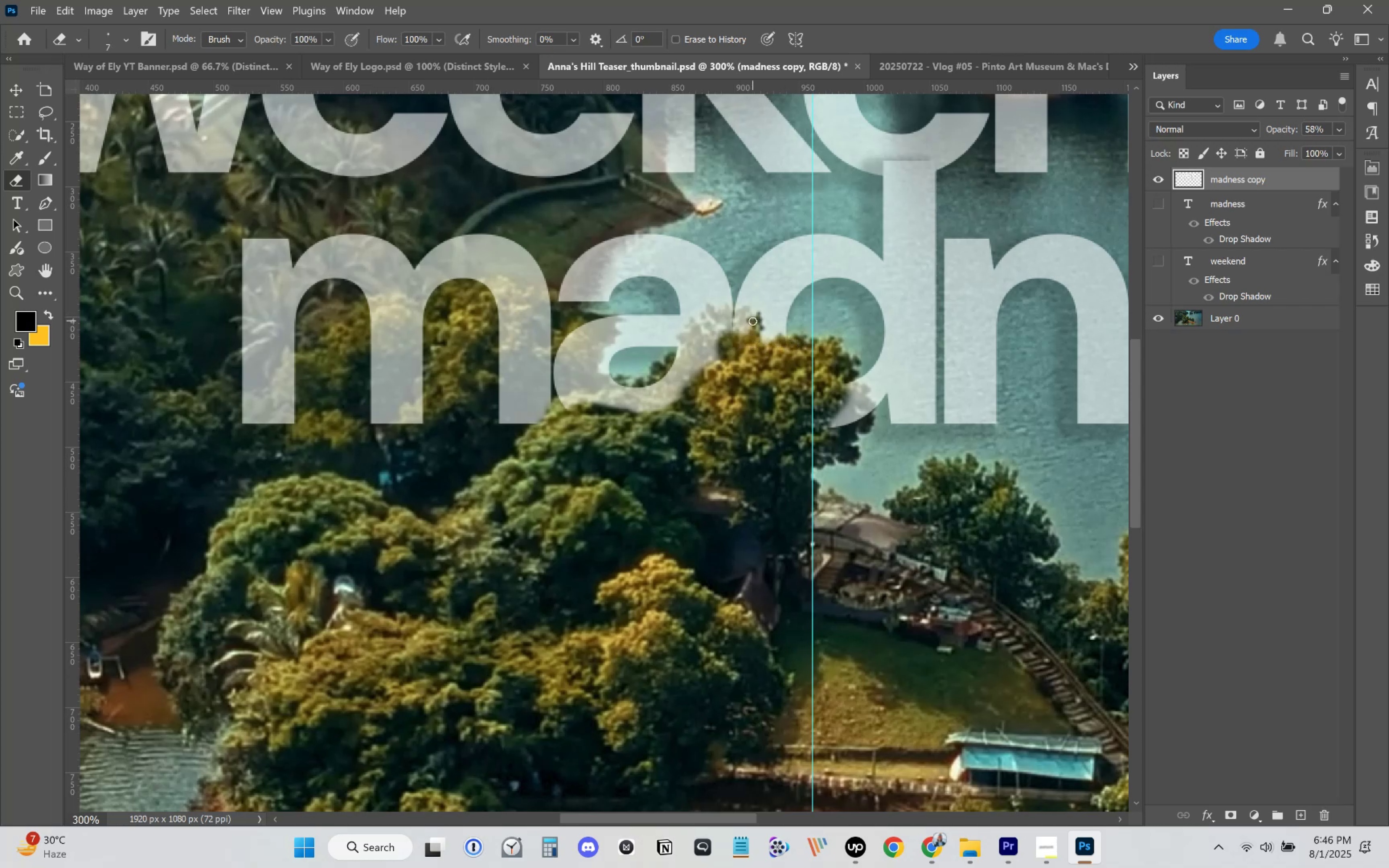 
key(BracketRight)
 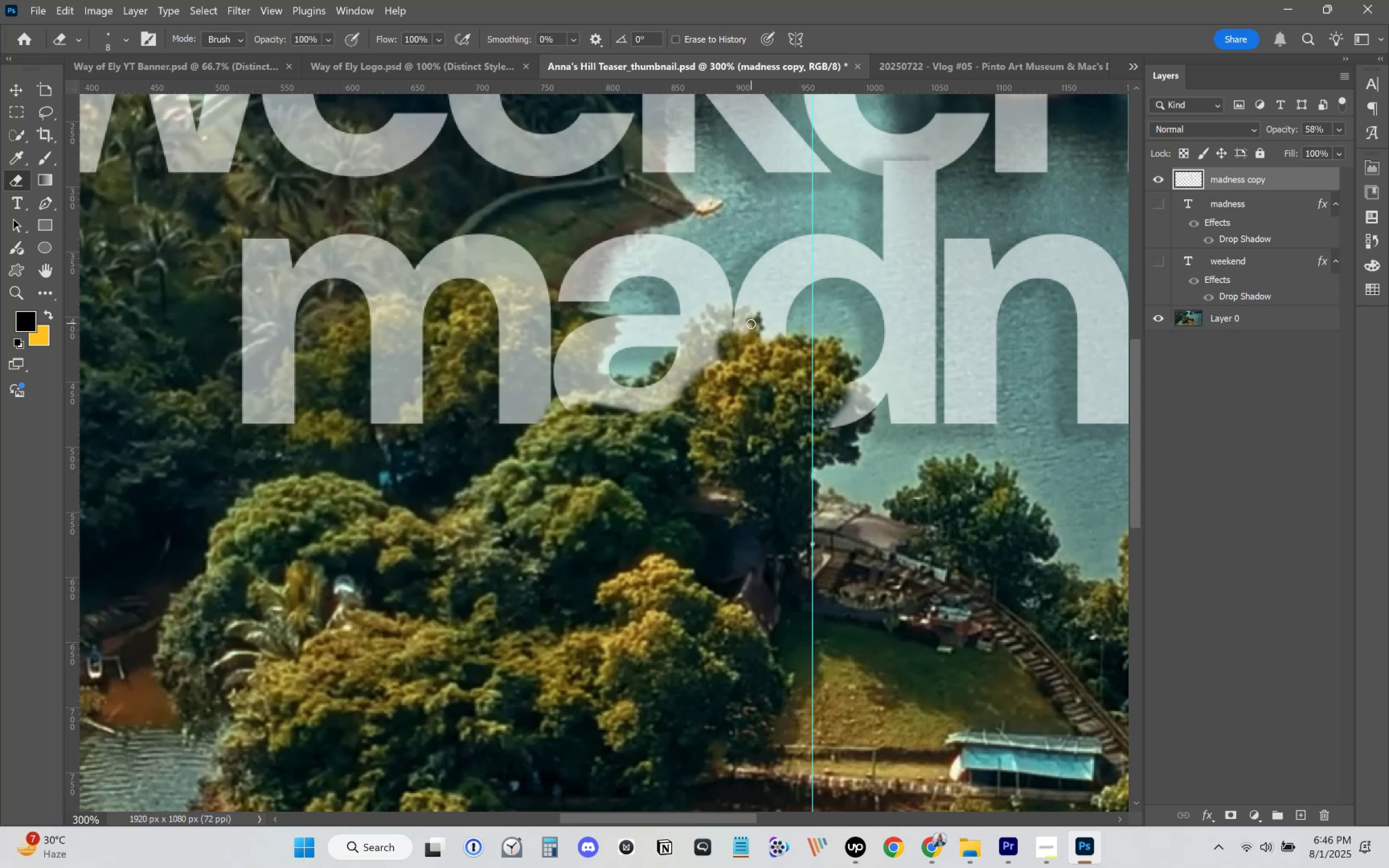 
left_click_drag(start_coordinate=[751, 324], to_coordinate=[746, 313])
 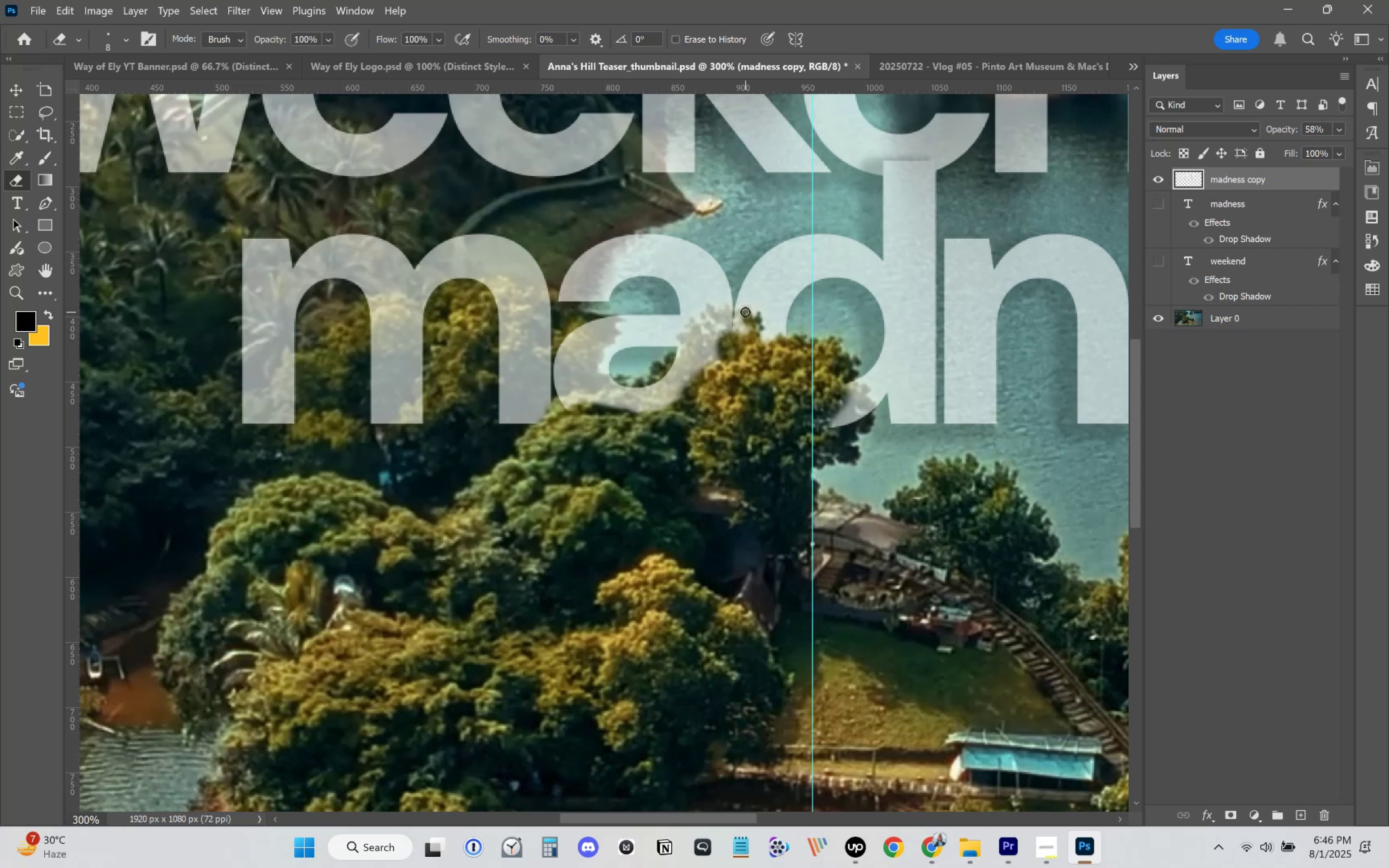 
left_click_drag(start_coordinate=[745, 311], to_coordinate=[745, 313])
 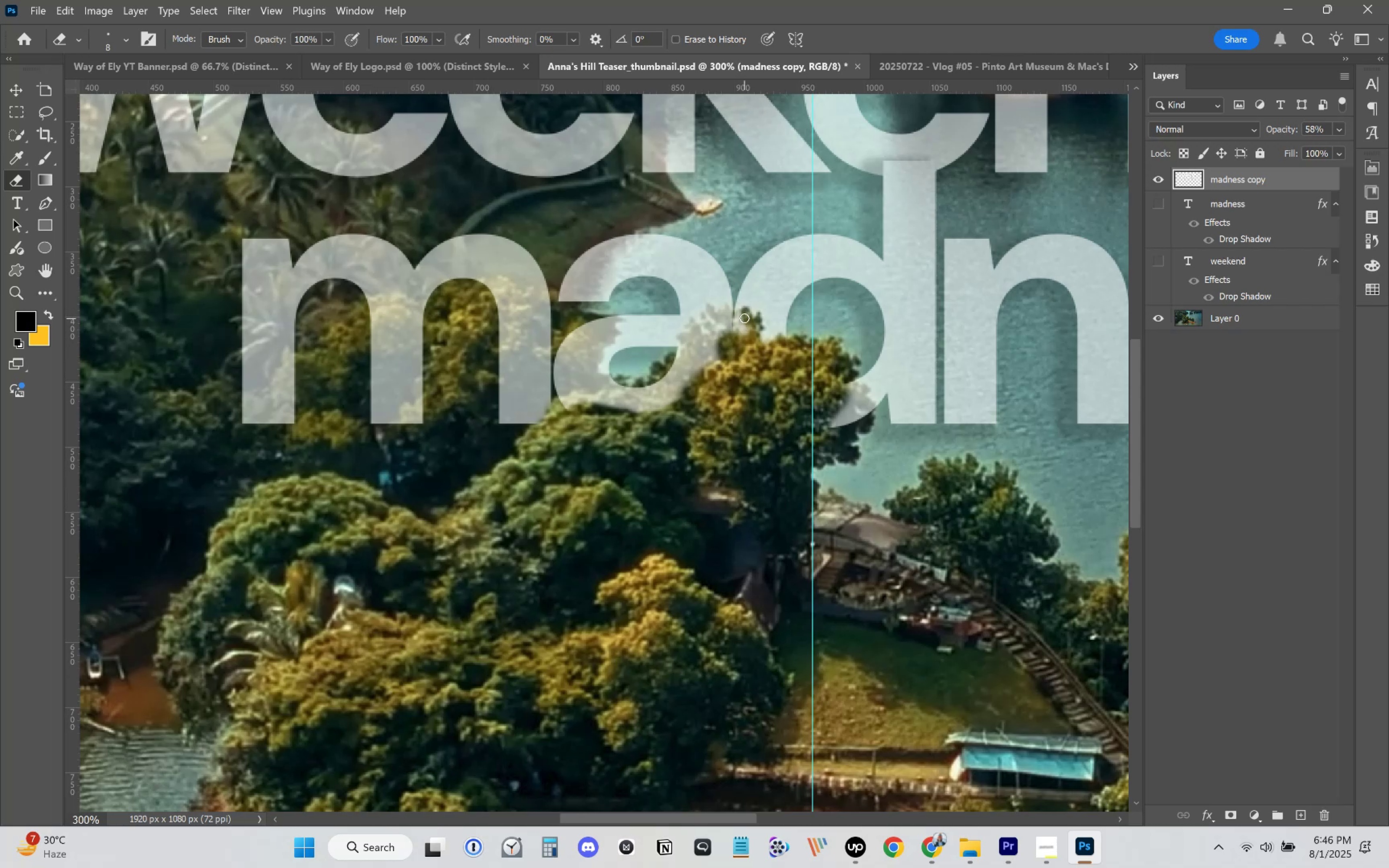 
left_click_drag(start_coordinate=[745, 322], to_coordinate=[736, 330])
 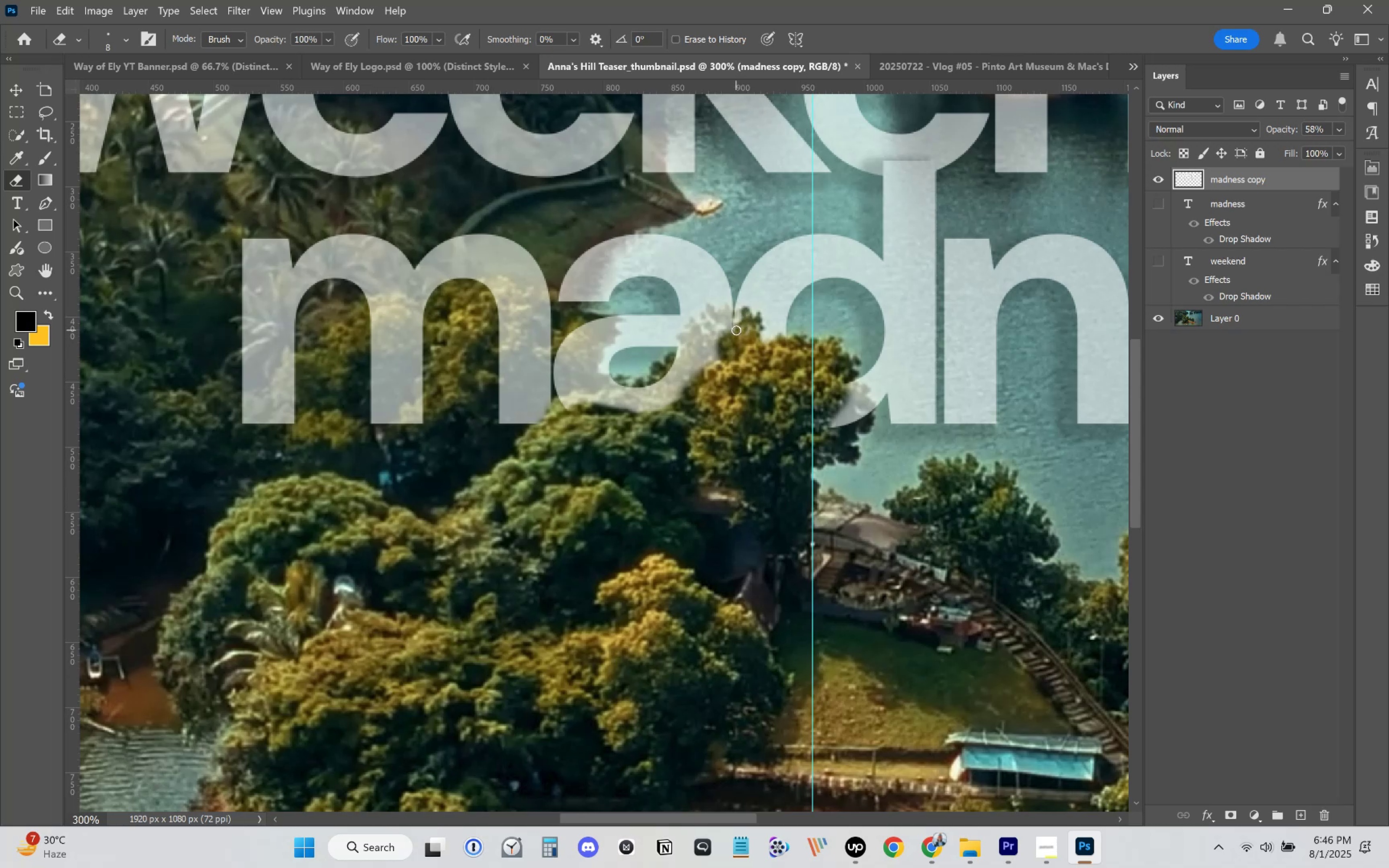 
key(BracketRight)
 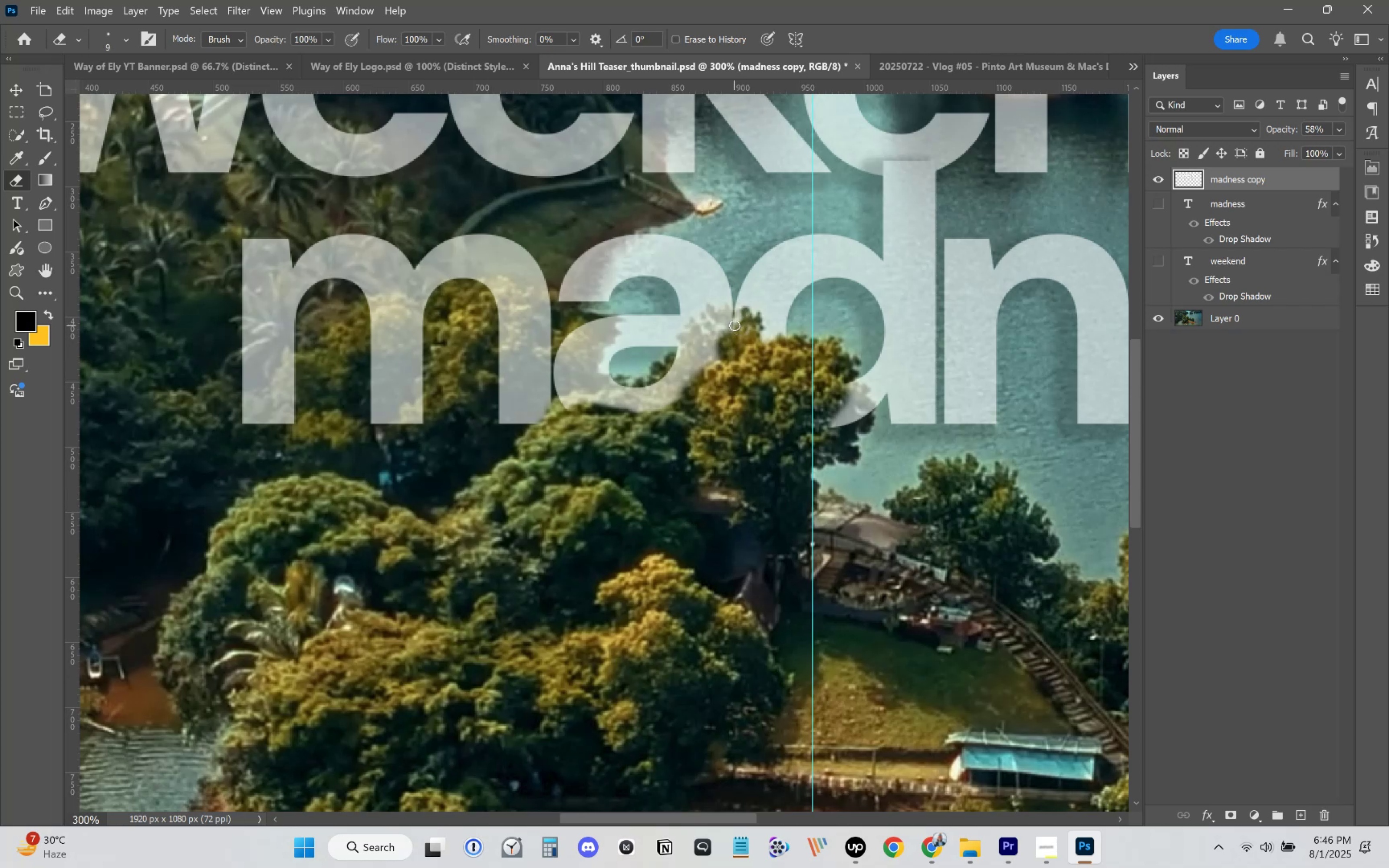 
key(BracketRight)
 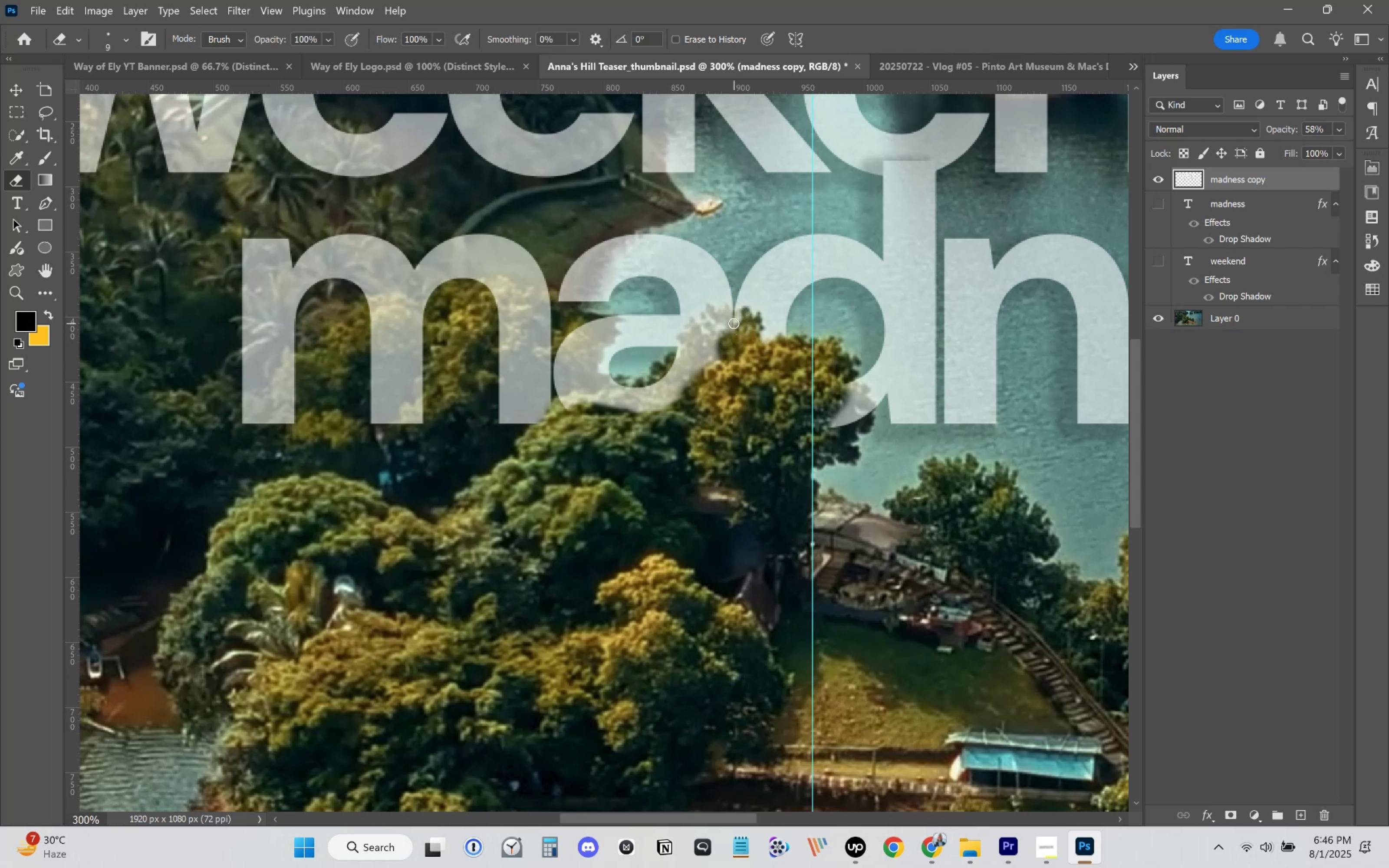 
left_click_drag(start_coordinate=[734, 323], to_coordinate=[733, 317])
 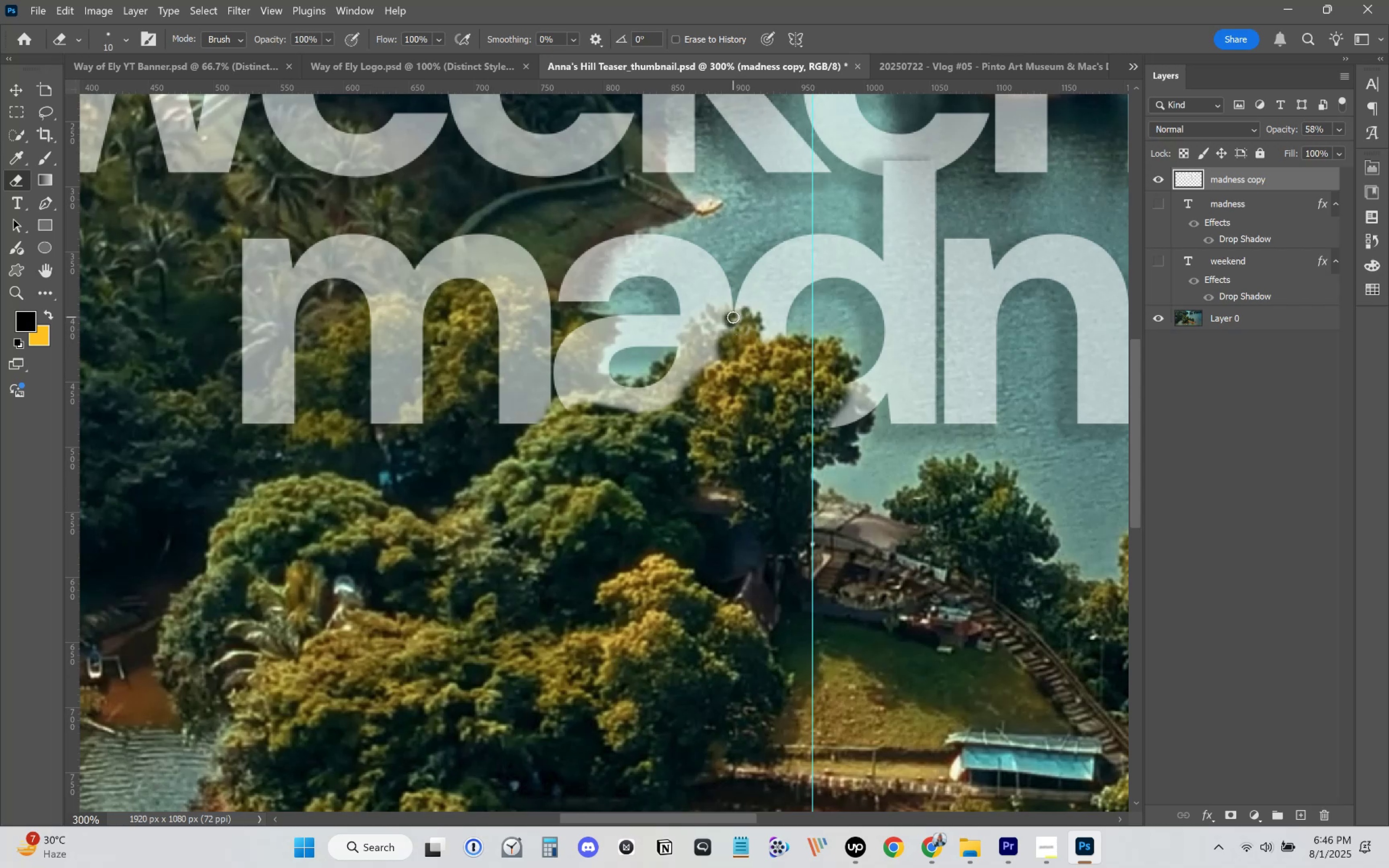 
key(BracketLeft)
 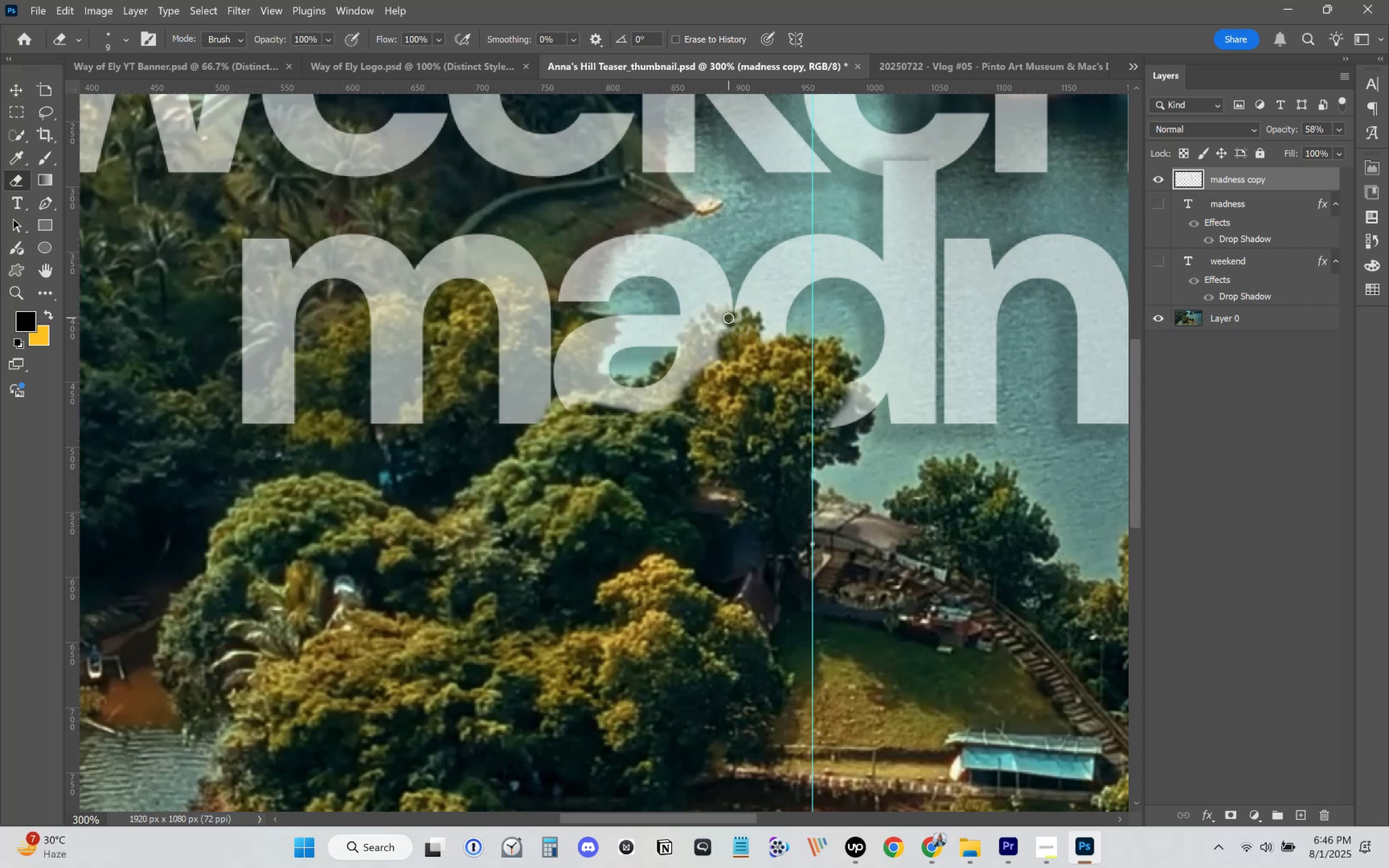 
key(BracketLeft)
 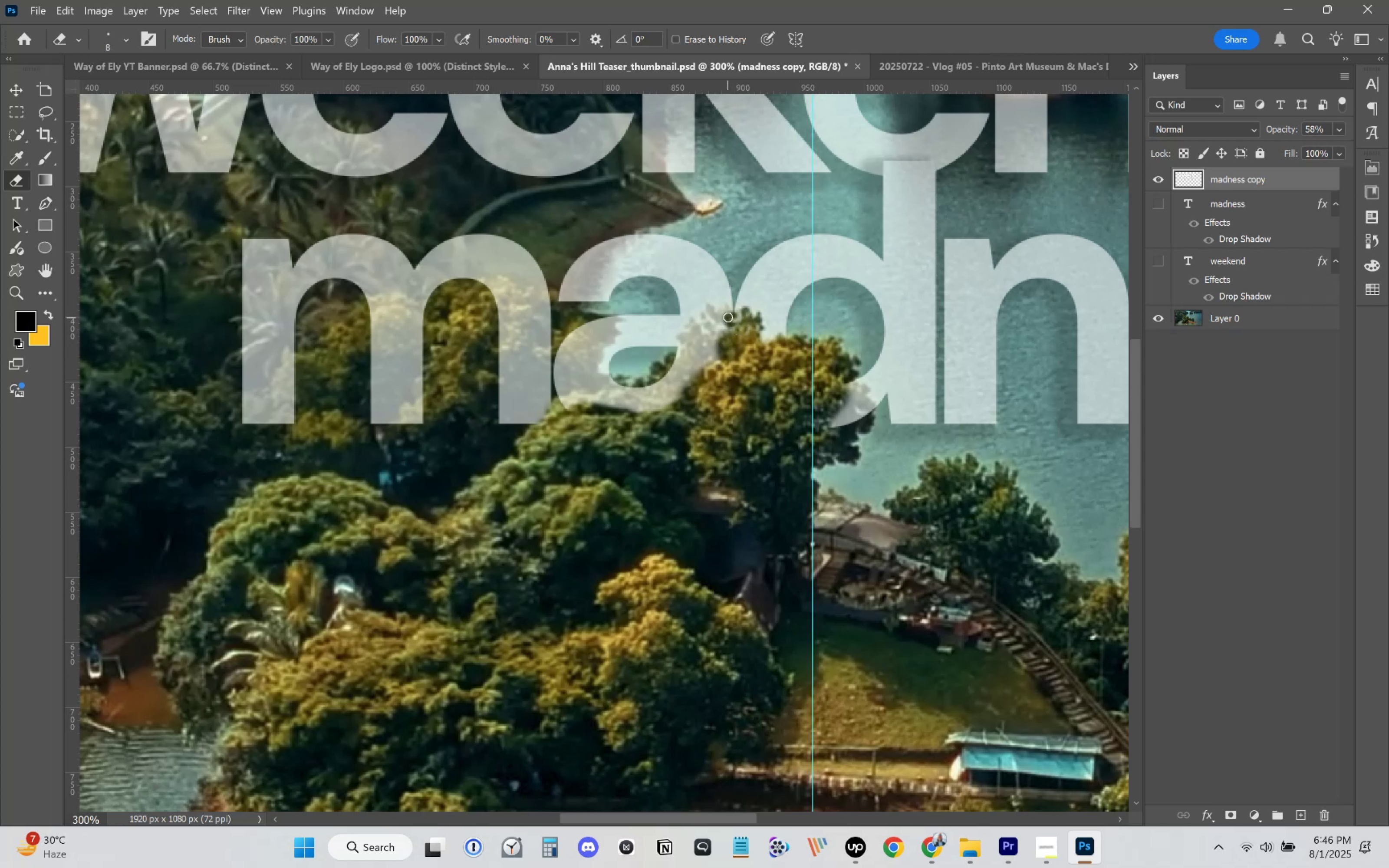 
key(BracketLeft)
 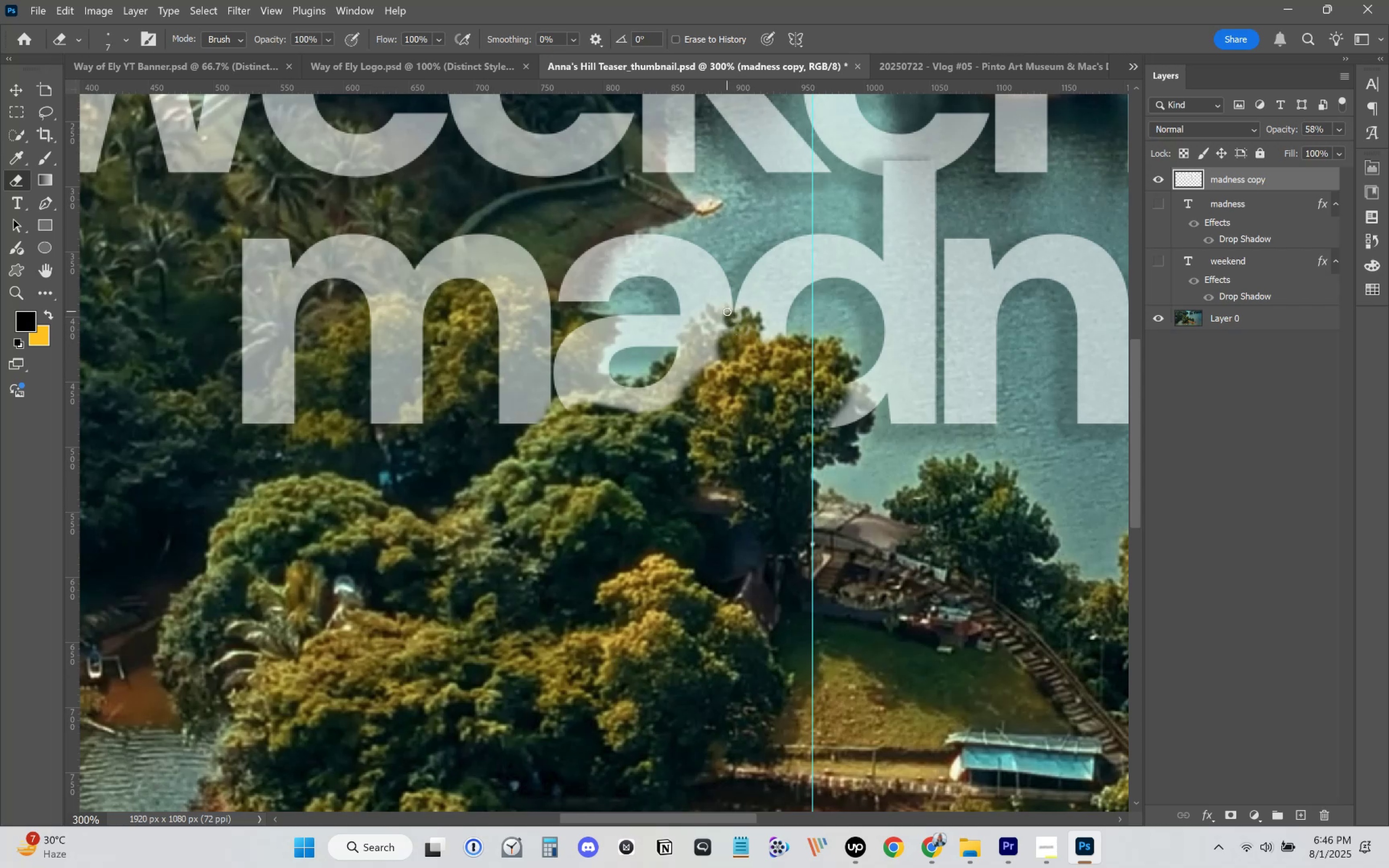 
left_click_drag(start_coordinate=[727, 311], to_coordinate=[721, 316])
 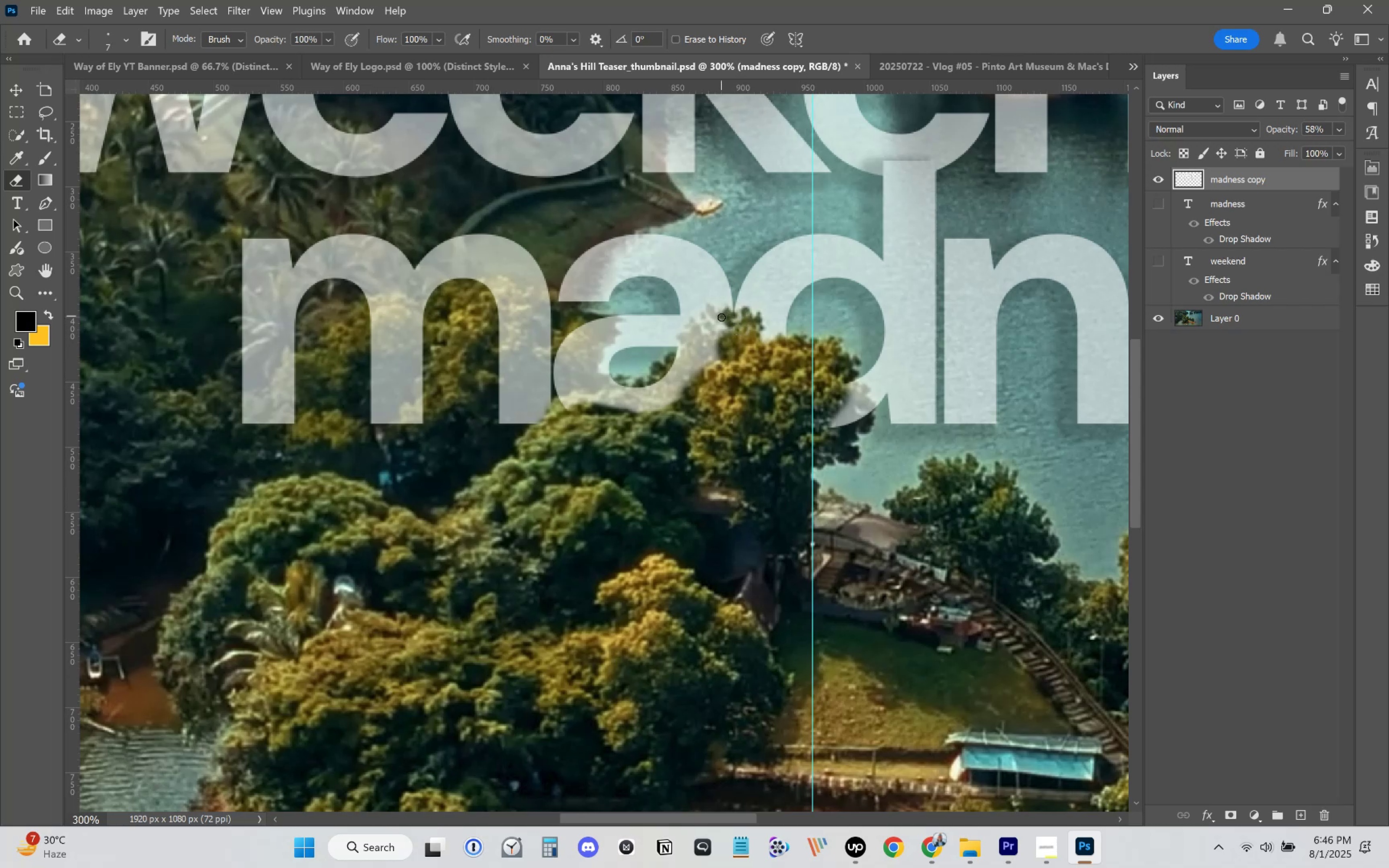 
left_click_drag(start_coordinate=[724, 320], to_coordinate=[733, 325])
 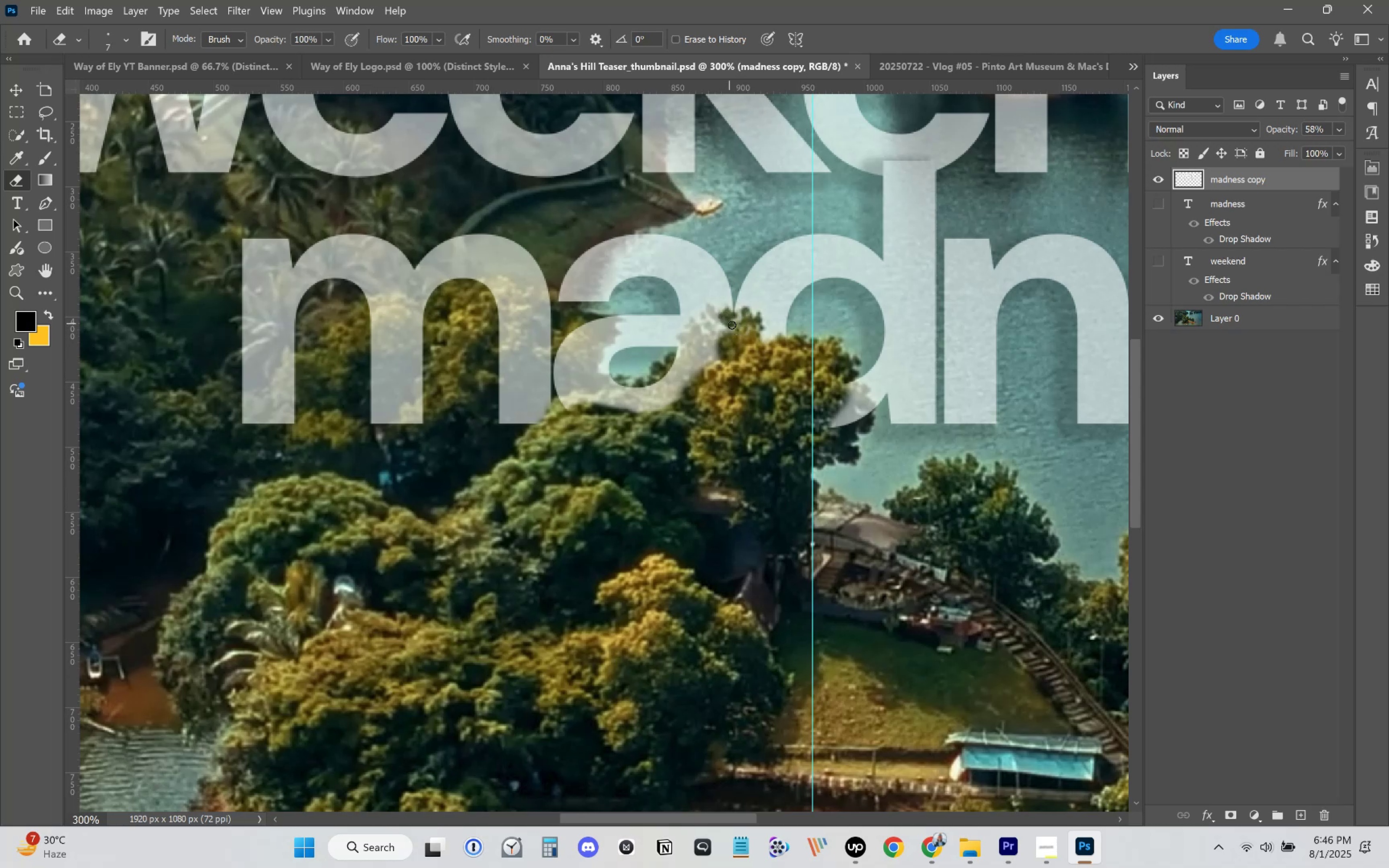 
key(BracketLeft)
 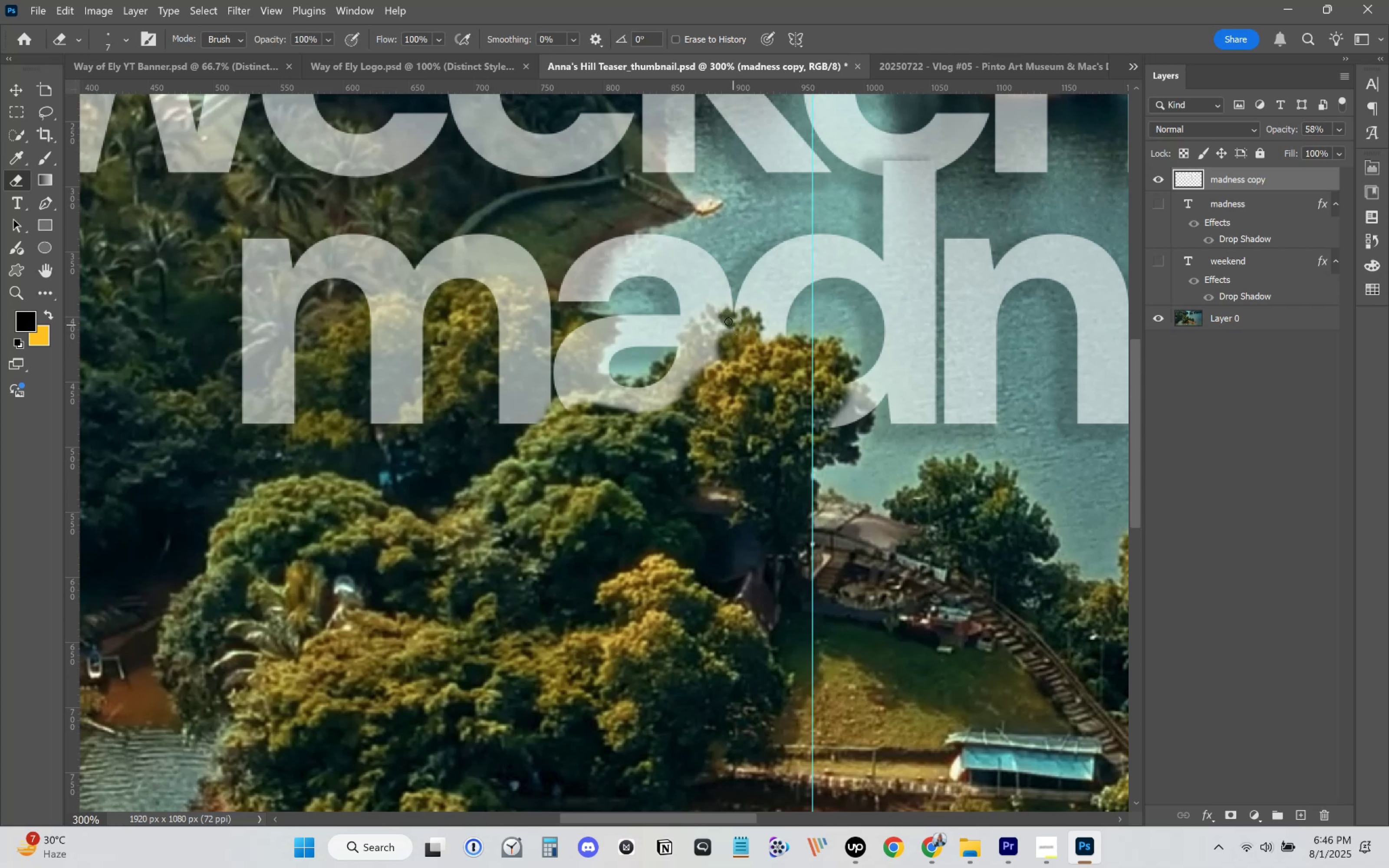 
key(BracketLeft)
 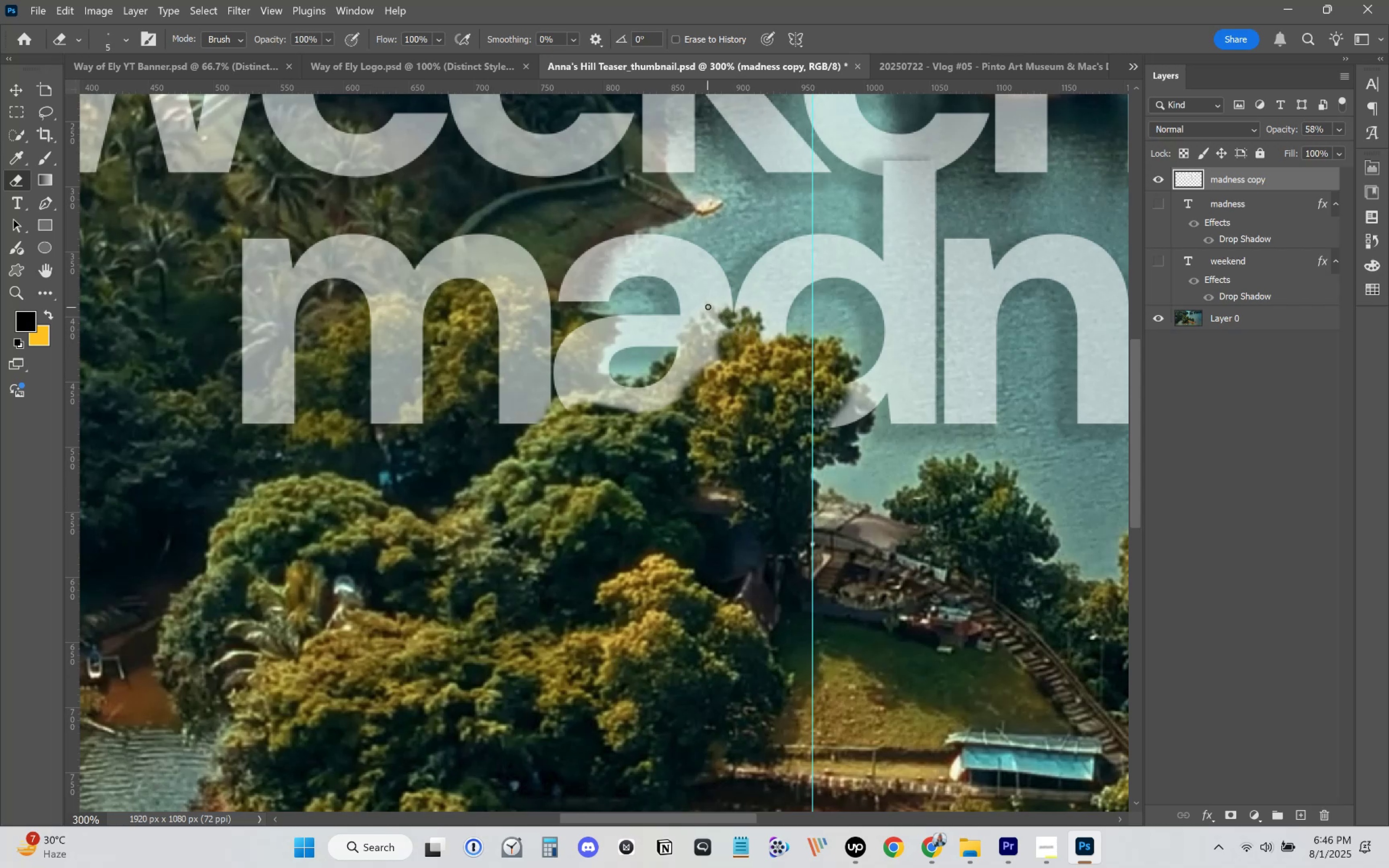 
left_click_drag(start_coordinate=[710, 307], to_coordinate=[727, 319])
 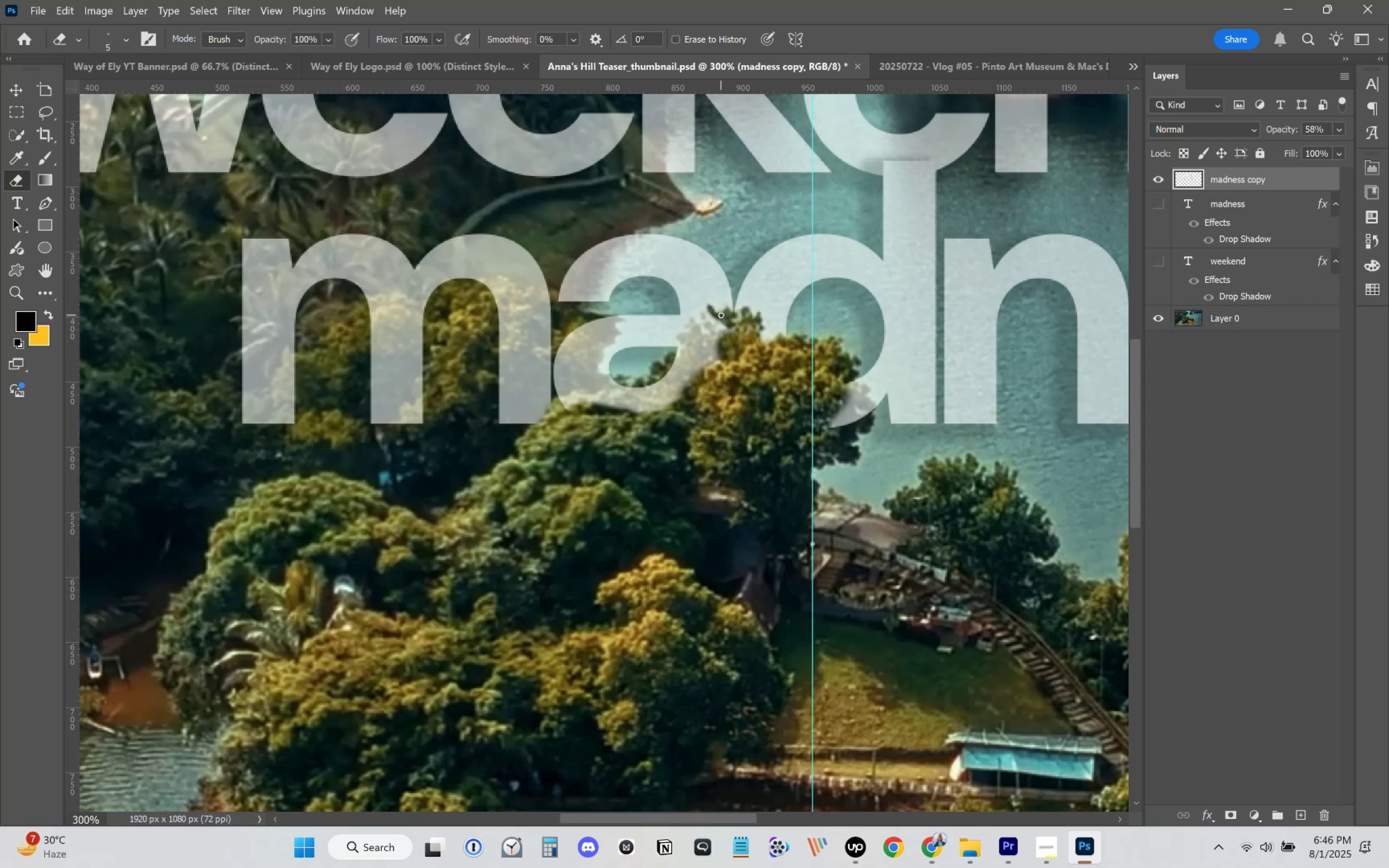 
left_click_drag(start_coordinate=[720, 315], to_coordinate=[724, 315])
 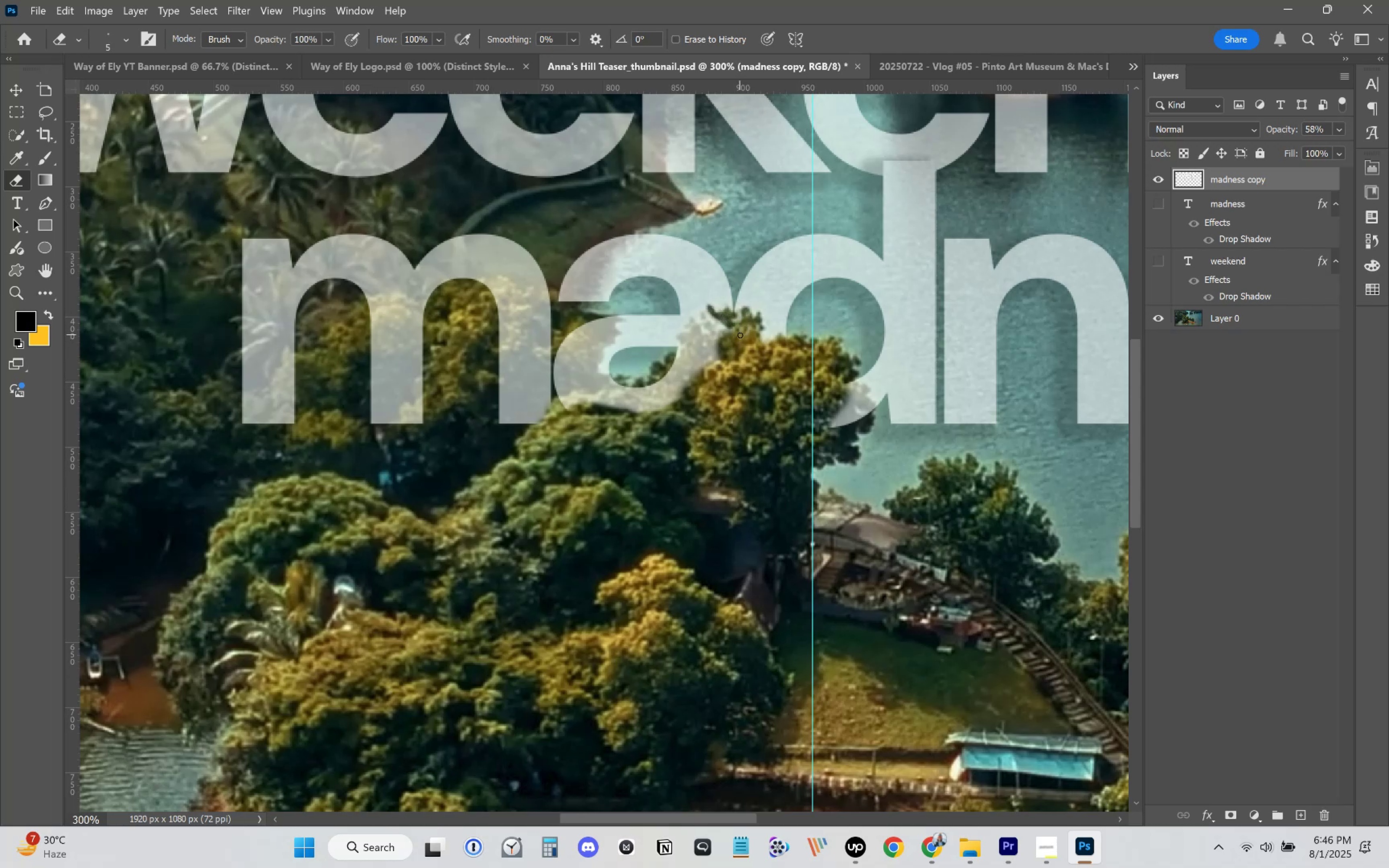 
key(BracketRight)
 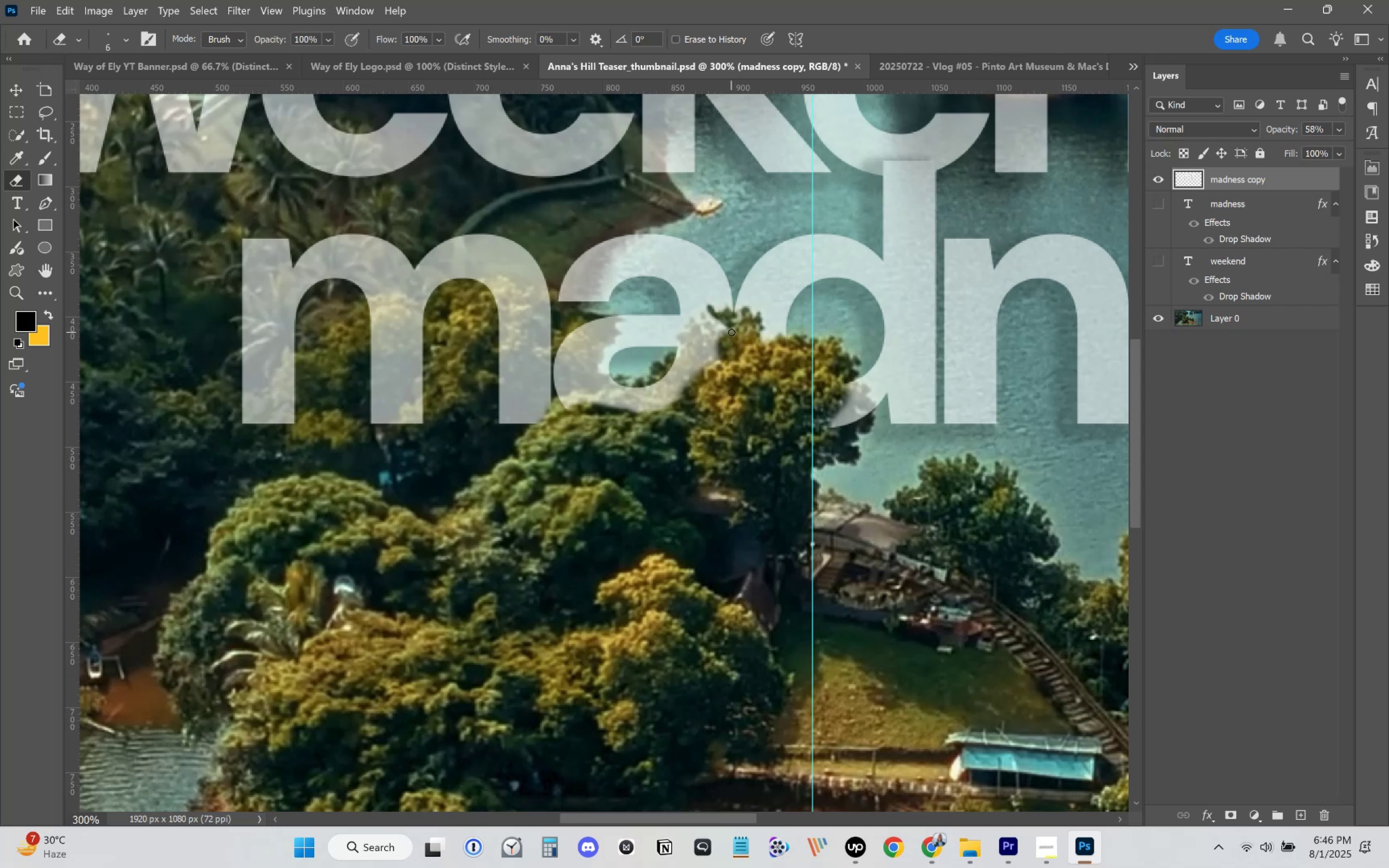 
left_click_drag(start_coordinate=[727, 327], to_coordinate=[711, 328])
 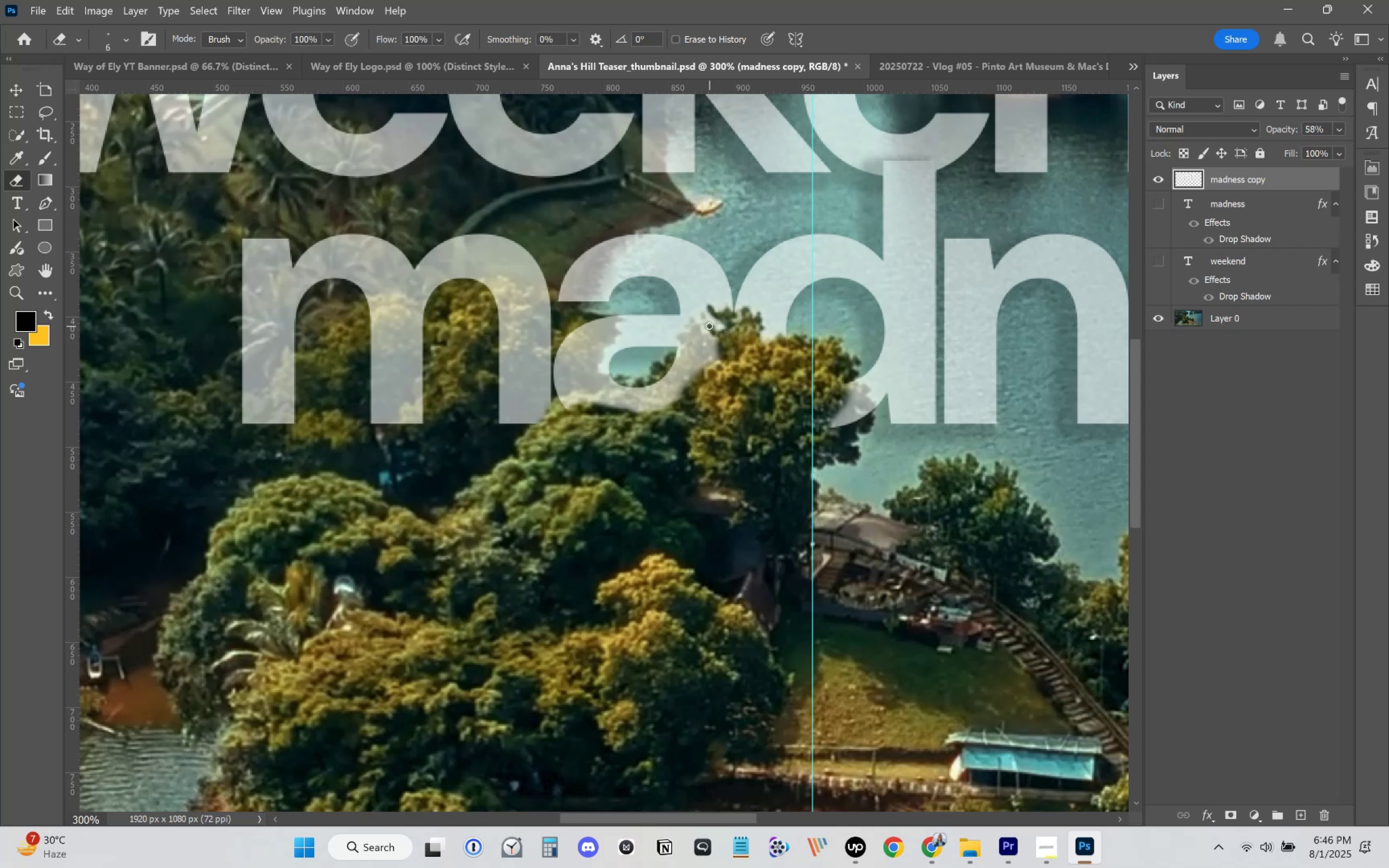 
left_click([708, 326])
 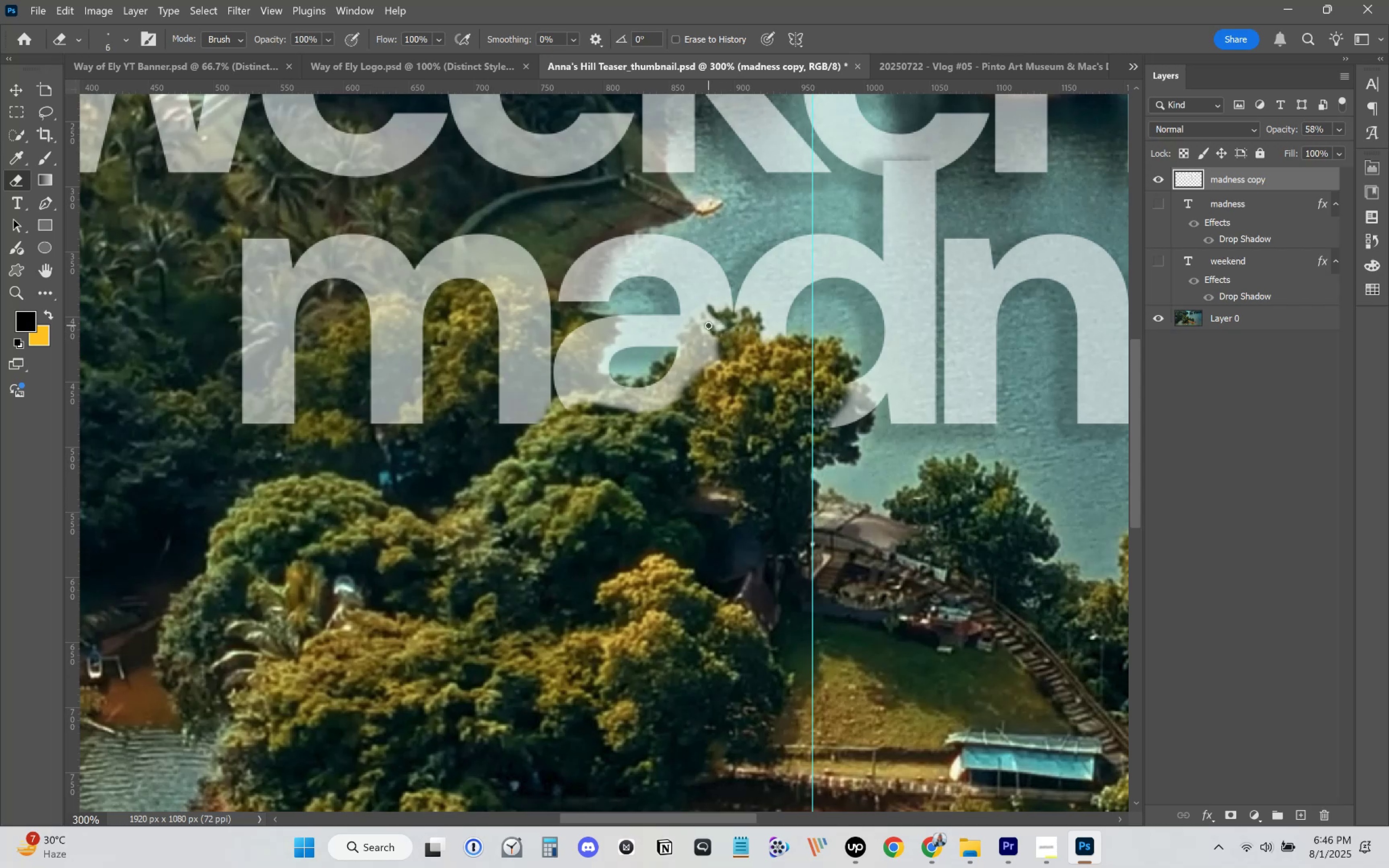 
key(BracketLeft)
 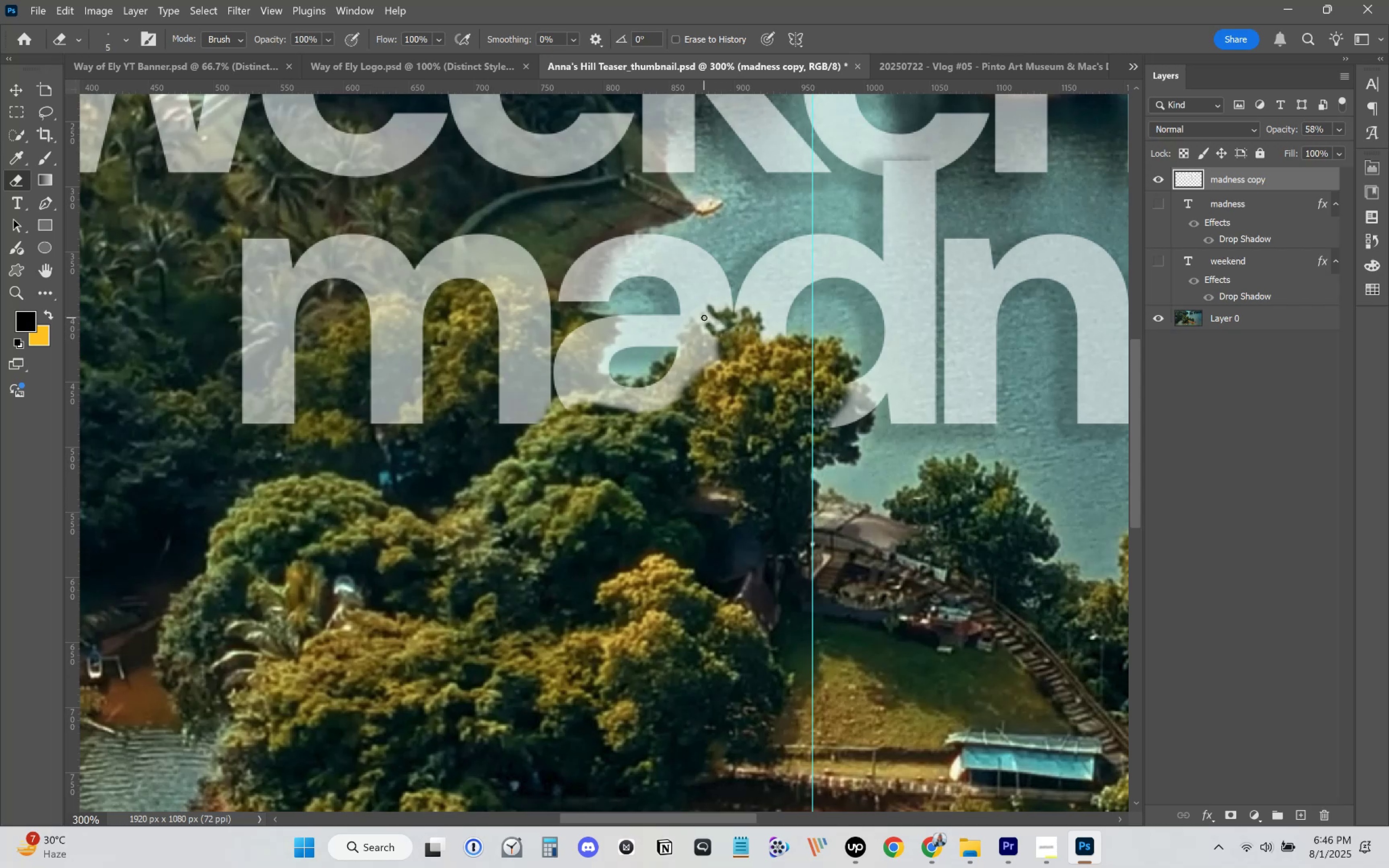 
left_click([704, 317])
 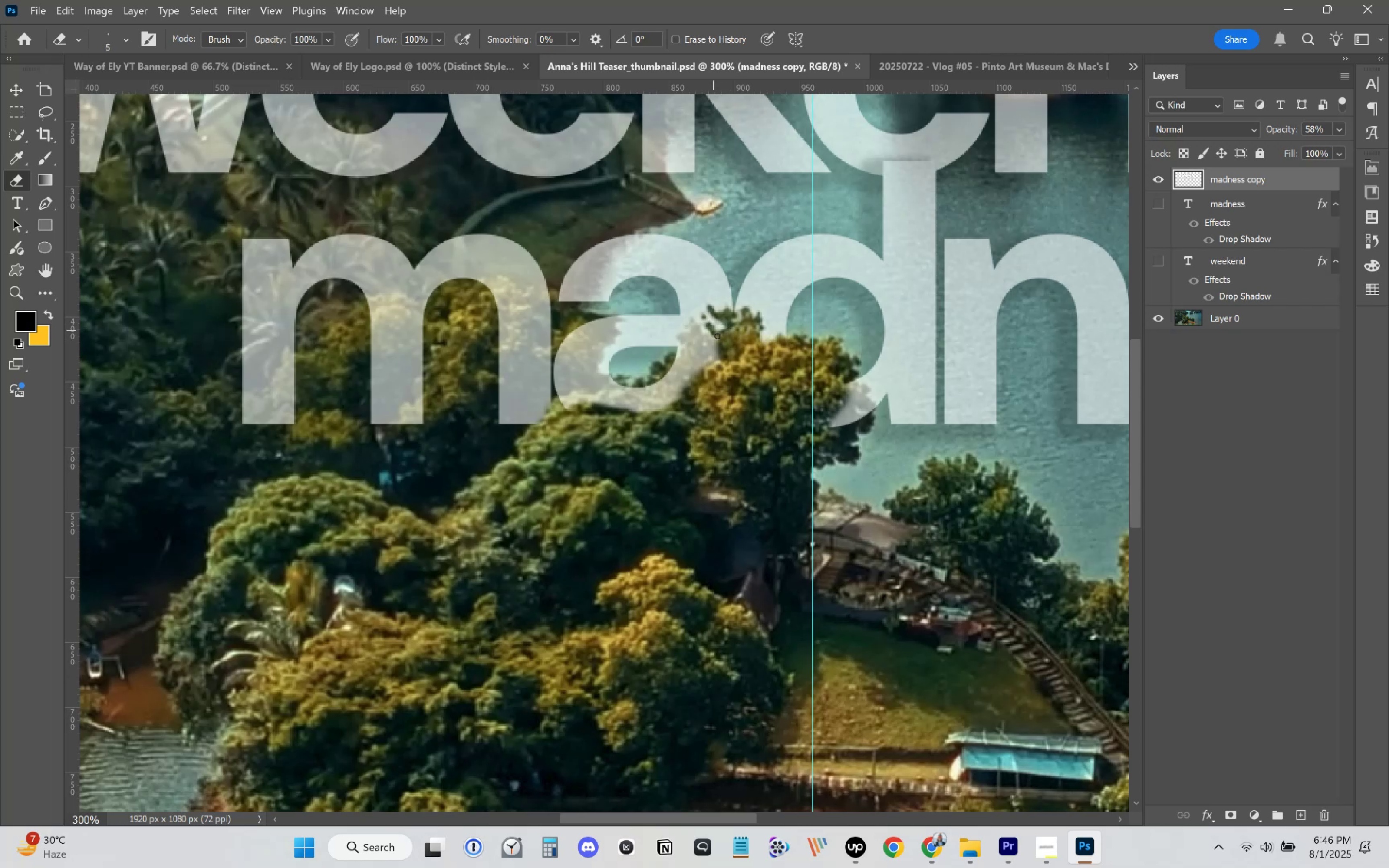 
key(BracketRight)
 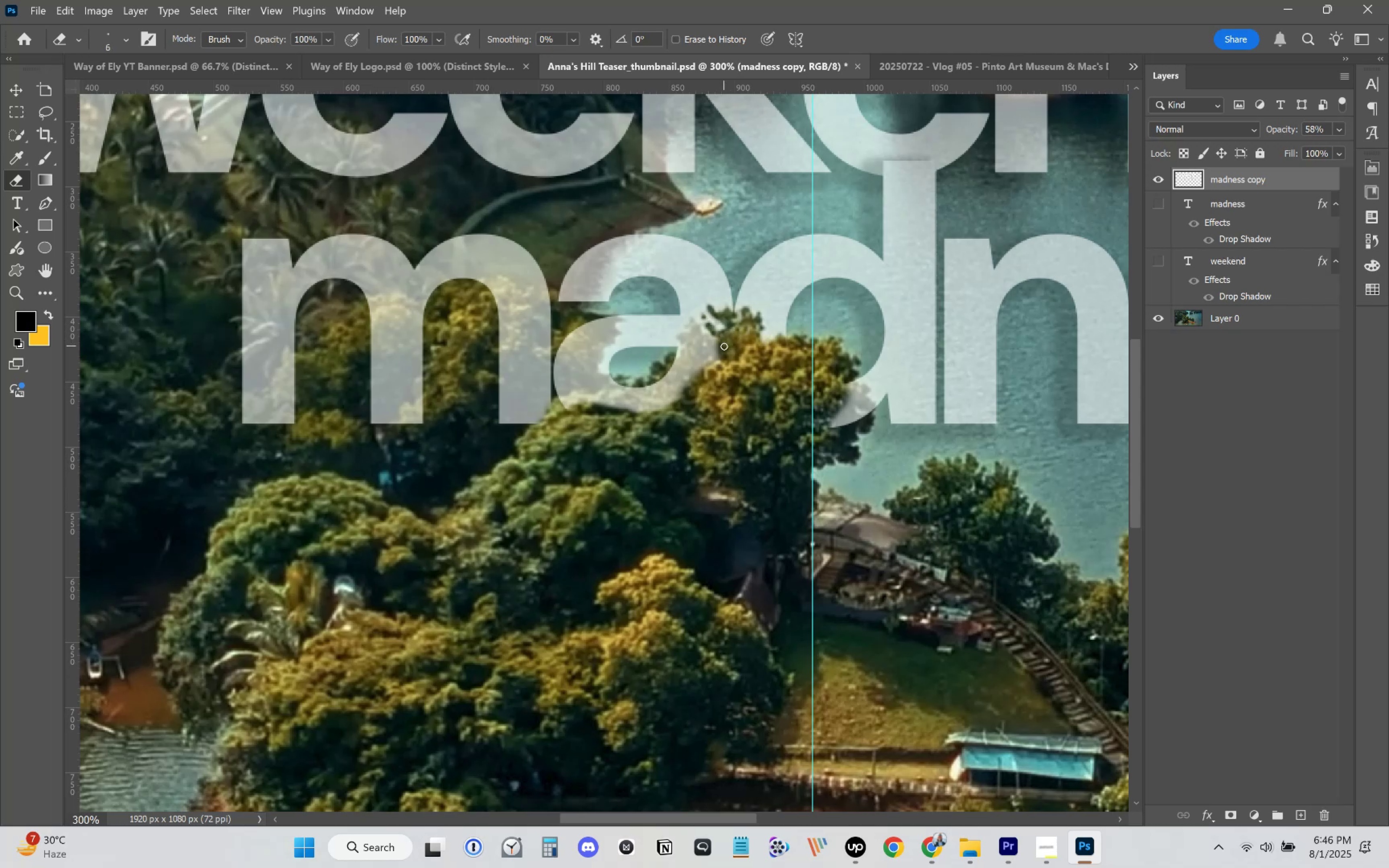 
key(BracketRight)
 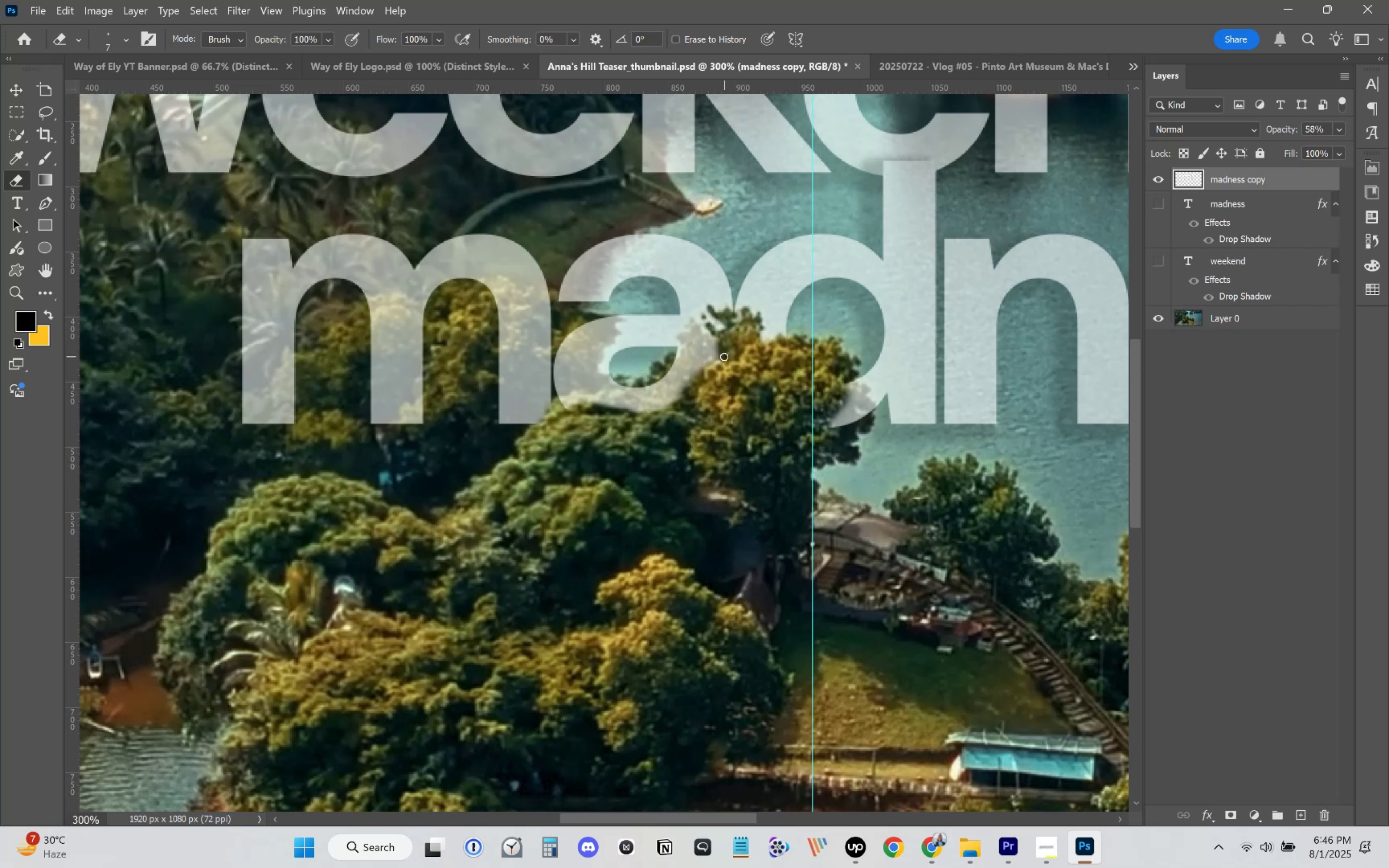 
key(BracketRight)
 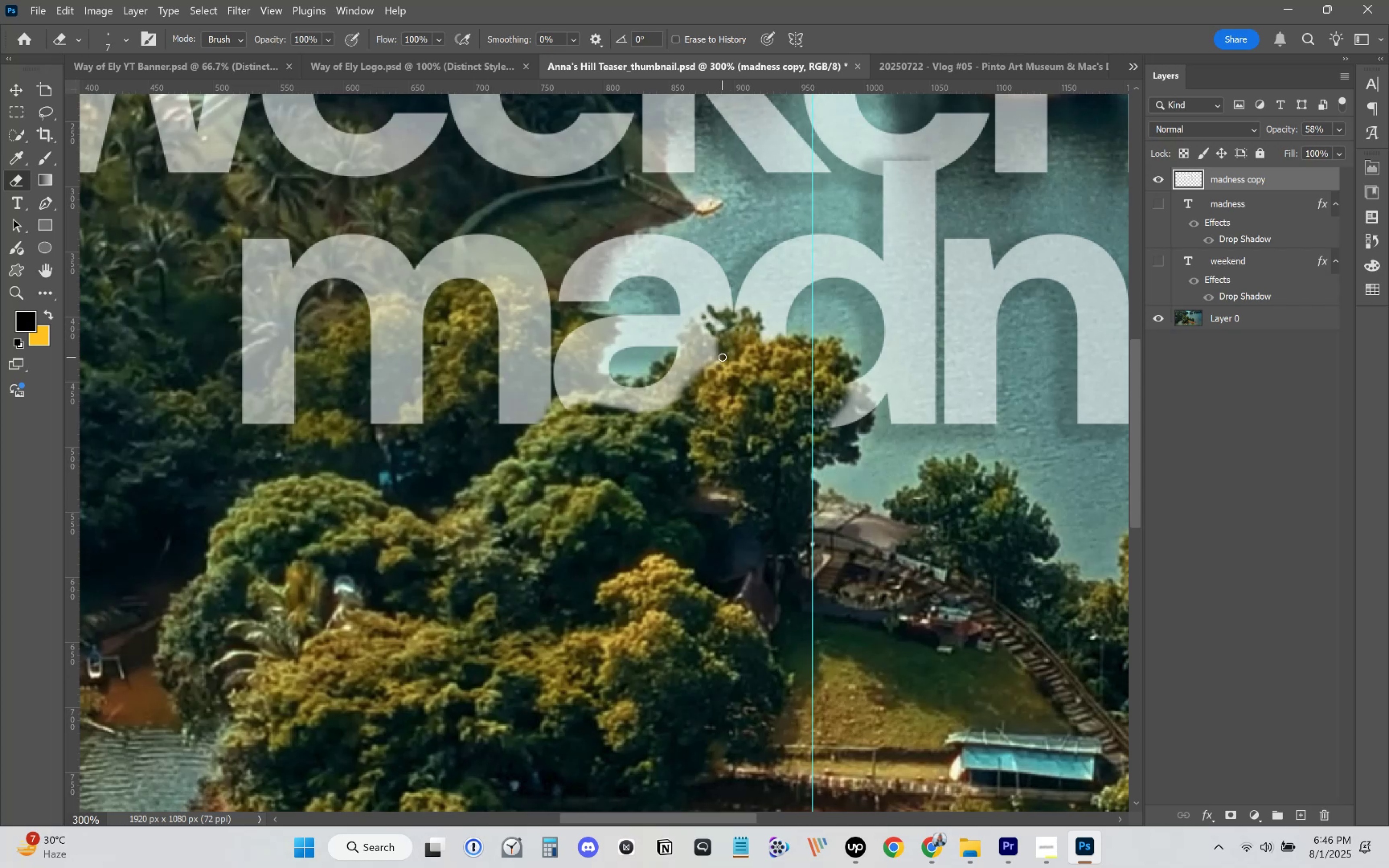 
key(BracketRight)
 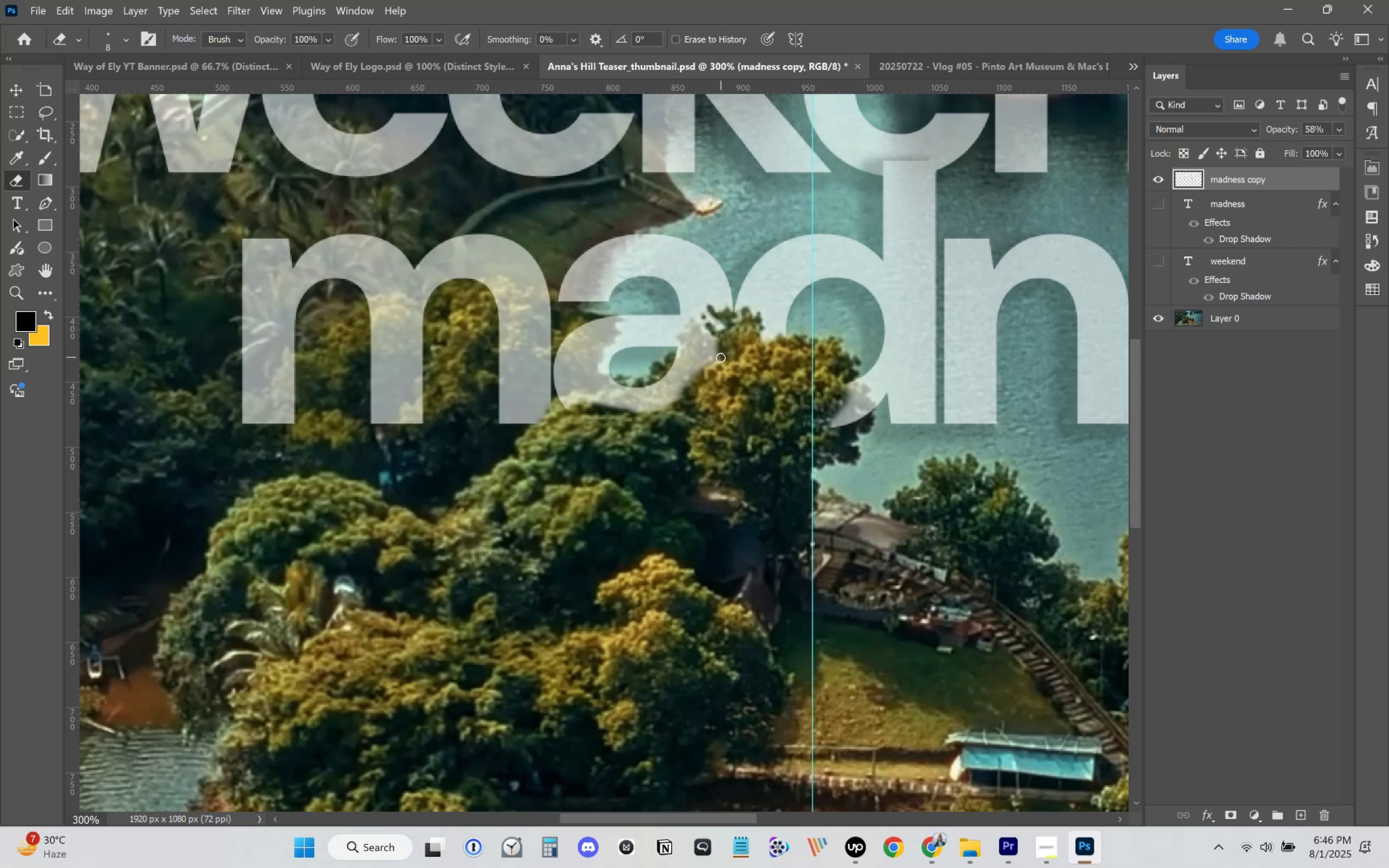 
key(BracketRight)
 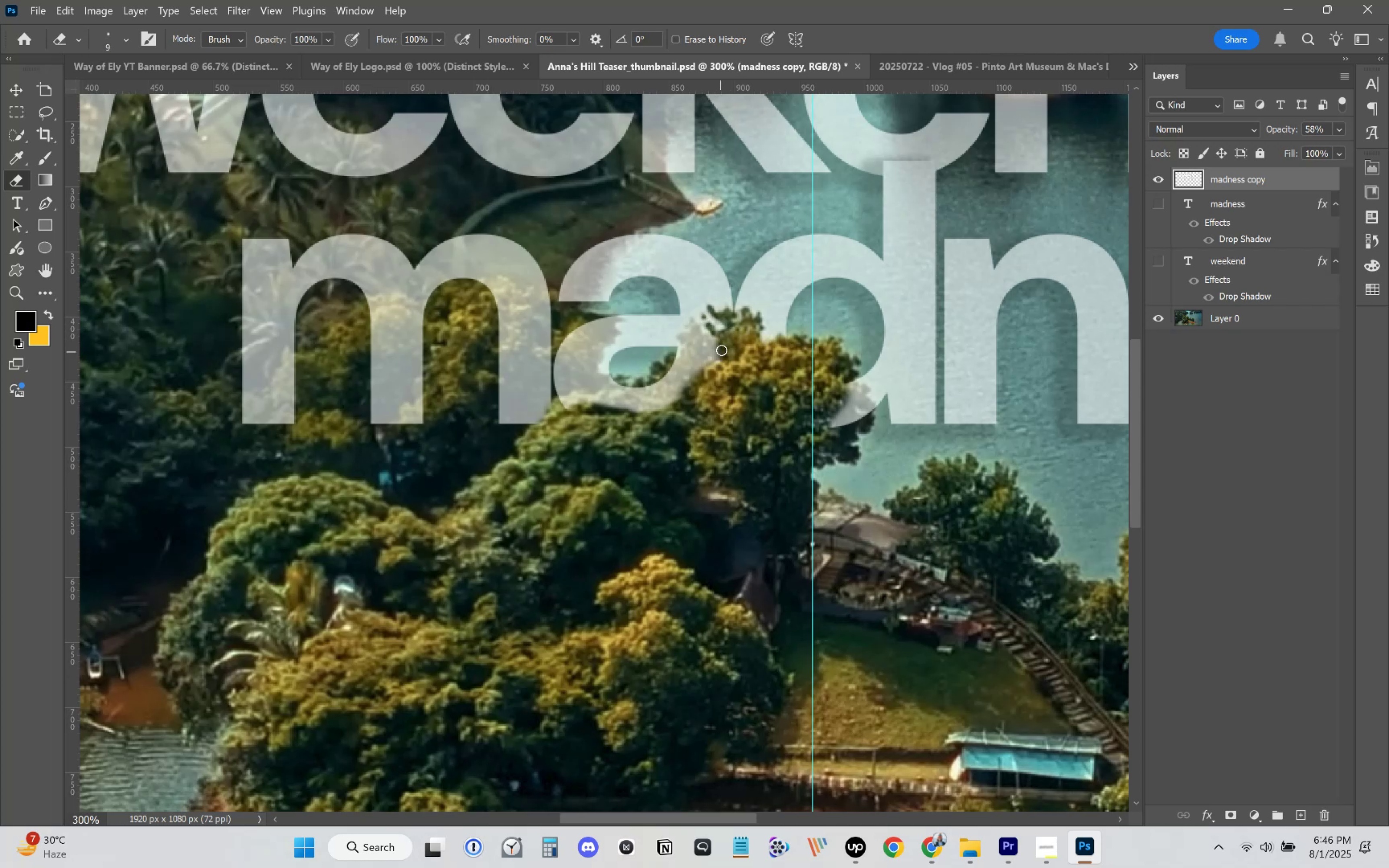 
left_click_drag(start_coordinate=[721, 349], to_coordinate=[639, 430])
 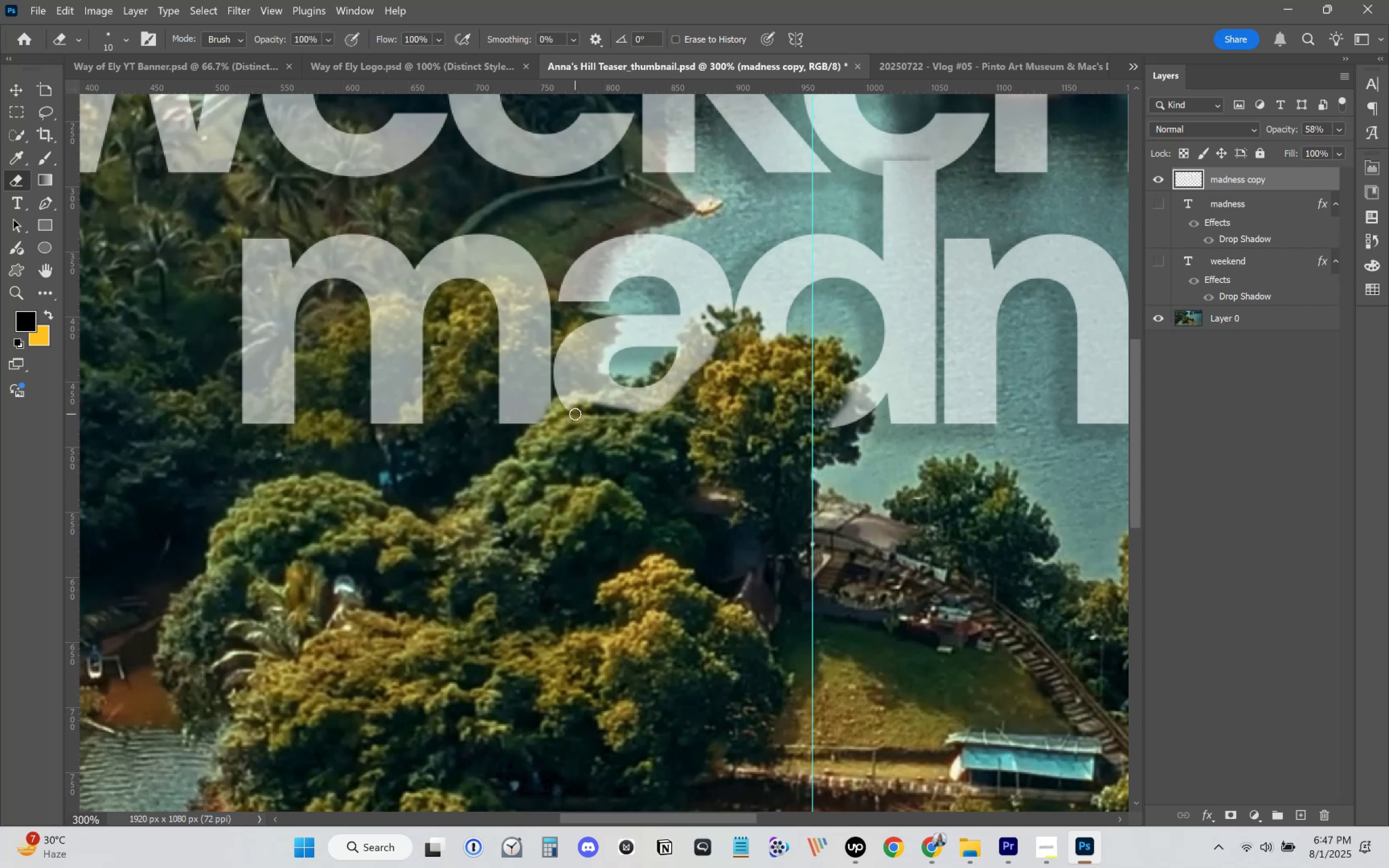 
key(BracketRight)
 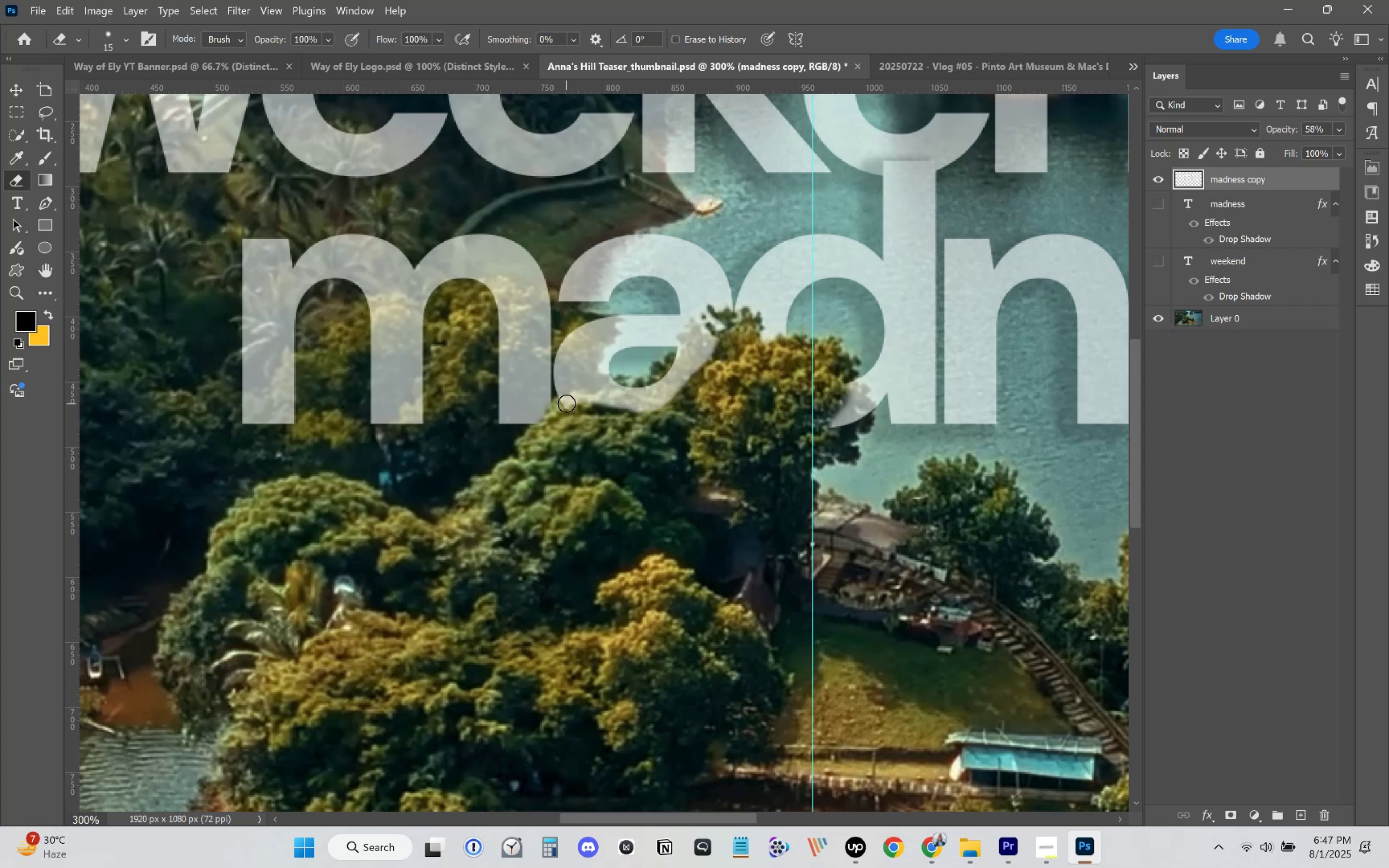 
left_click_drag(start_coordinate=[565, 404], to_coordinate=[580, 409])
 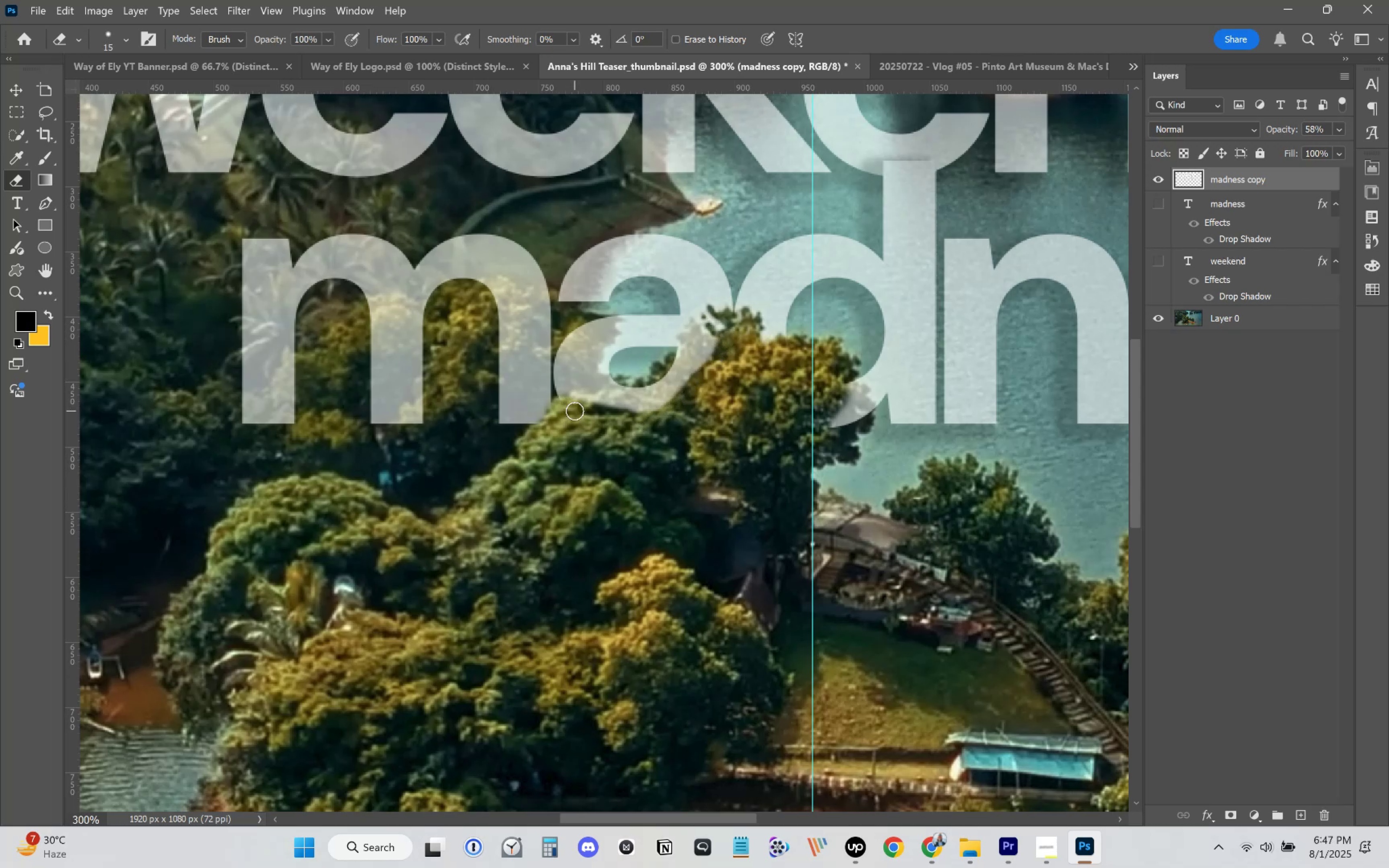 
left_click_drag(start_coordinate=[576, 407], to_coordinate=[598, 407])
 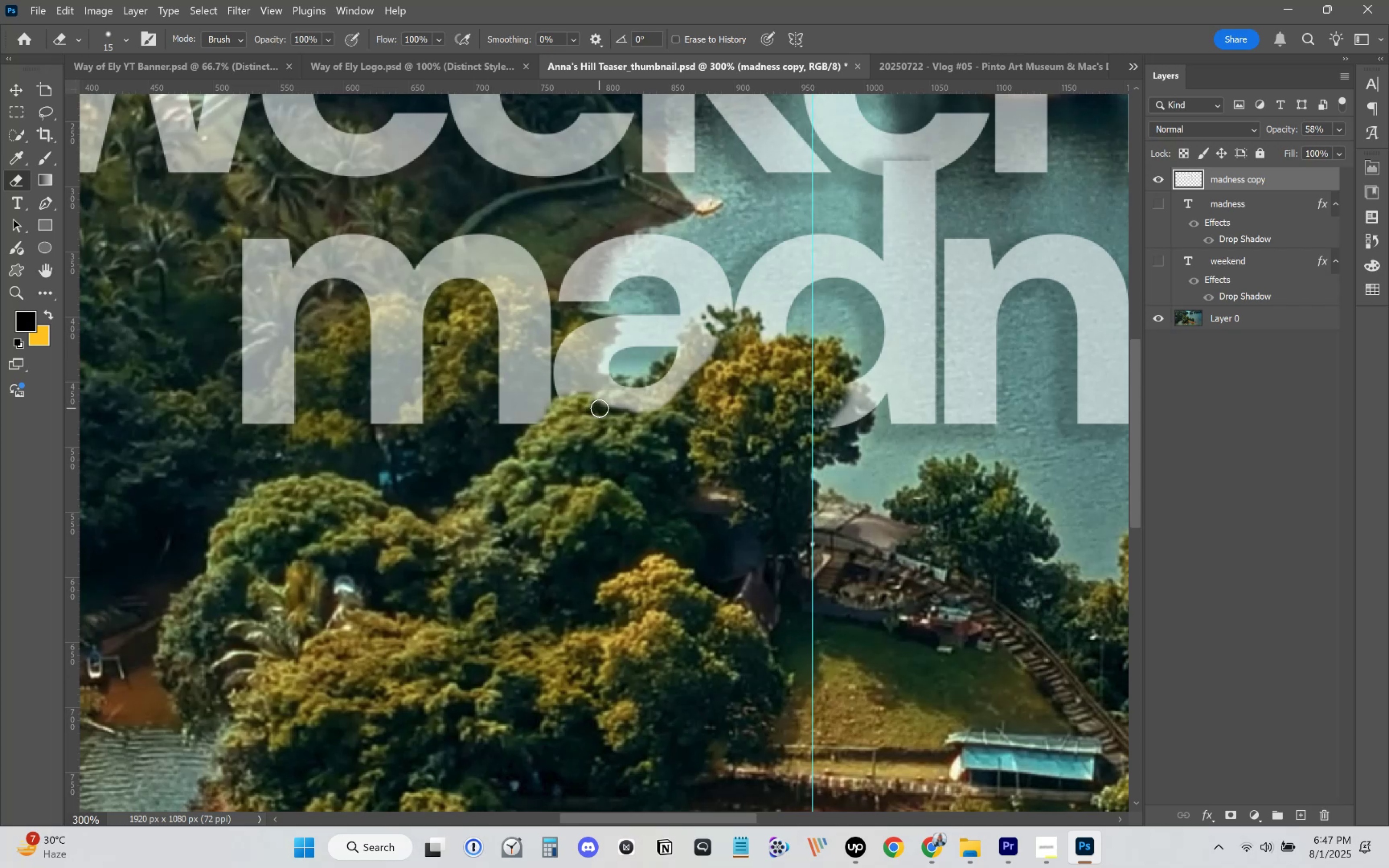 
left_click_drag(start_coordinate=[601, 403], to_coordinate=[643, 401])
 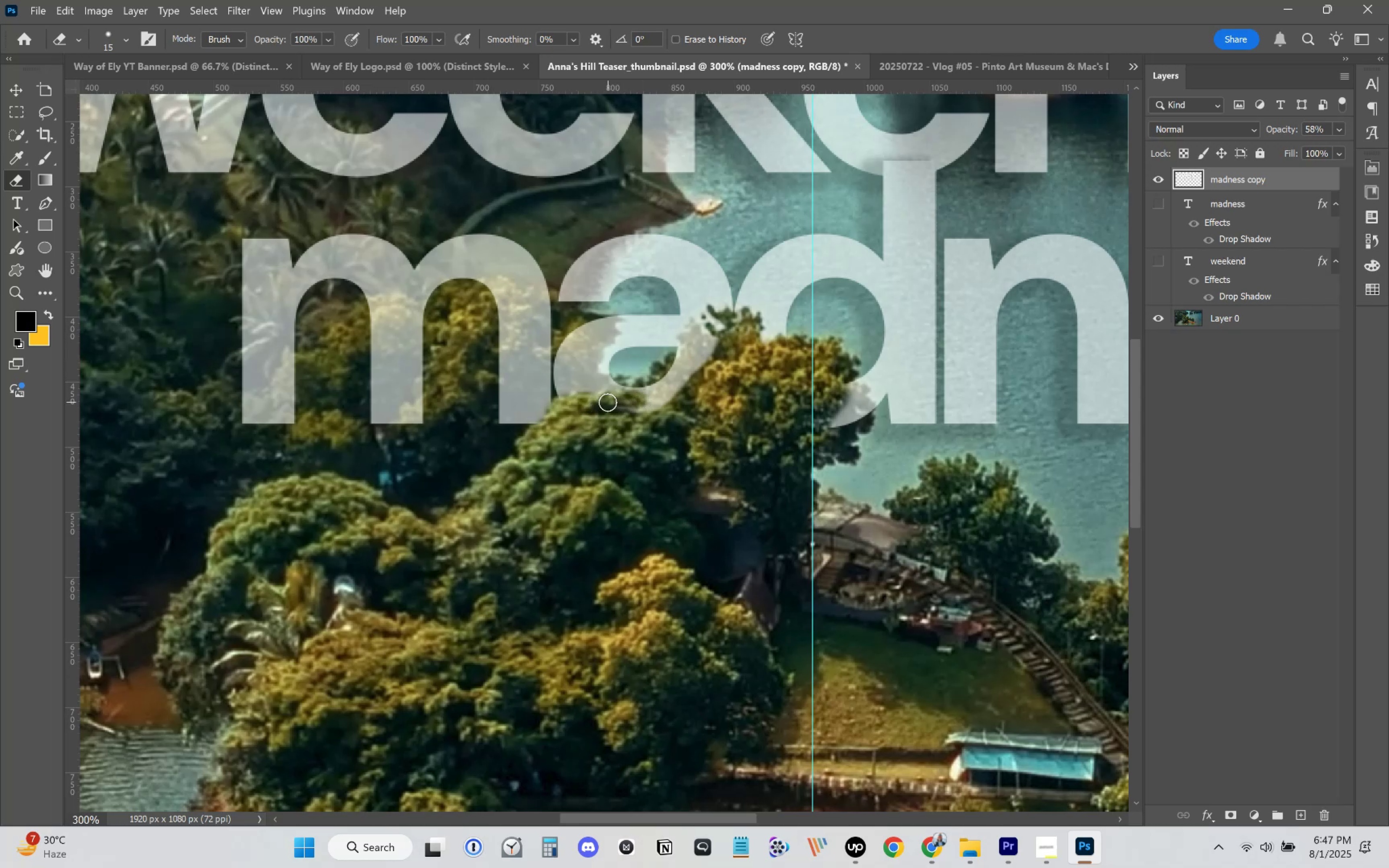 
left_click_drag(start_coordinate=[606, 400], to_coordinate=[629, 402])
 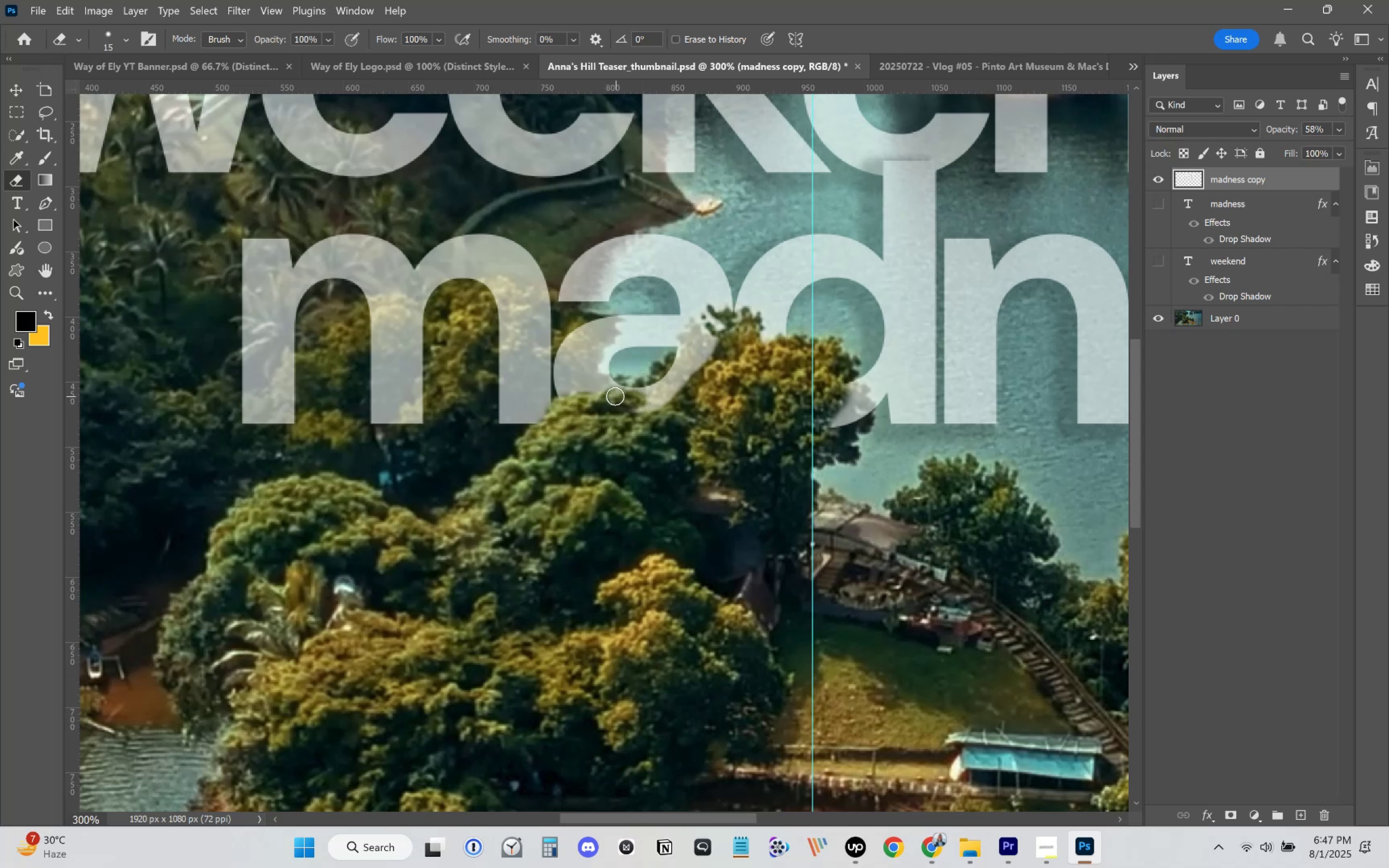 
key(BracketLeft)
 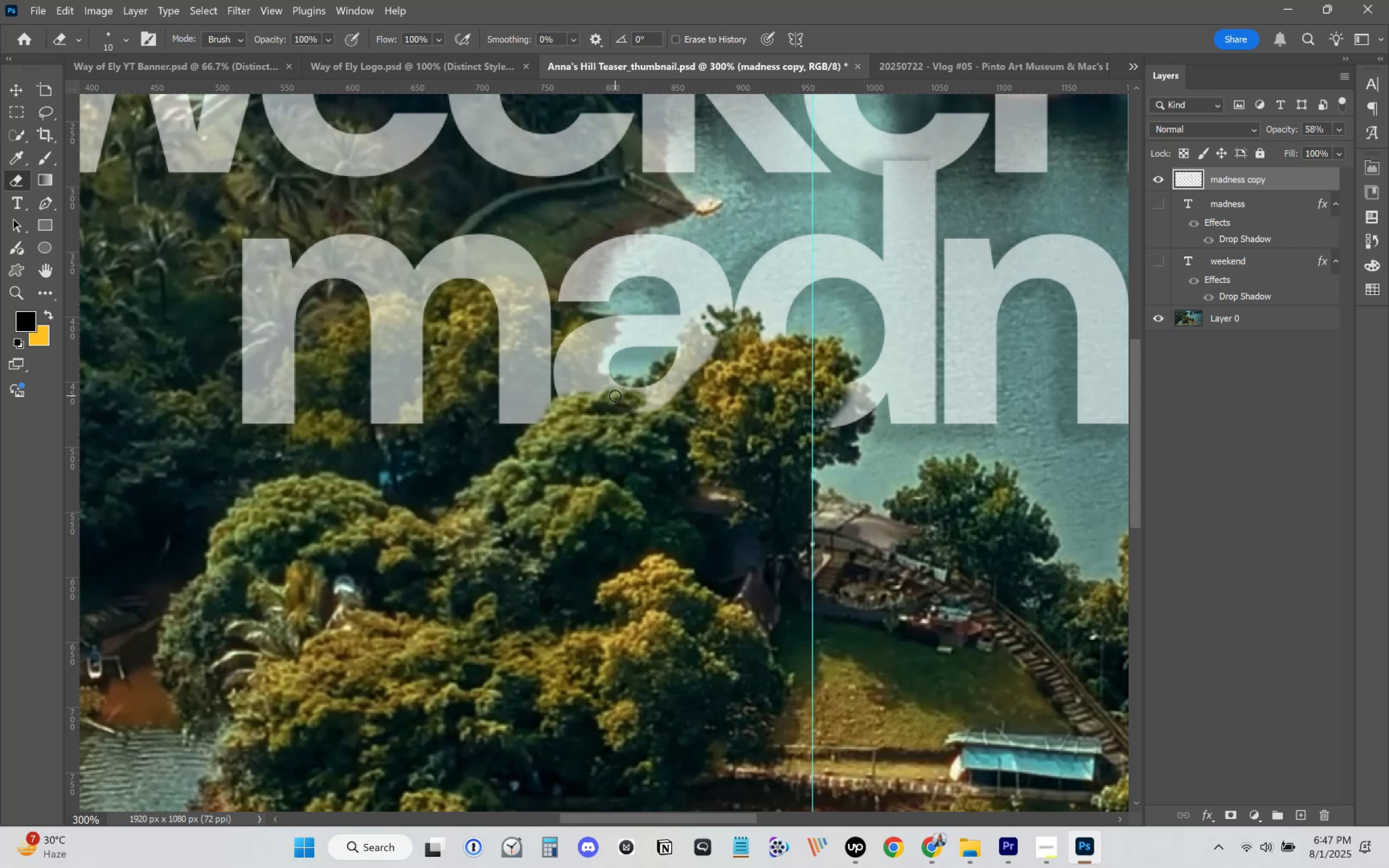 
key(BracketLeft)
 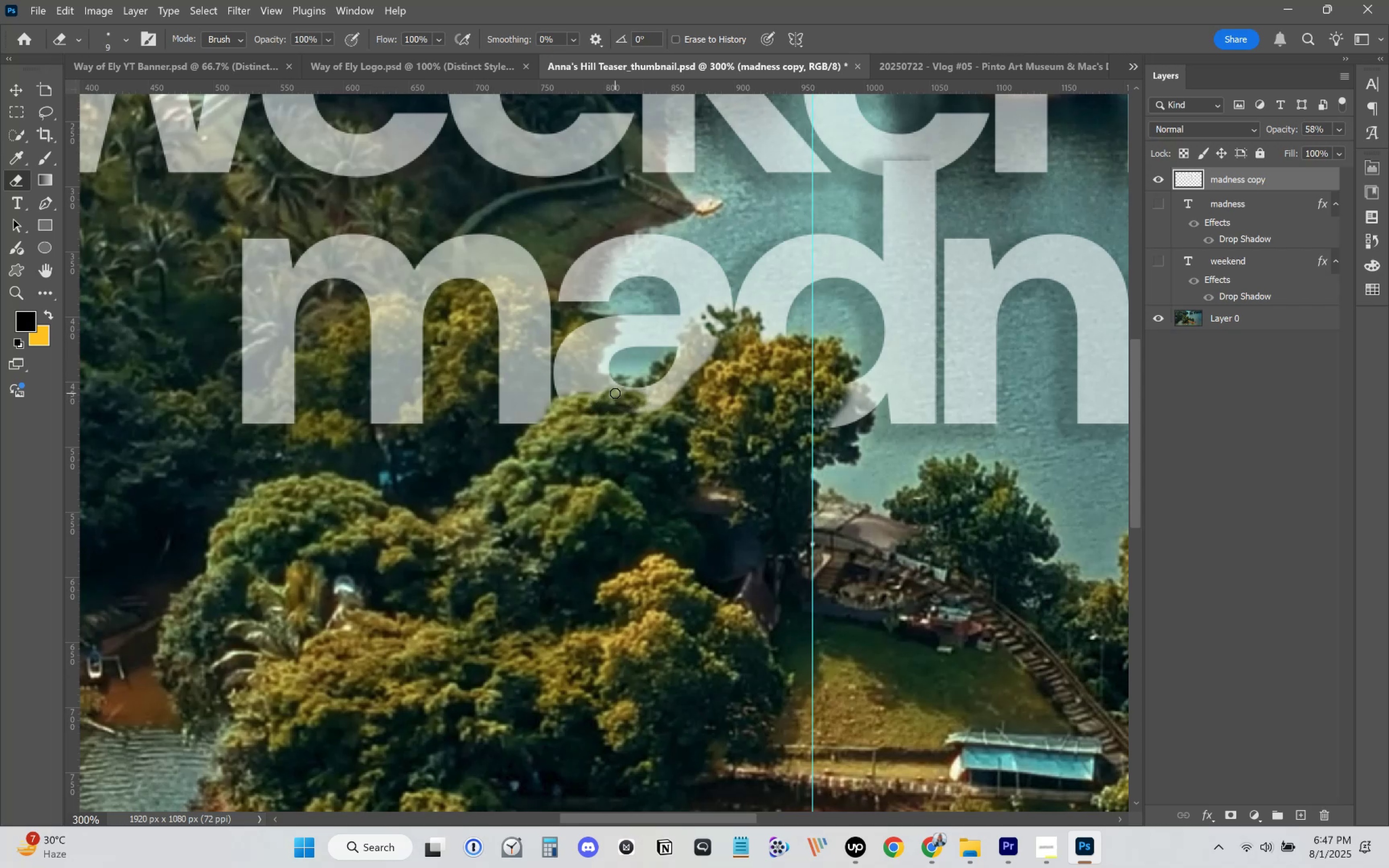 
left_click_drag(start_coordinate=[614, 392], to_coordinate=[615, 385])
 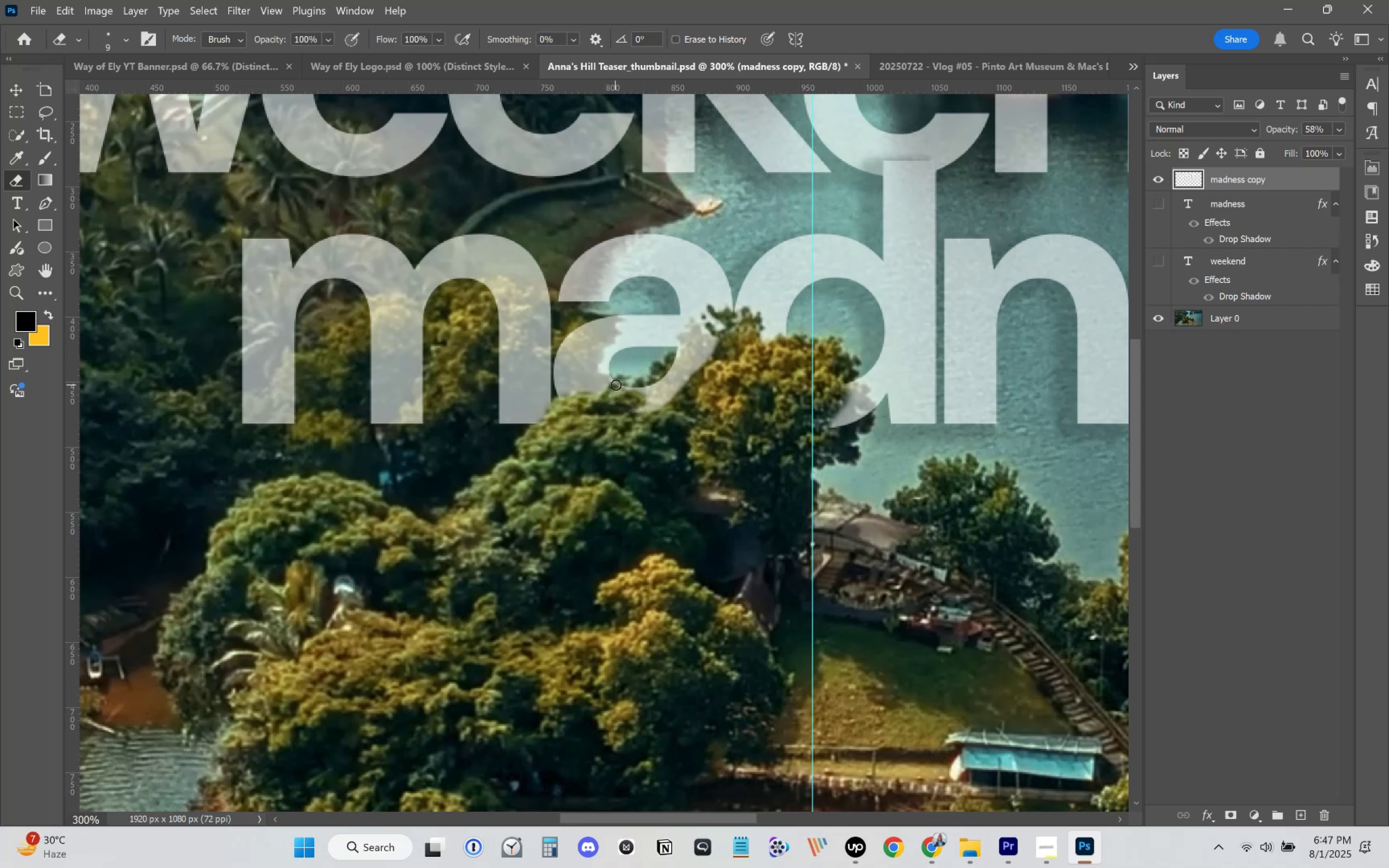 
left_click_drag(start_coordinate=[618, 383], to_coordinate=[635, 397])
 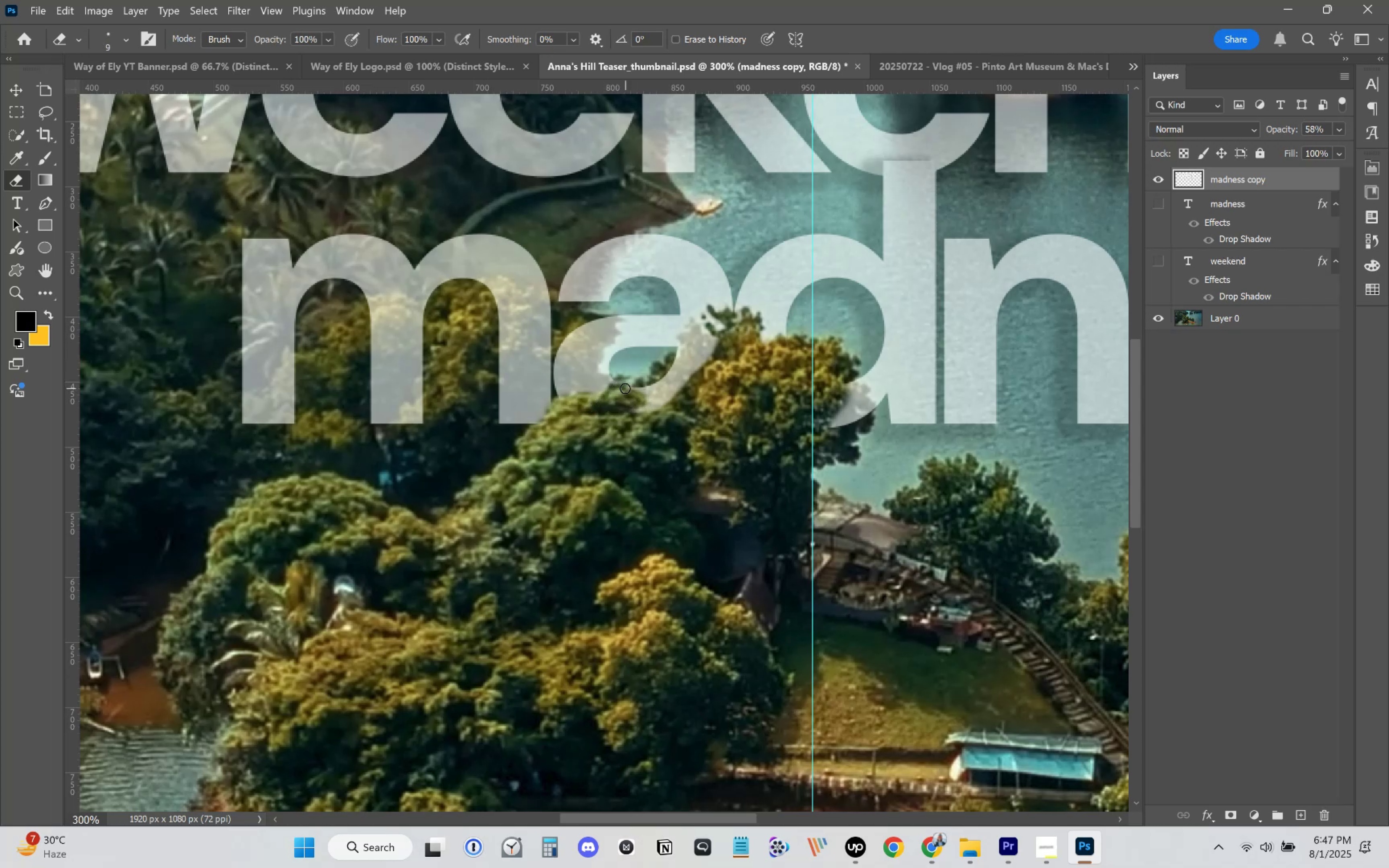 
left_click_drag(start_coordinate=[625, 388], to_coordinate=[641, 399])
 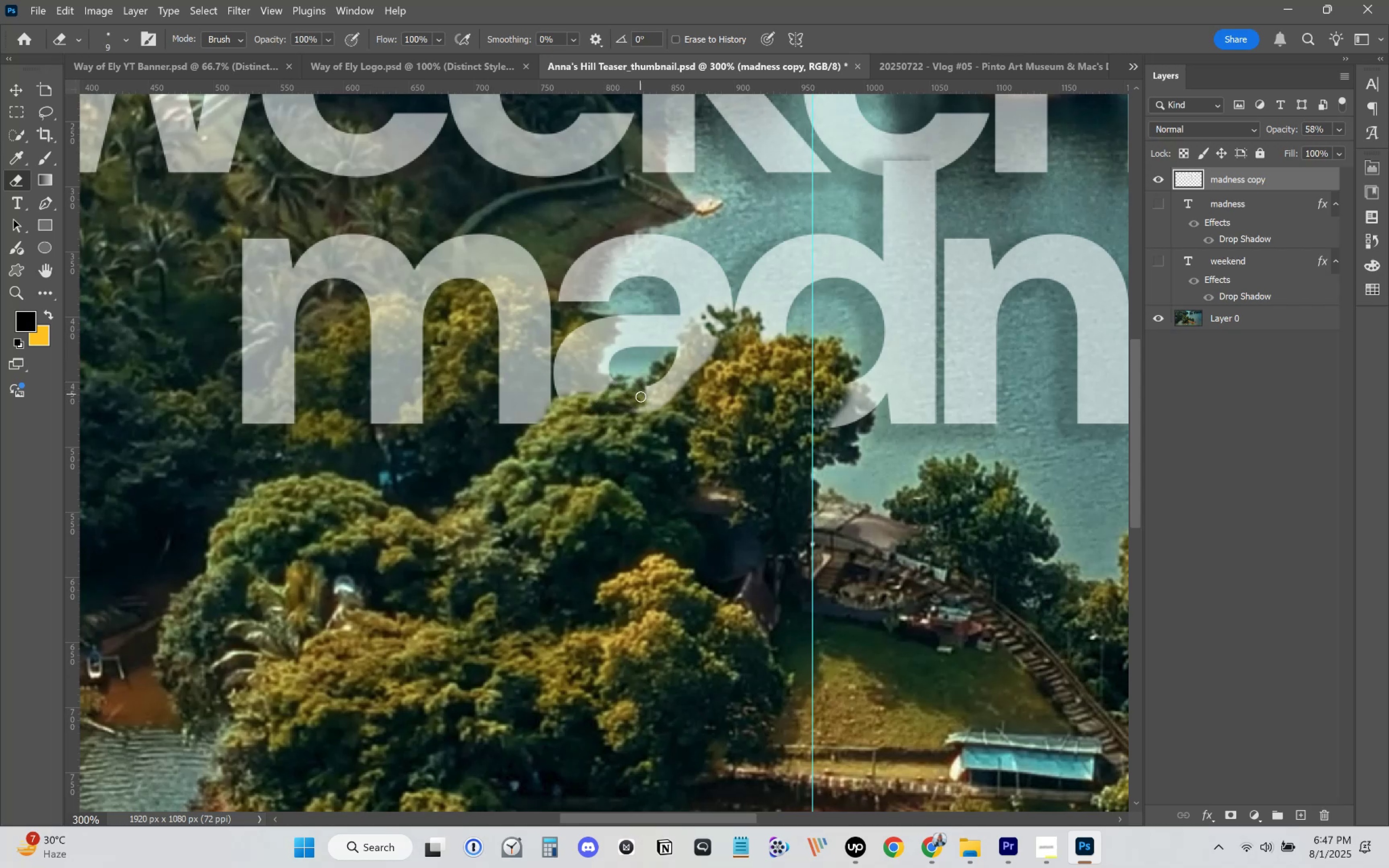 
key(BracketRight)
 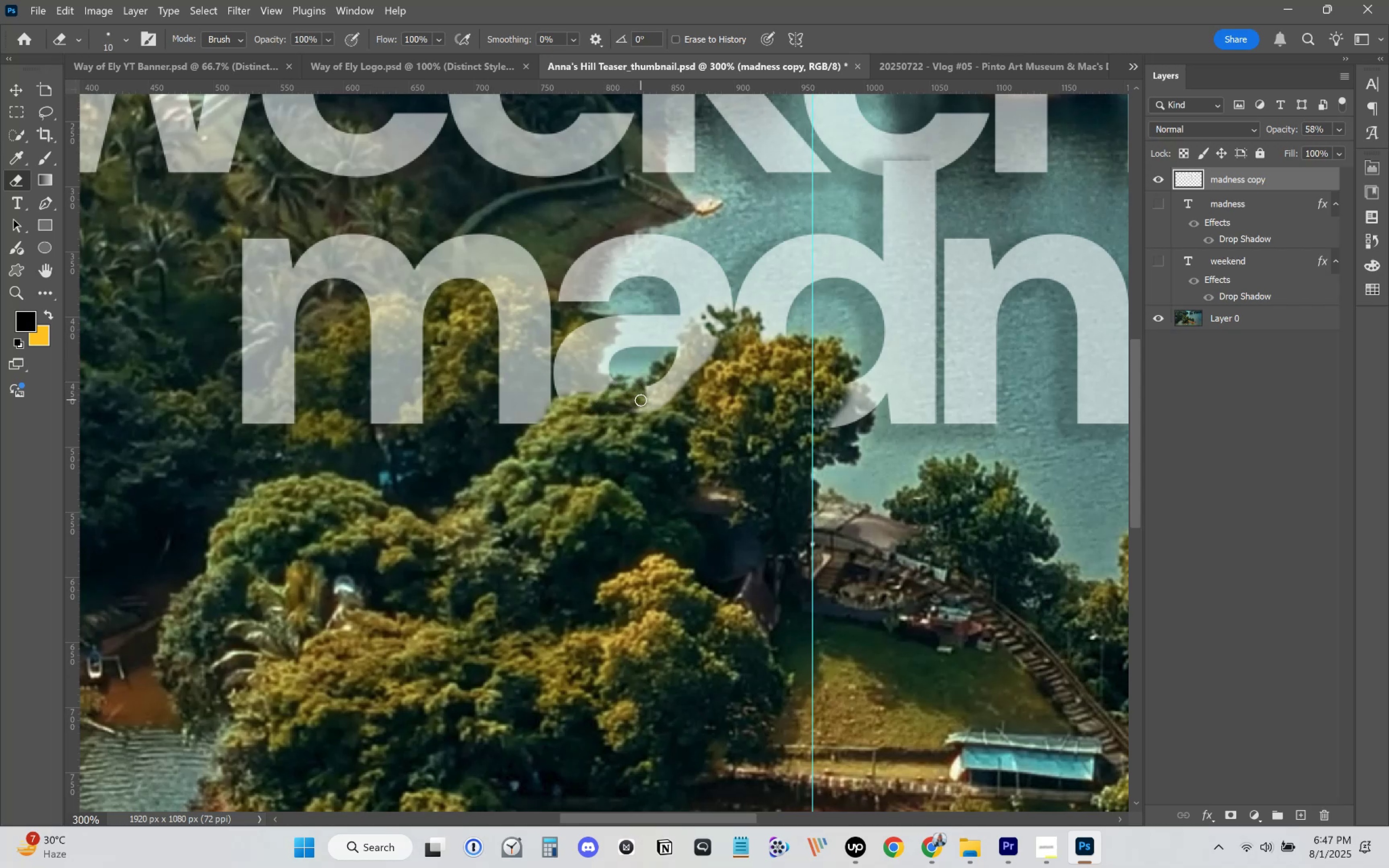 
key(BracketRight)
 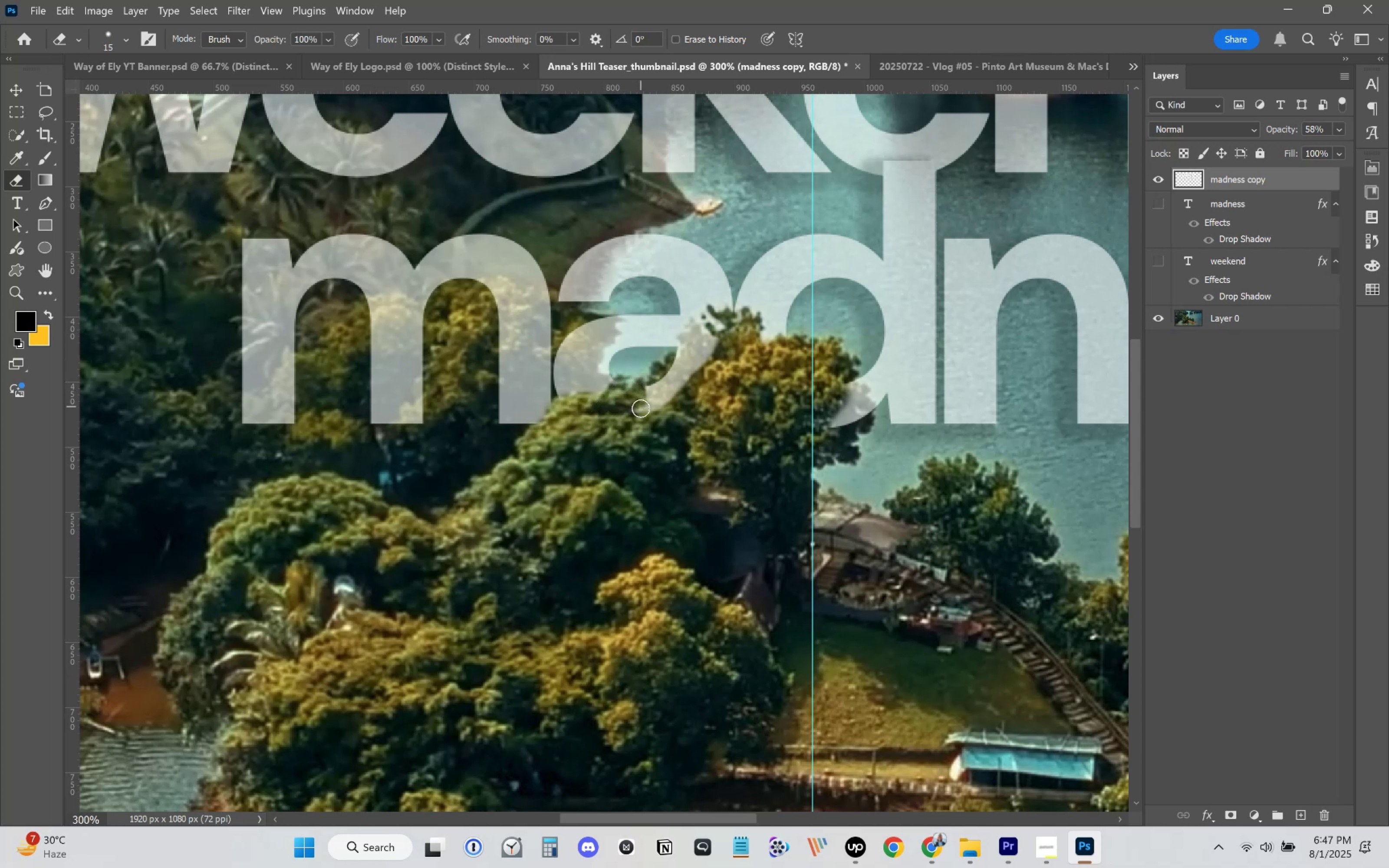 
key(BracketRight)
 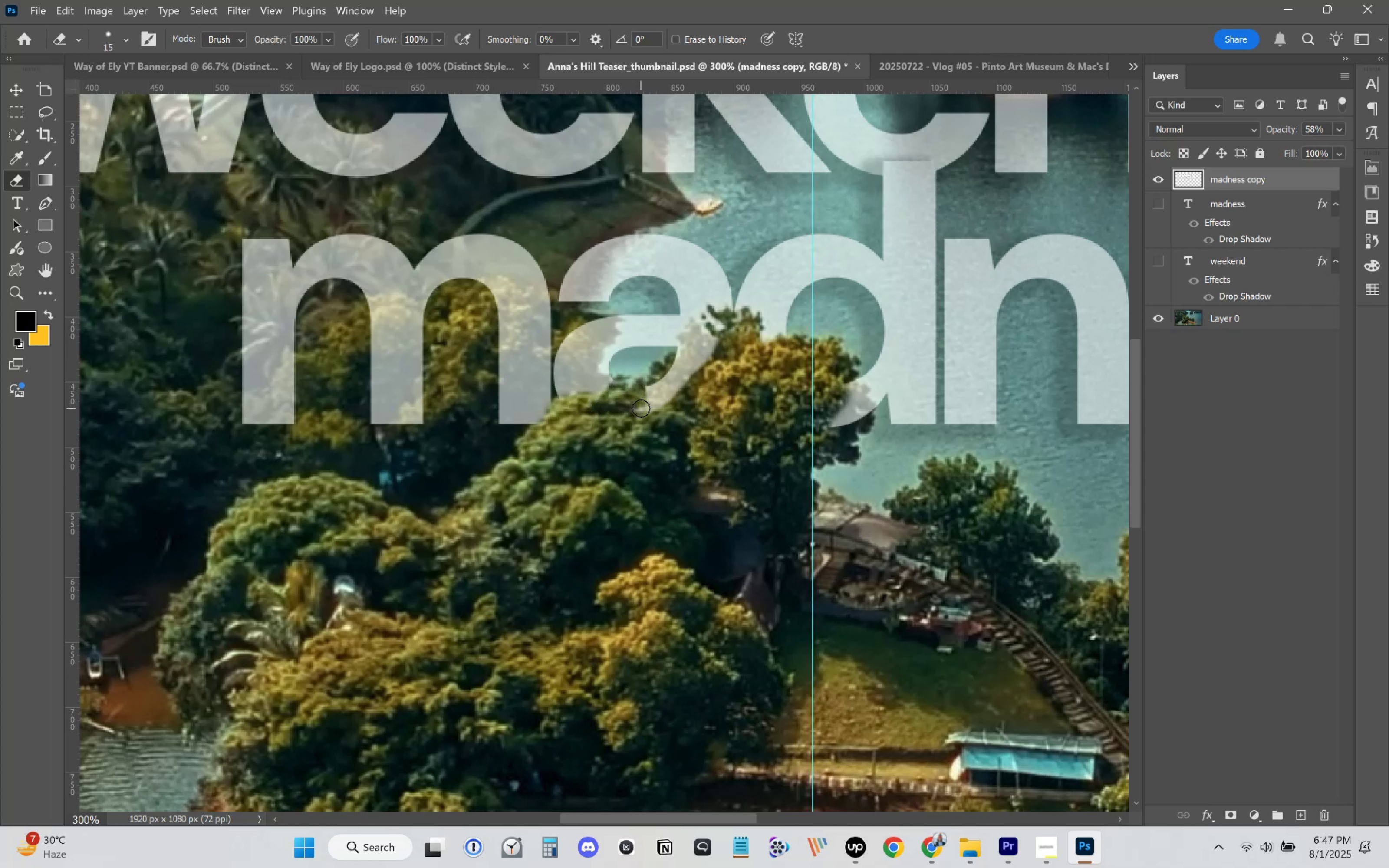 
left_click_drag(start_coordinate=[637, 408], to_coordinate=[653, 393])
 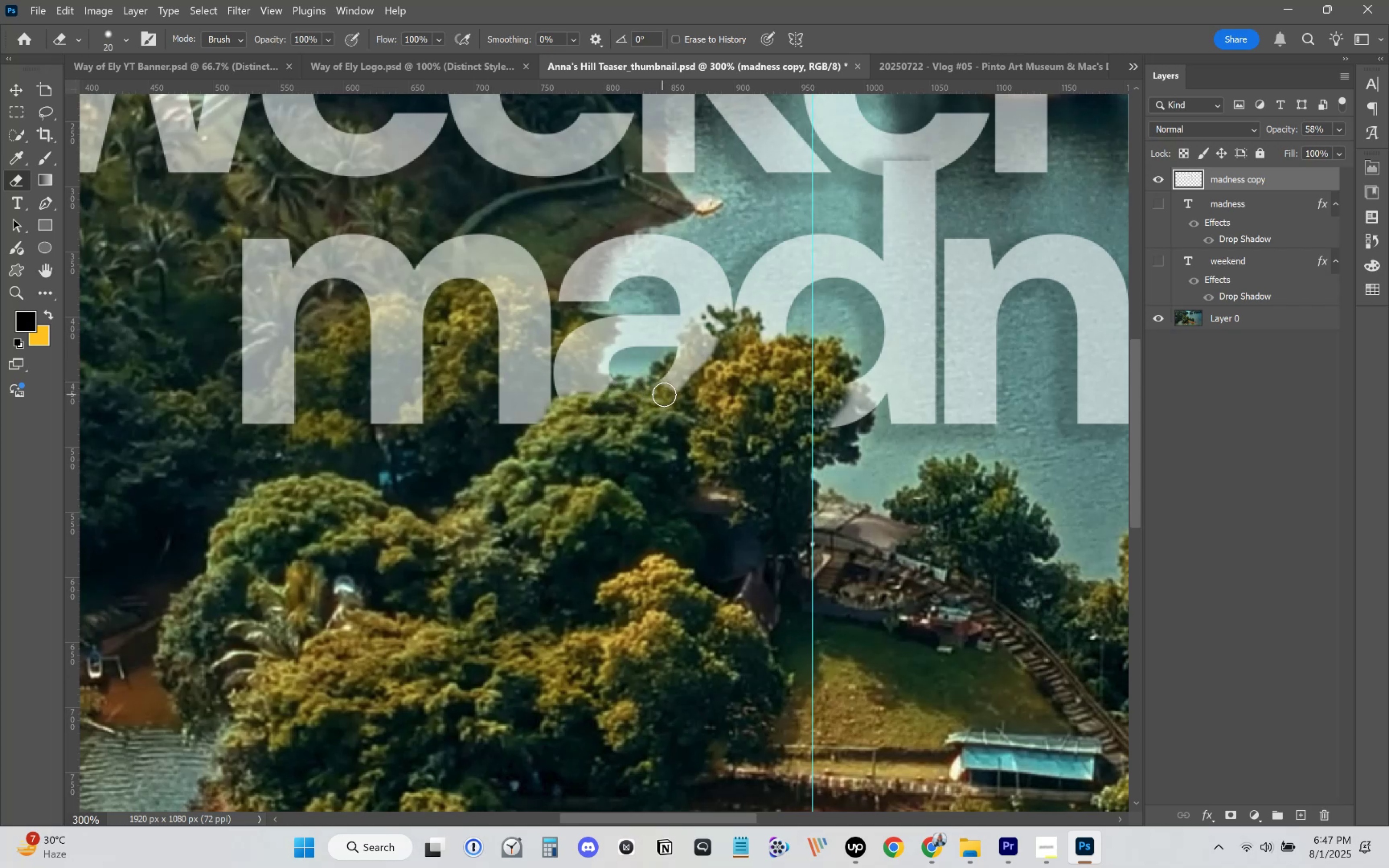 
key(BracketRight)
 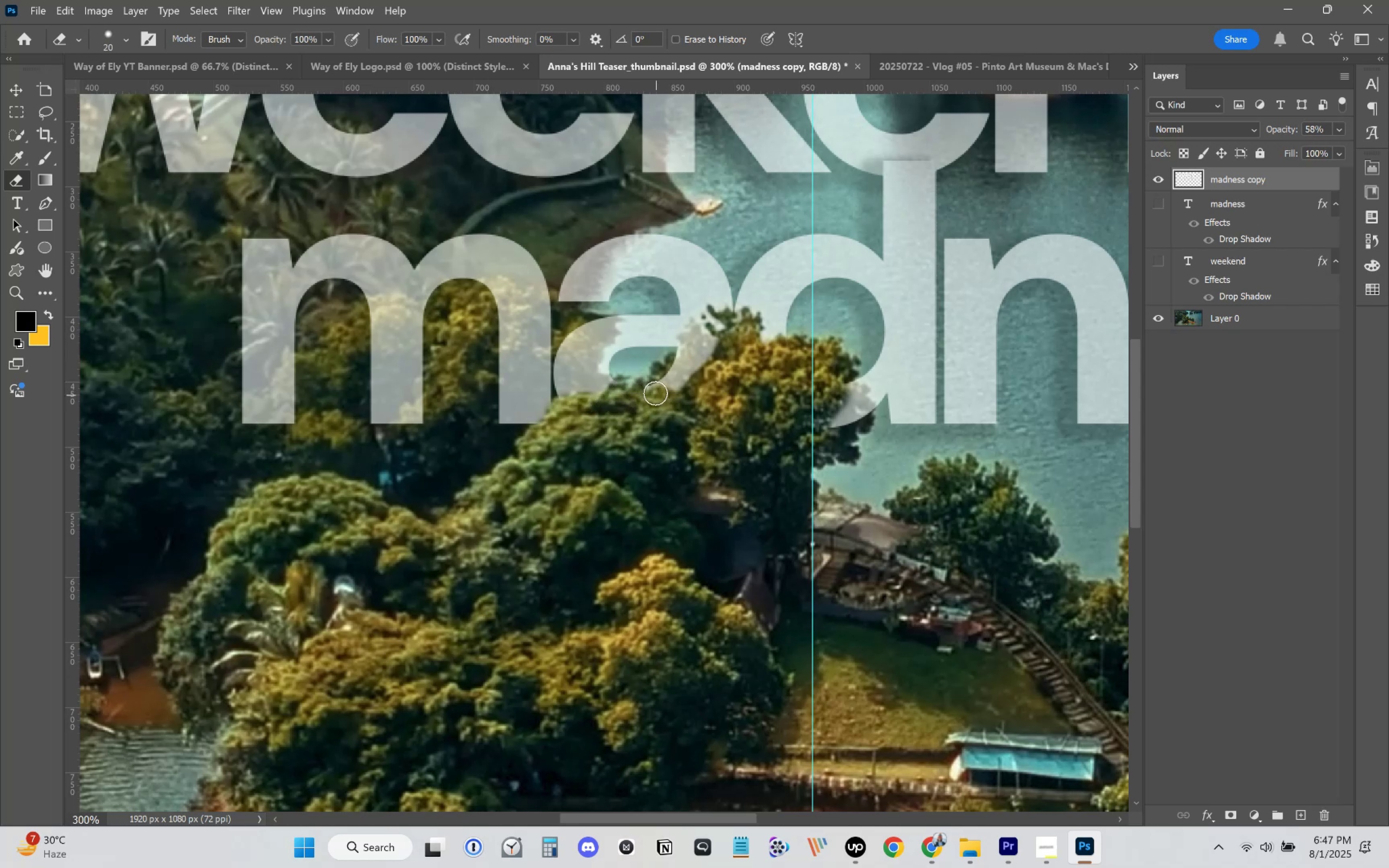 
left_click_drag(start_coordinate=[653, 393], to_coordinate=[691, 374])
 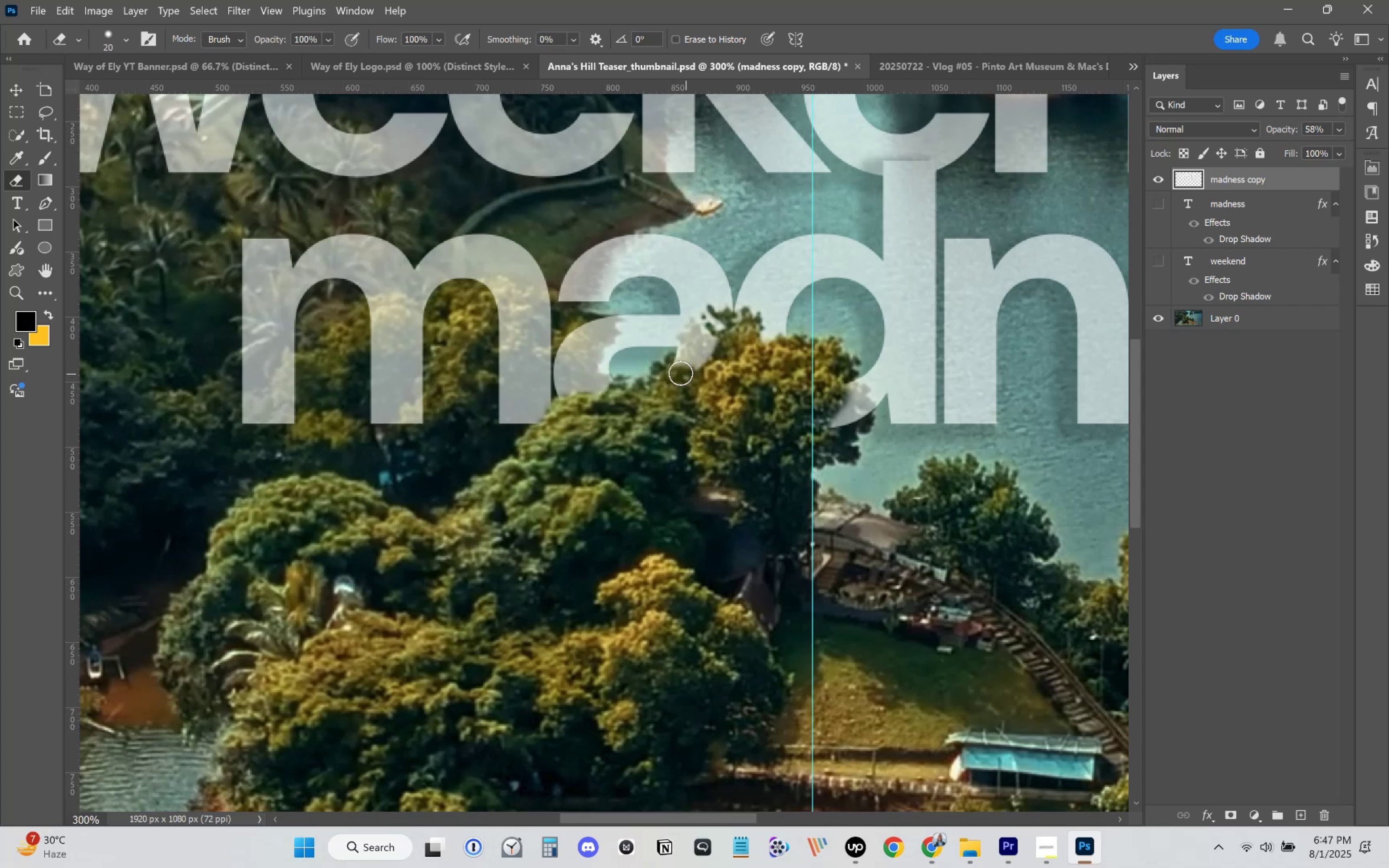 
key(BracketLeft)
 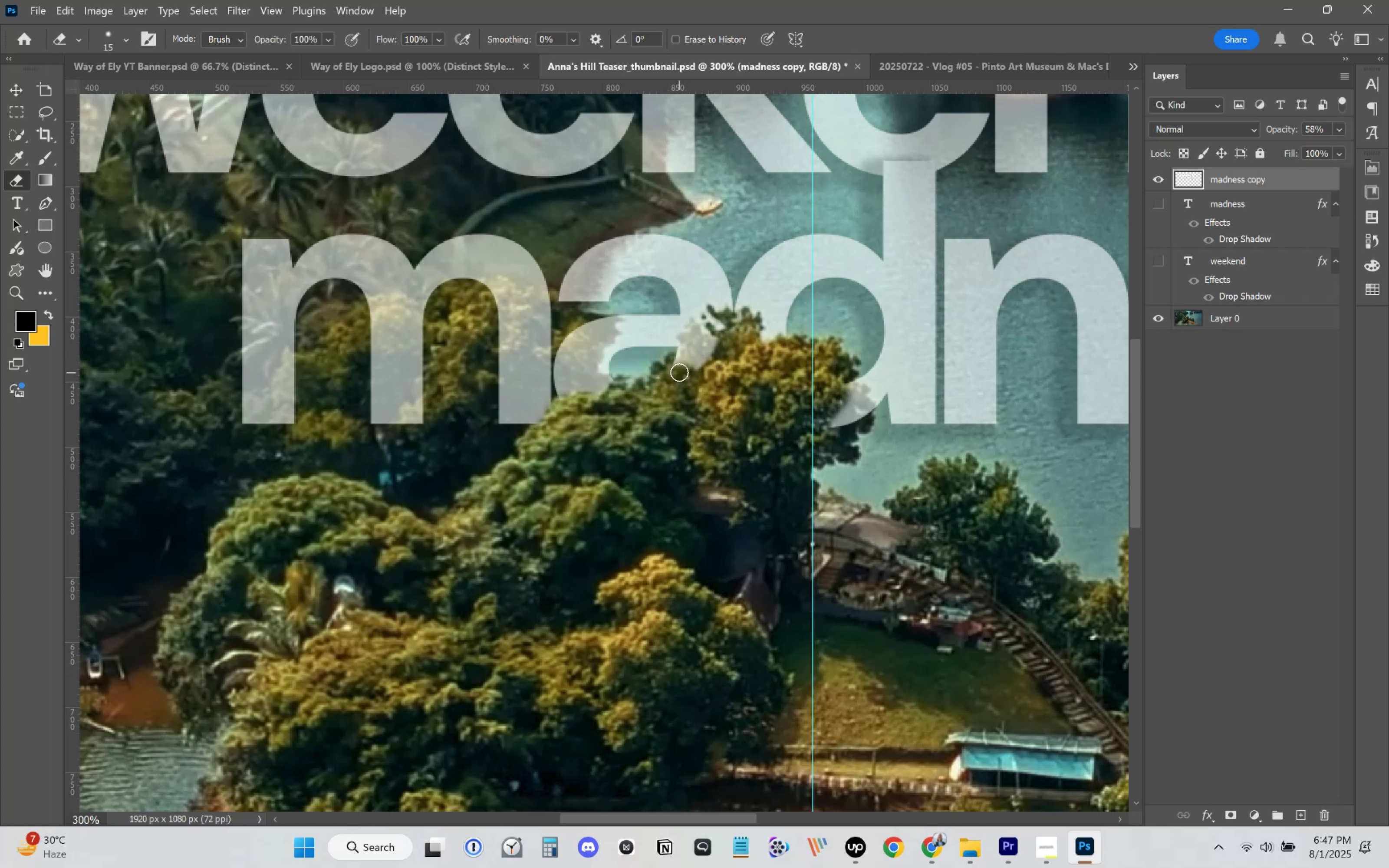 
key(BracketLeft)
 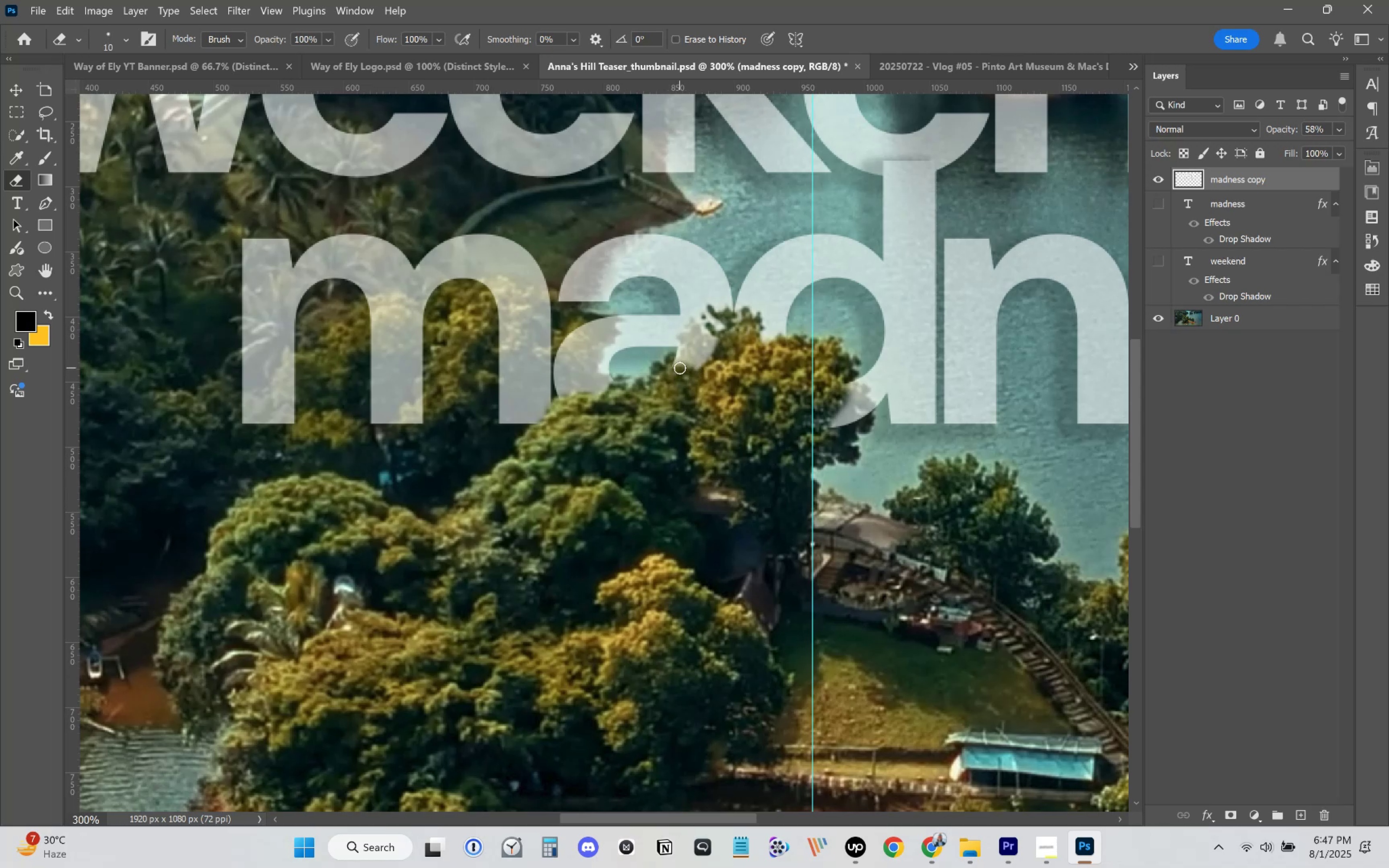 
left_click_drag(start_coordinate=[679, 367], to_coordinate=[677, 365])
 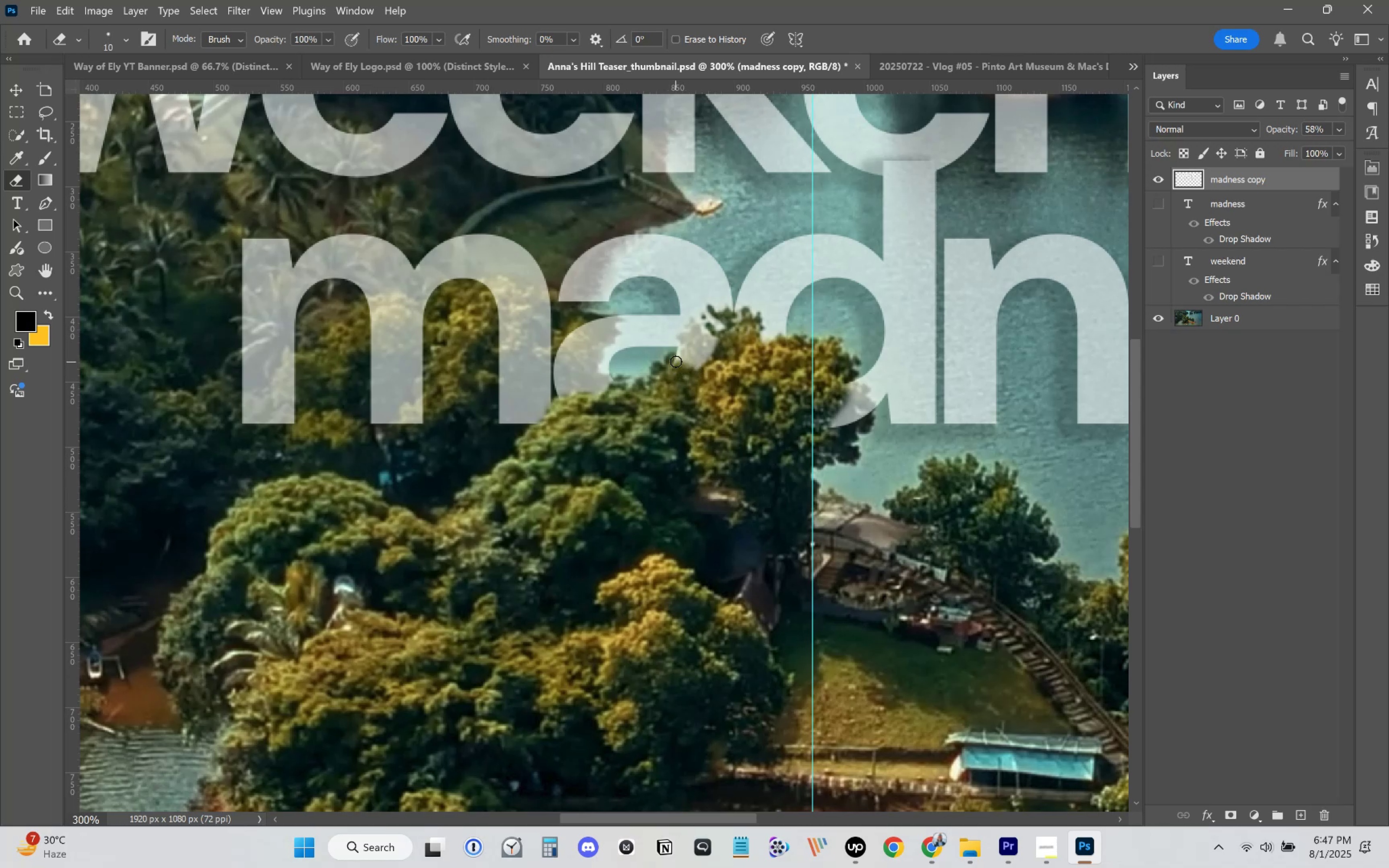 
left_click_drag(start_coordinate=[677, 361], to_coordinate=[694, 369])
 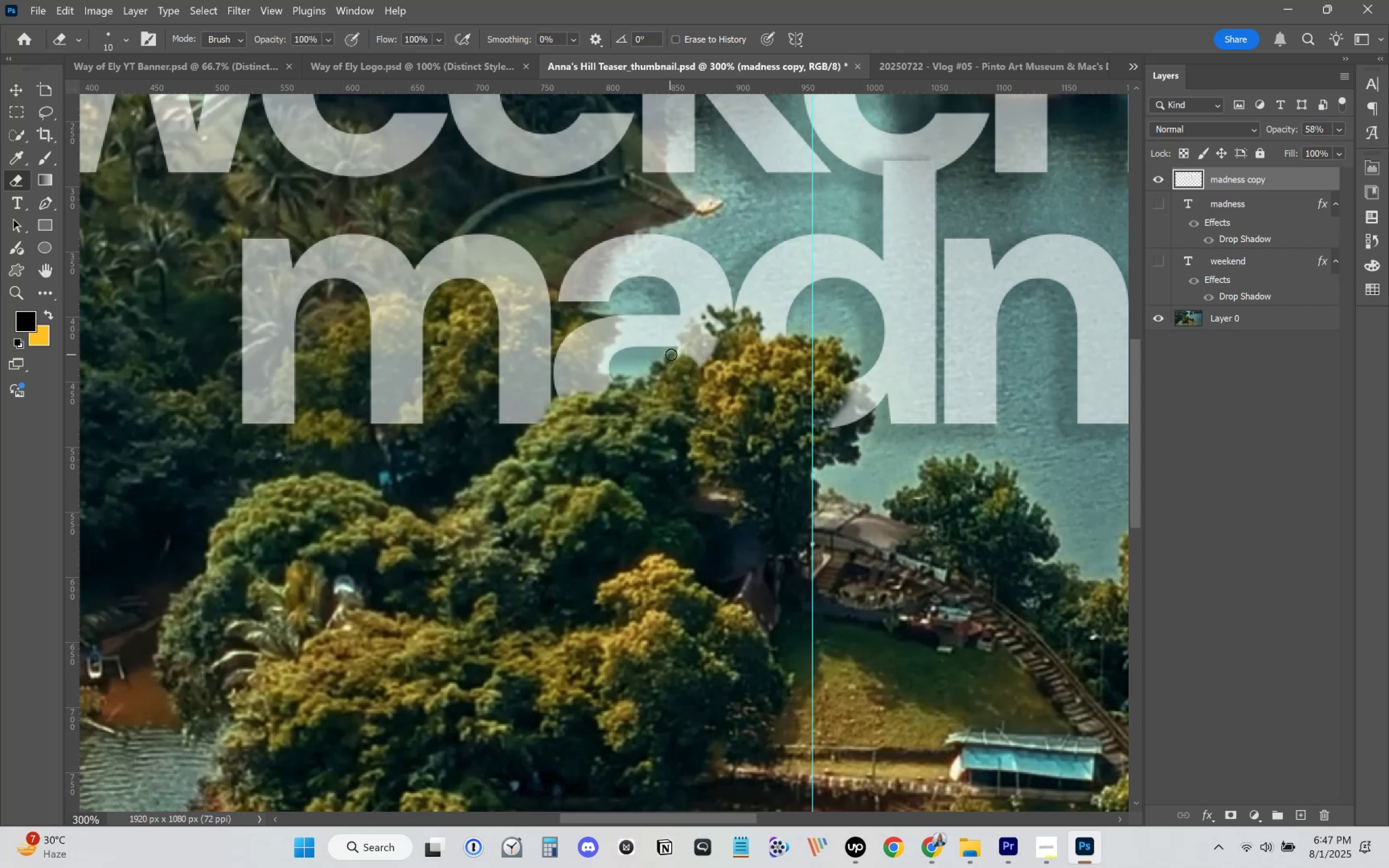 
left_click_drag(start_coordinate=[676, 358], to_coordinate=[694, 359])
 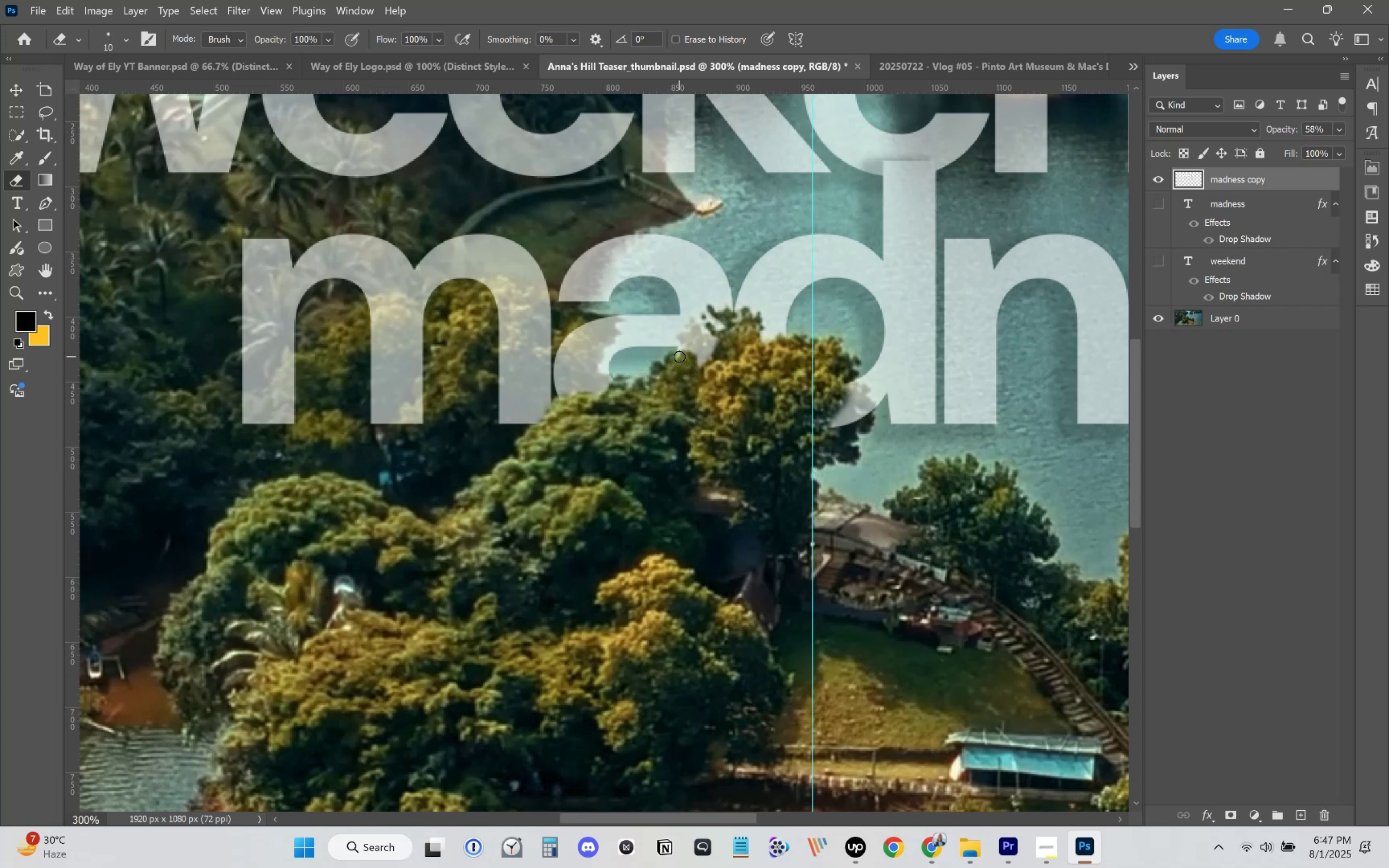 
left_click_drag(start_coordinate=[678, 357], to_coordinate=[690, 356])
 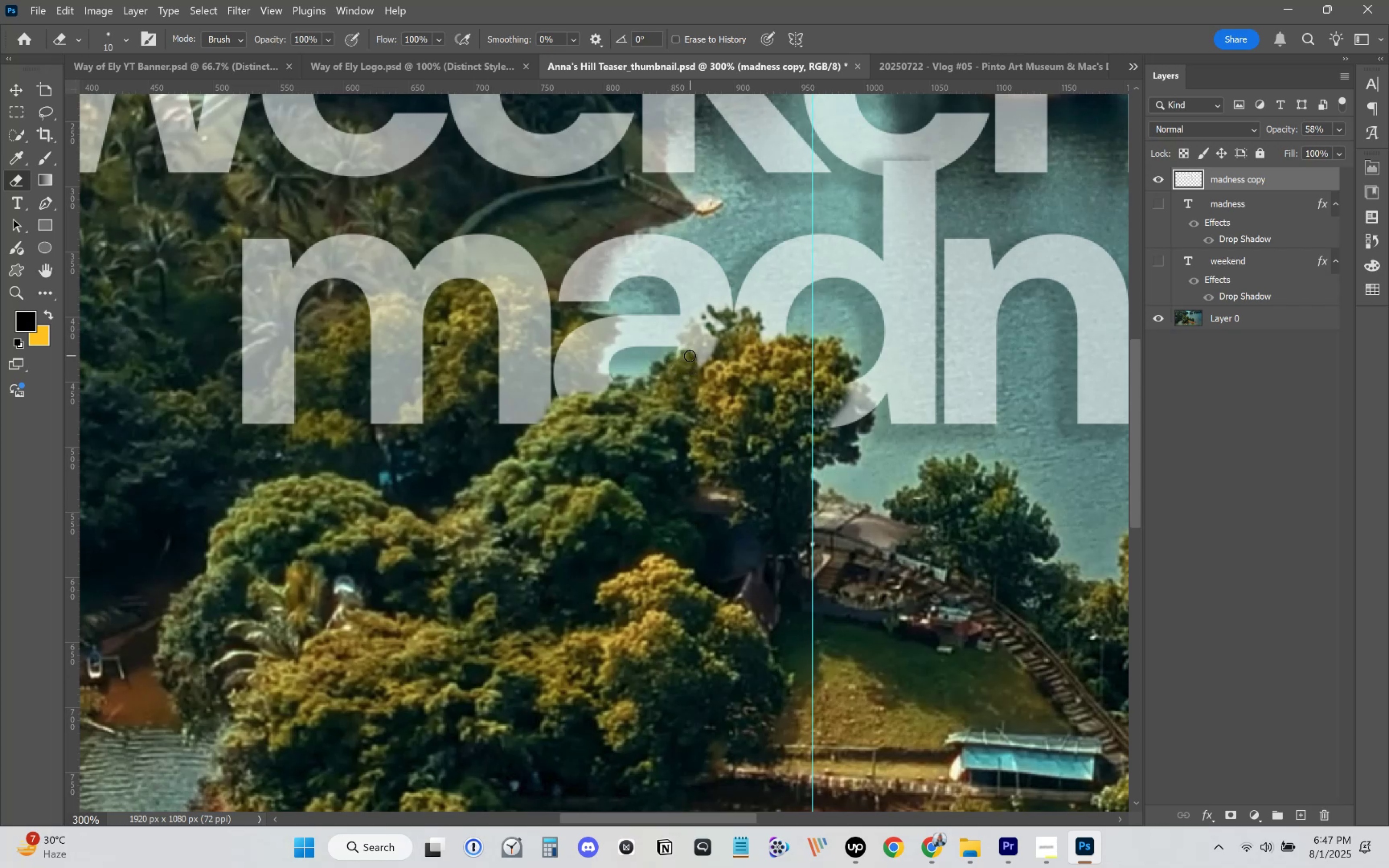 
left_click_drag(start_coordinate=[689, 356], to_coordinate=[716, 343])
 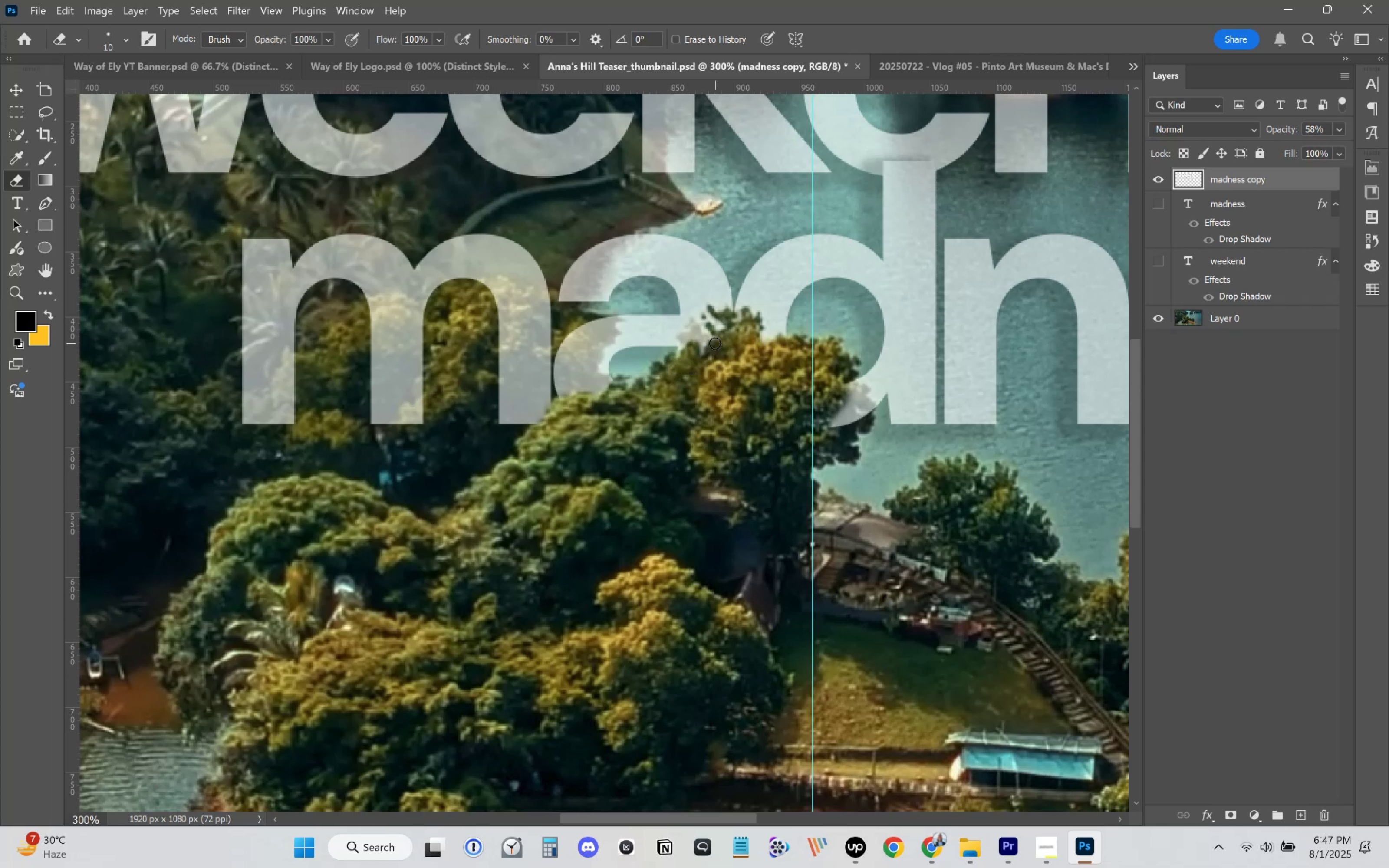 
key(BracketLeft)
 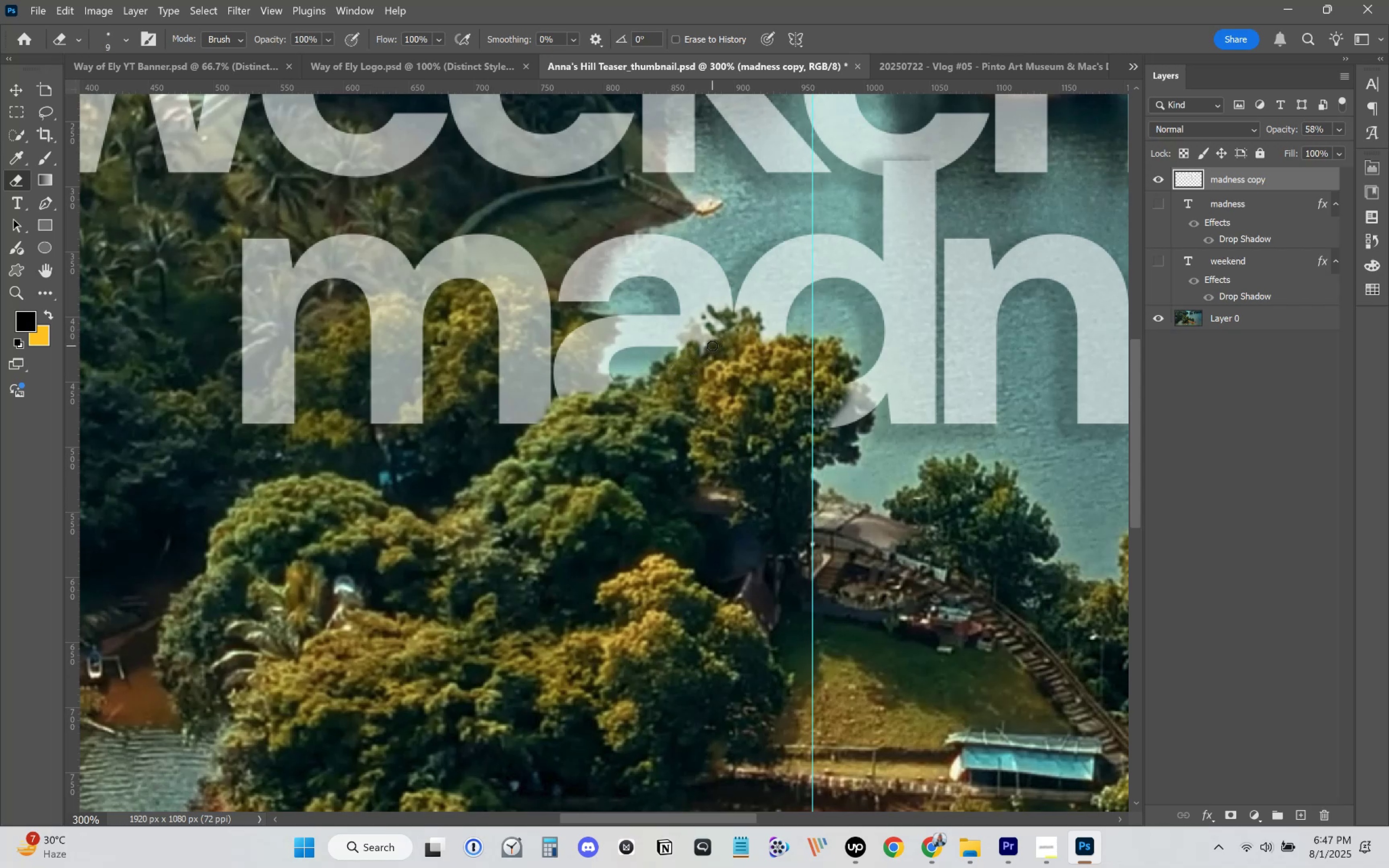 
key(BracketLeft)
 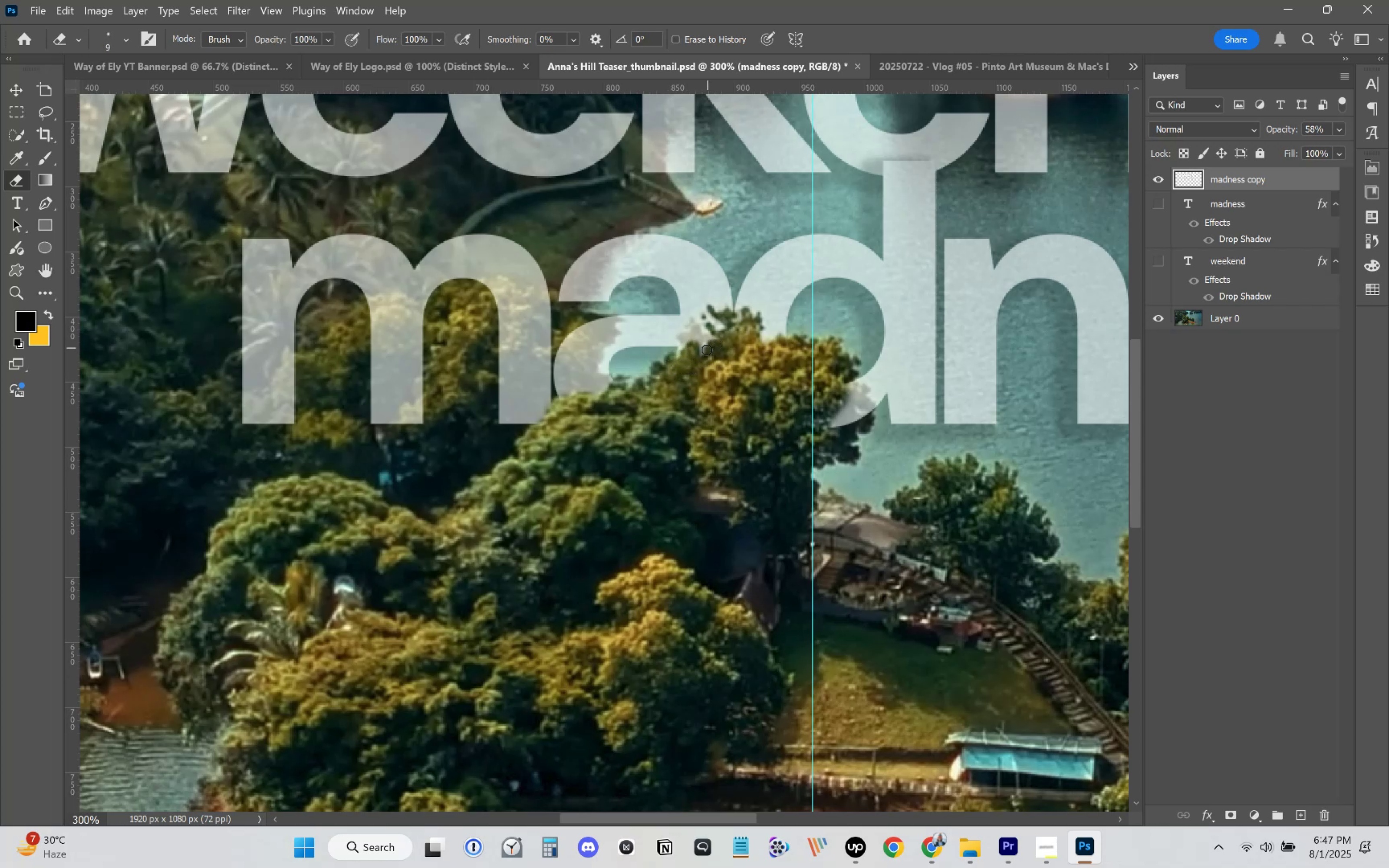 
left_click_drag(start_coordinate=[701, 355], to_coordinate=[690, 340])
 